 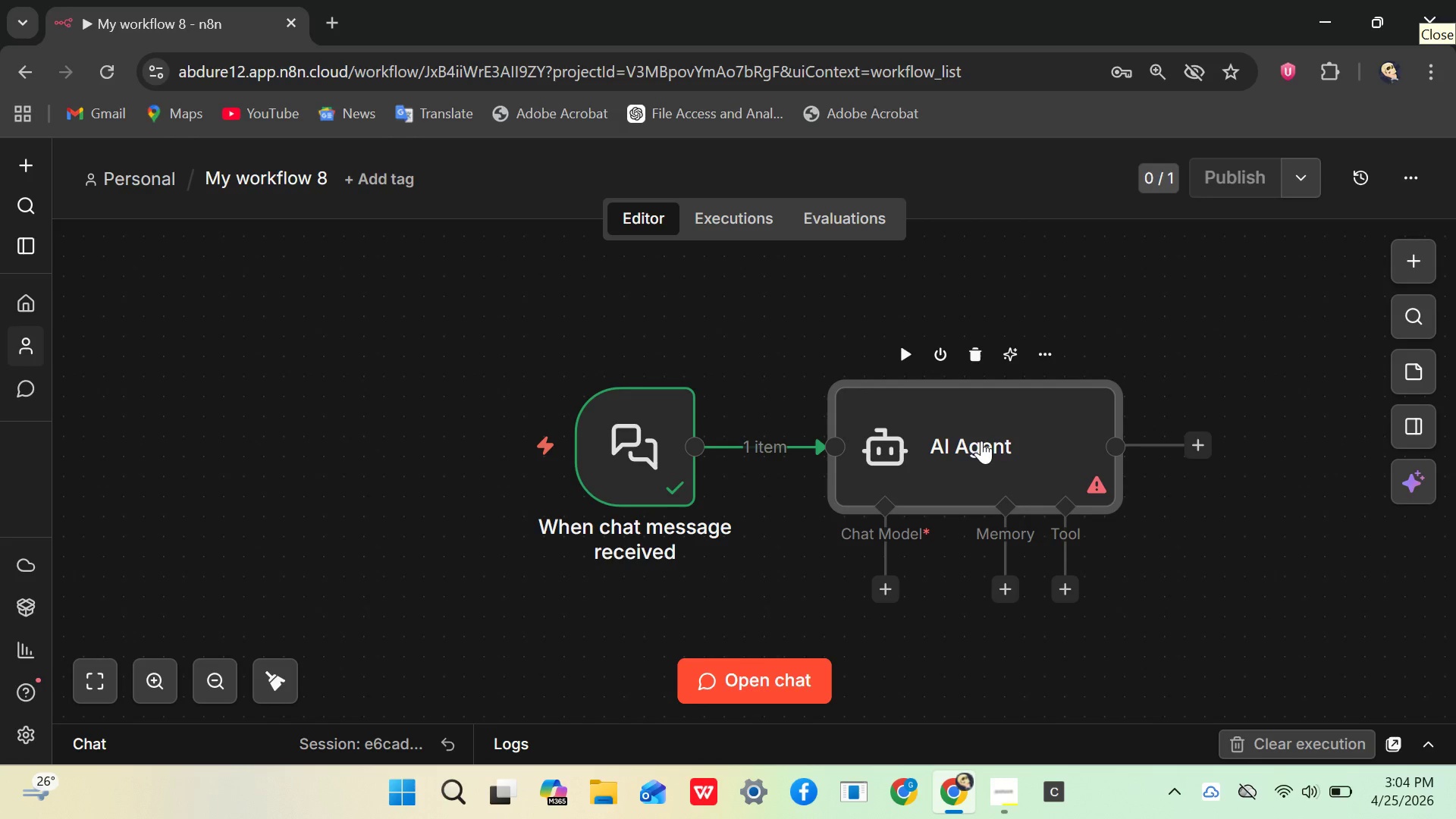 
left_click_drag(start_coordinate=[977, 441], to_coordinate=[981, 441])
 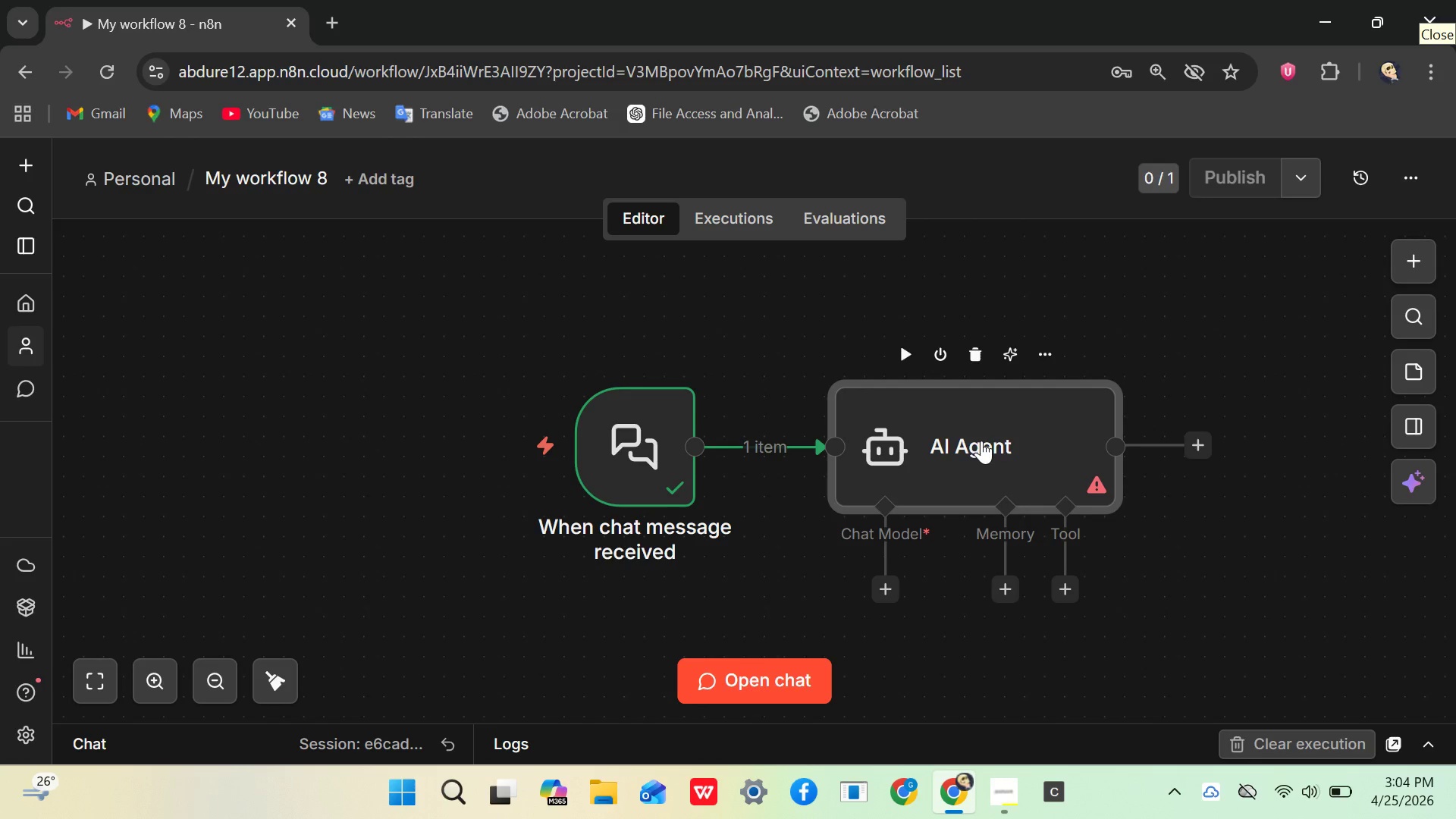 
double_click([981, 441])
 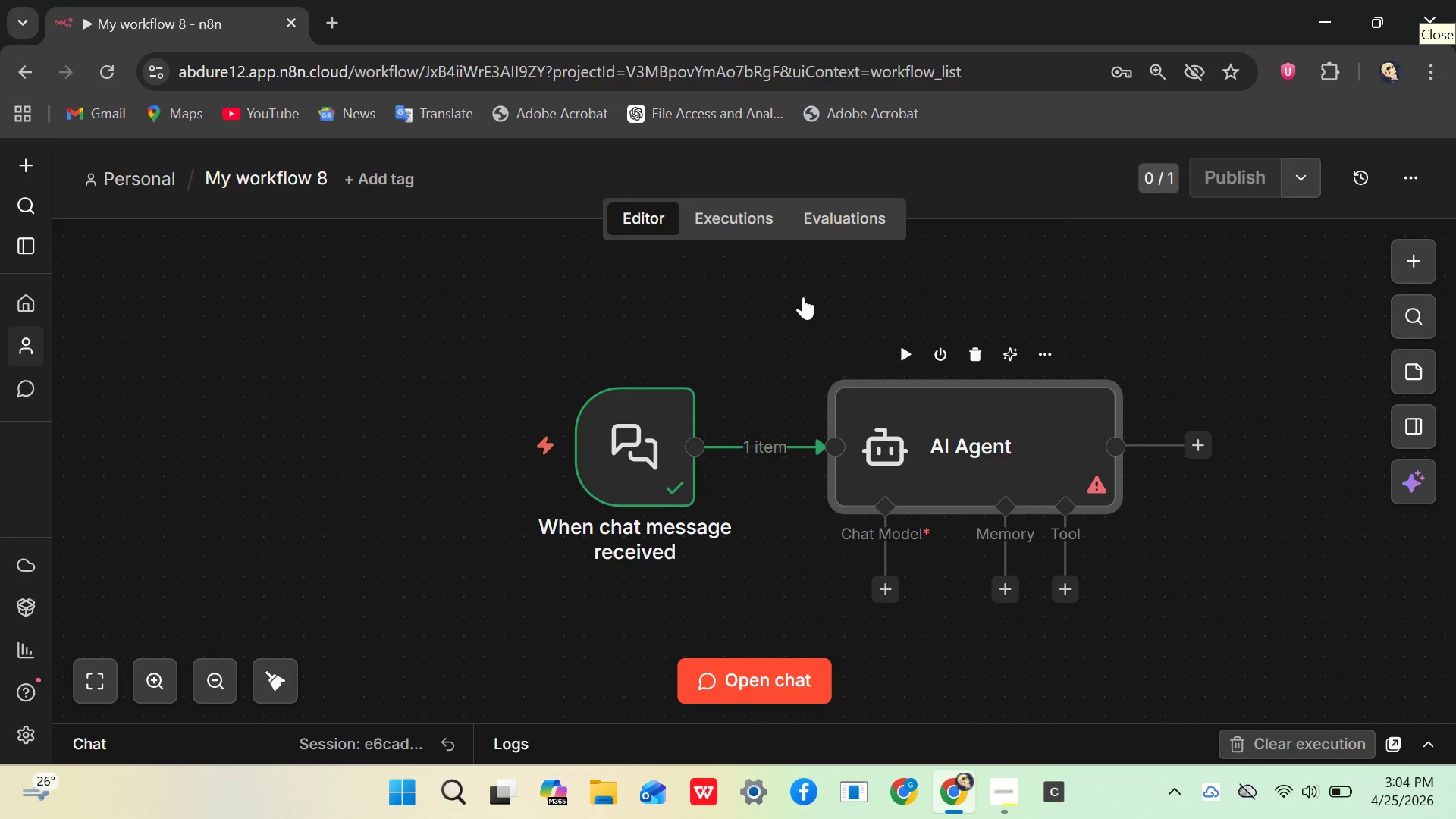 
left_click([742, 313])
 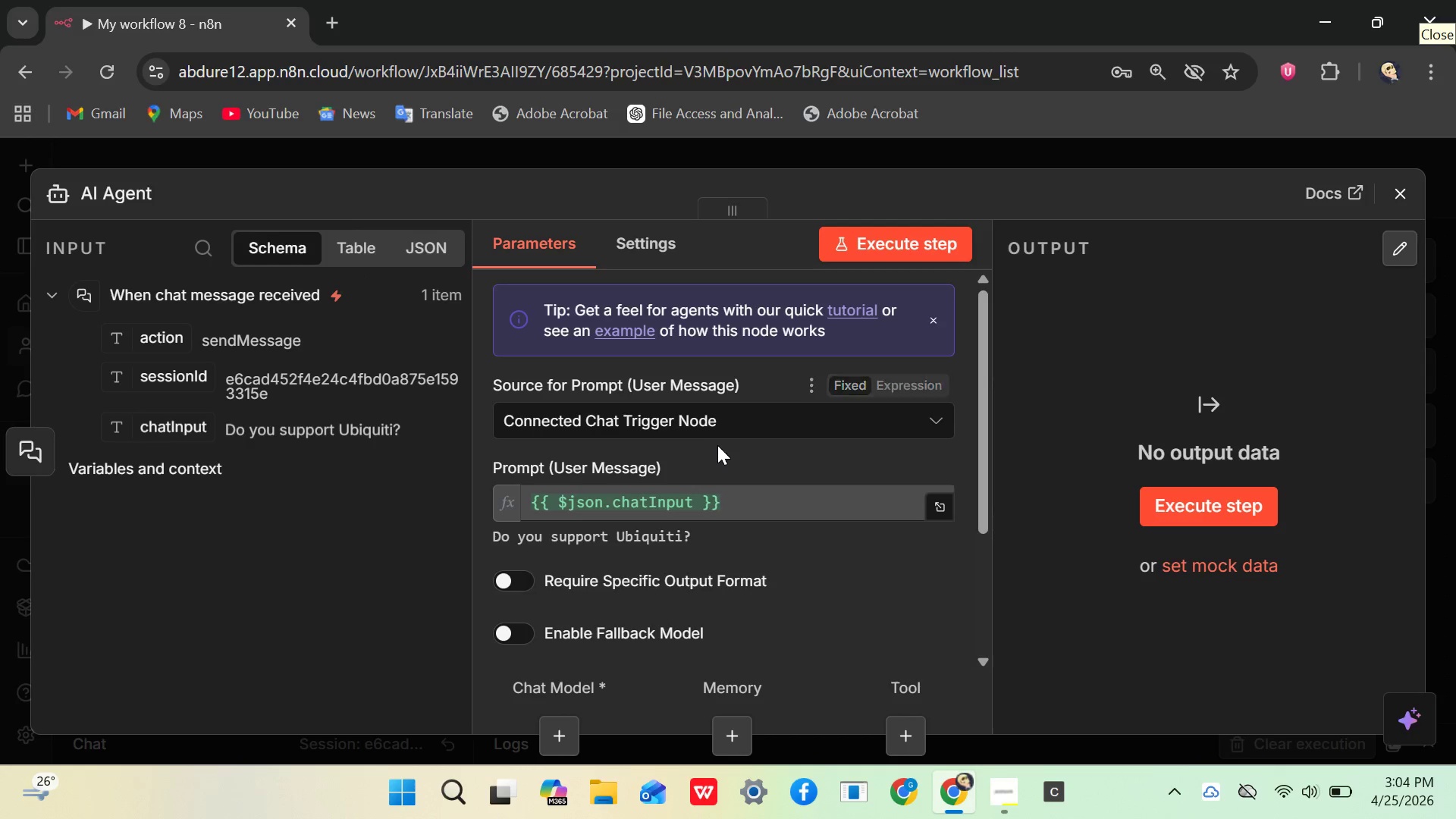 
left_click([726, 424])
 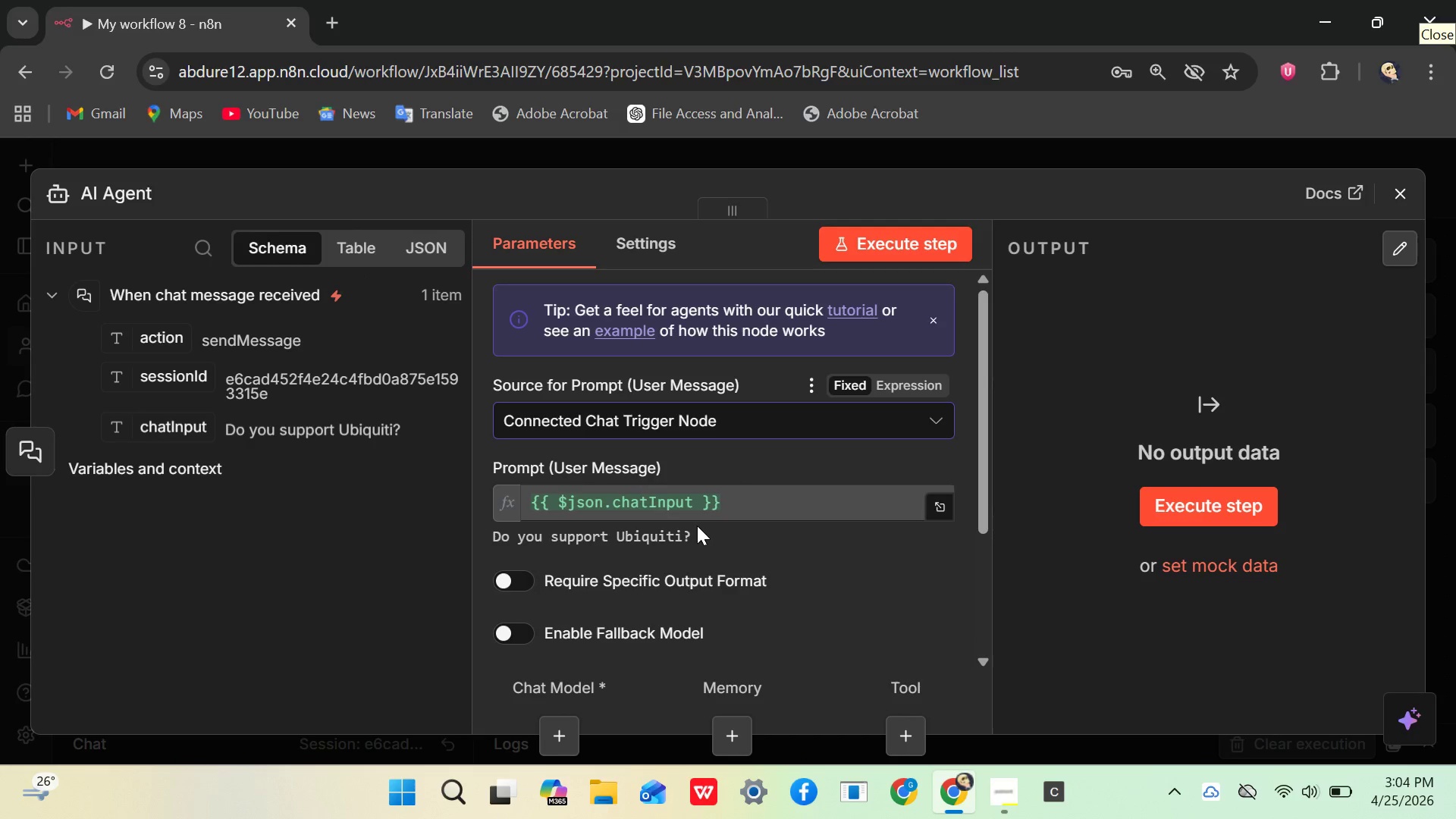 
scroll: coordinate [755, 447], scroll_direction: down, amount: 3.0
 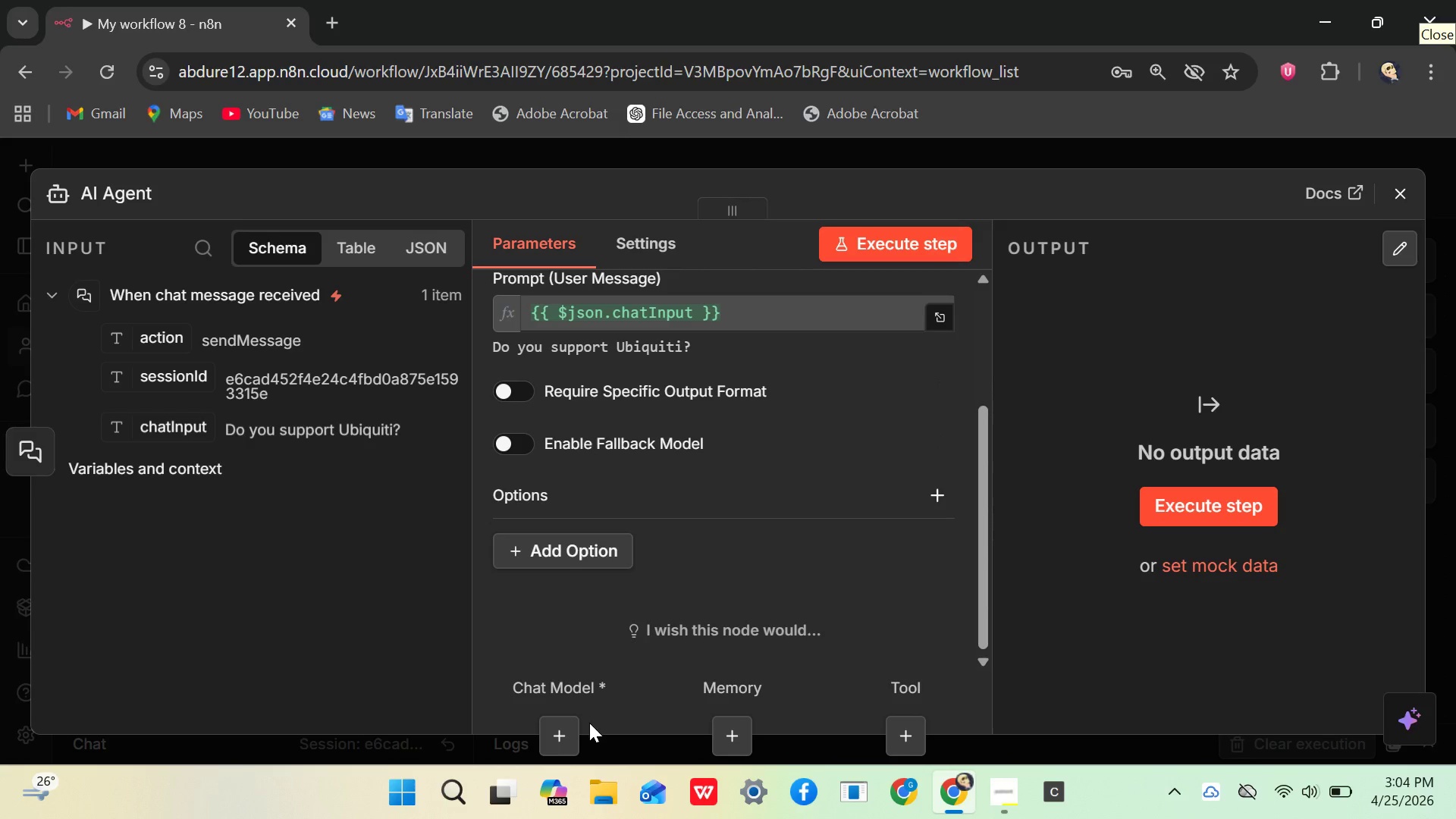 
left_click([560, 727])
 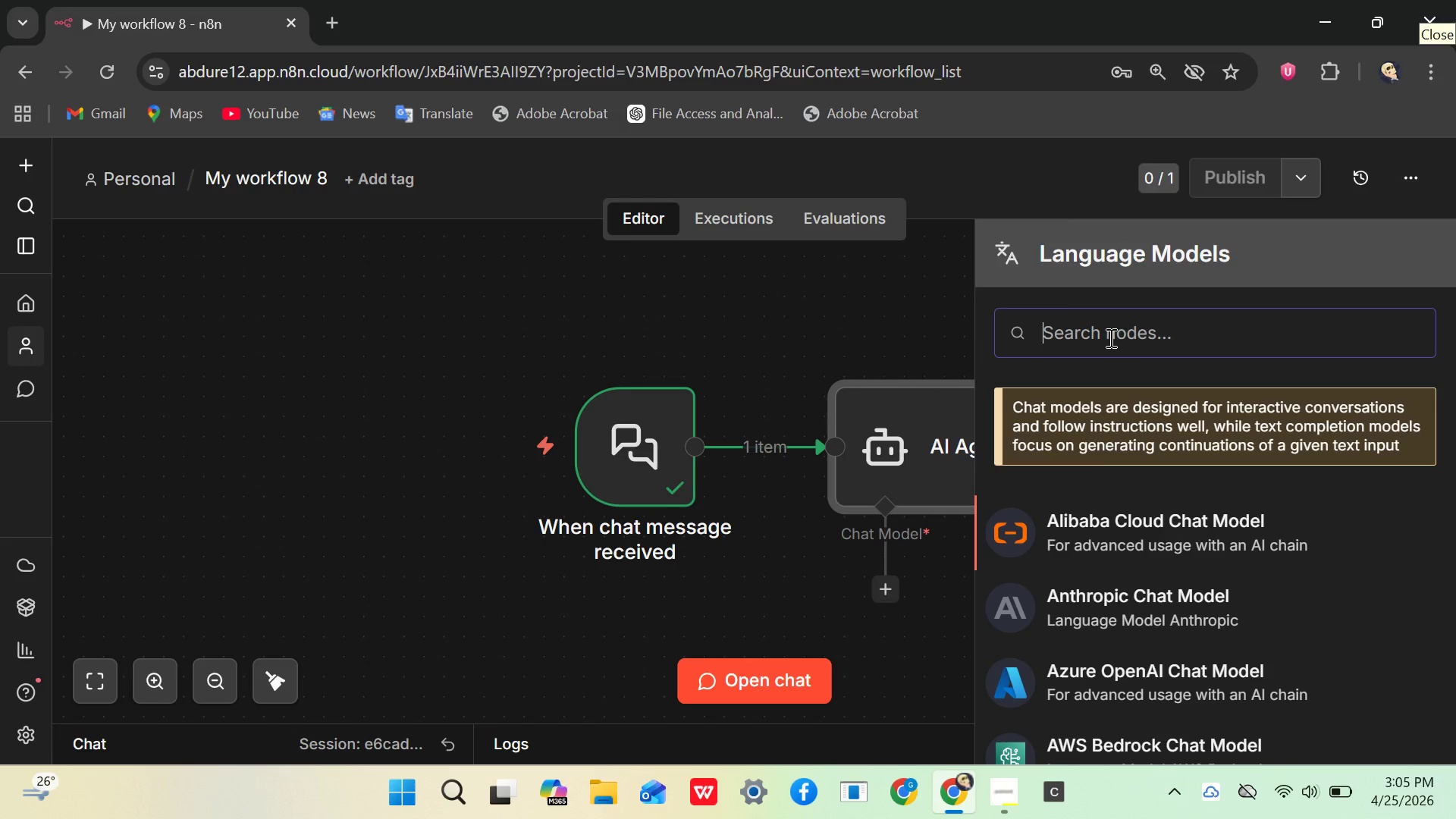 
wait(5.3)
 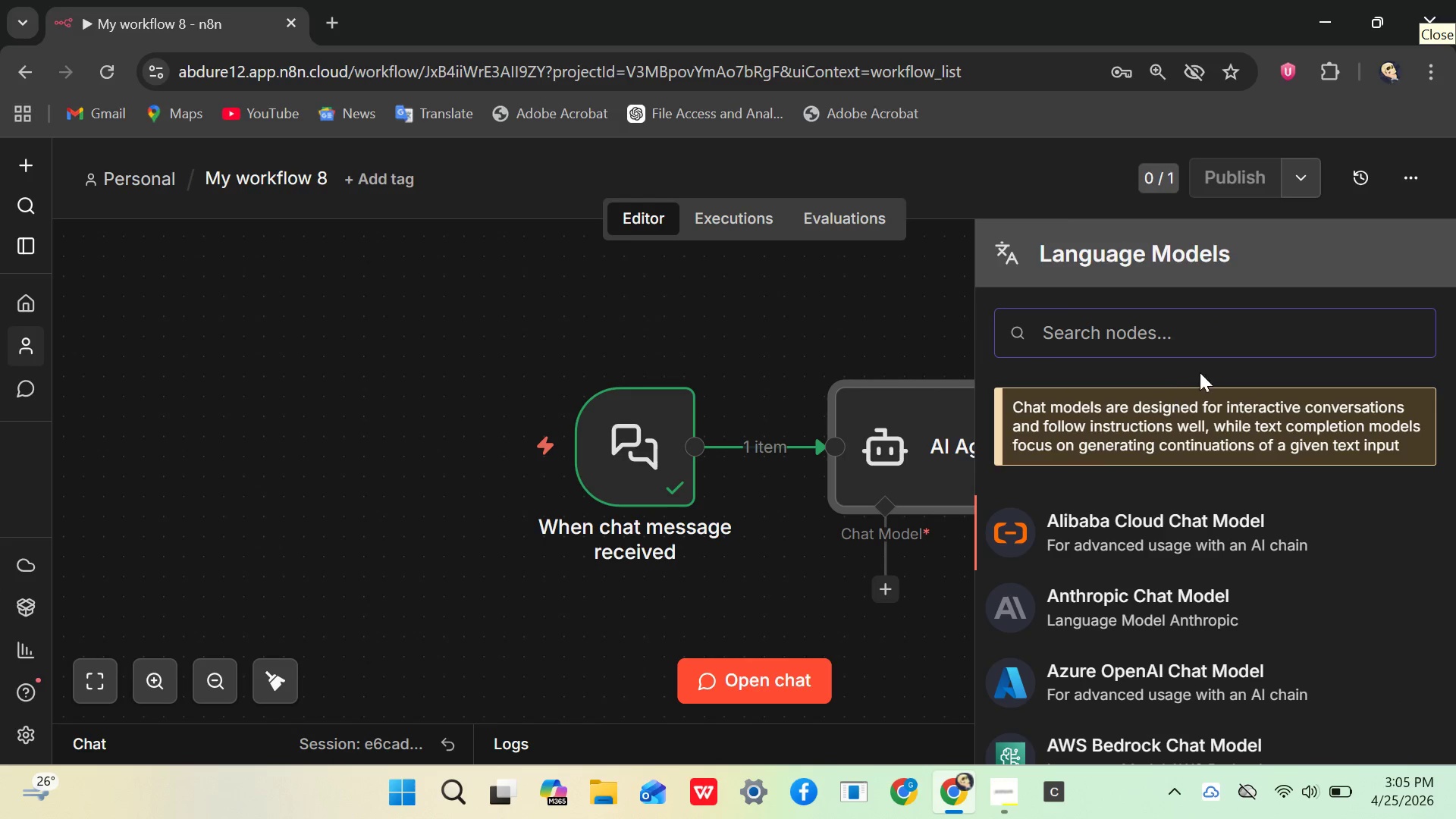 
type(op)
 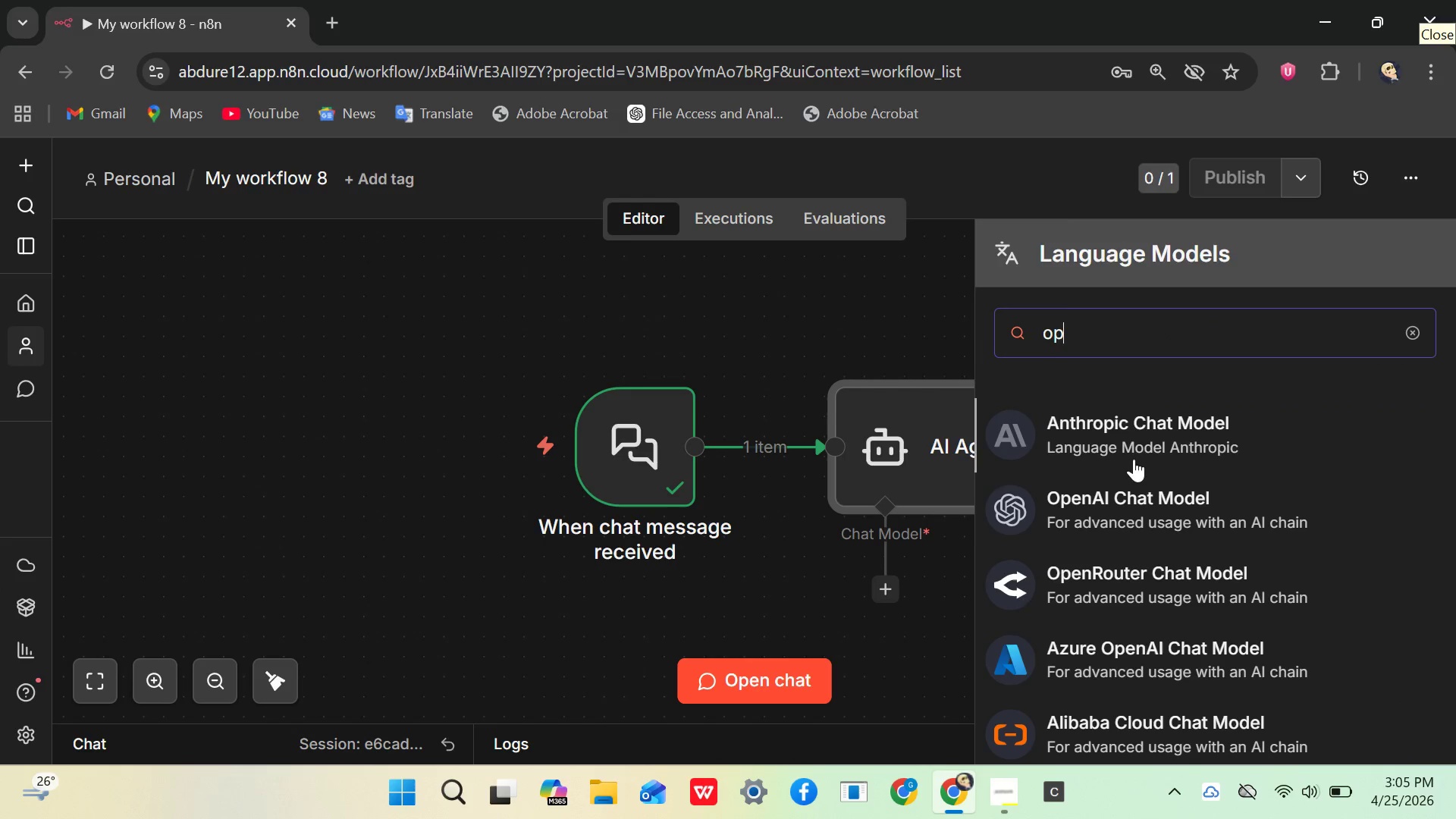 
left_click([1132, 497])
 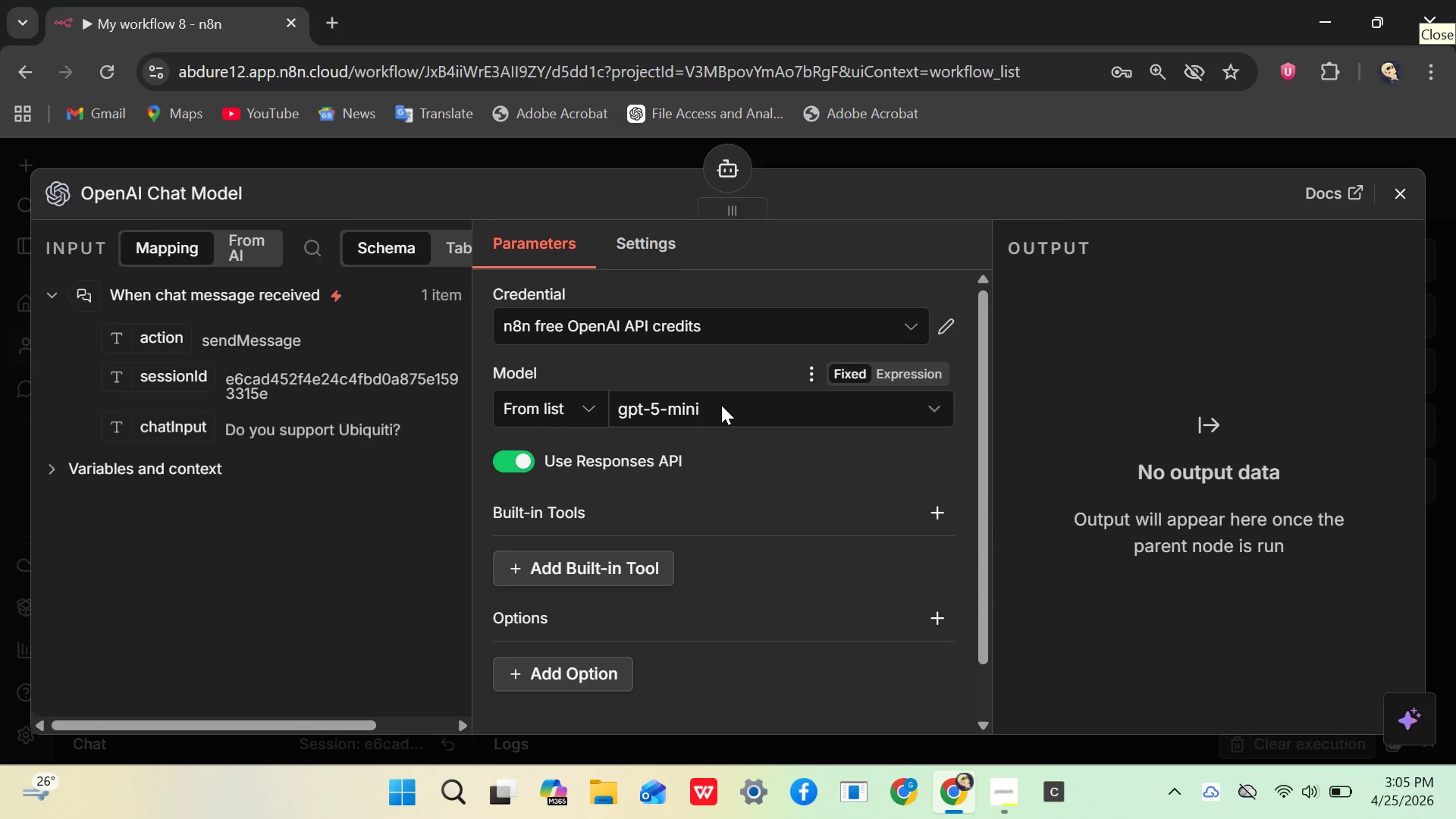 
wait(5.7)
 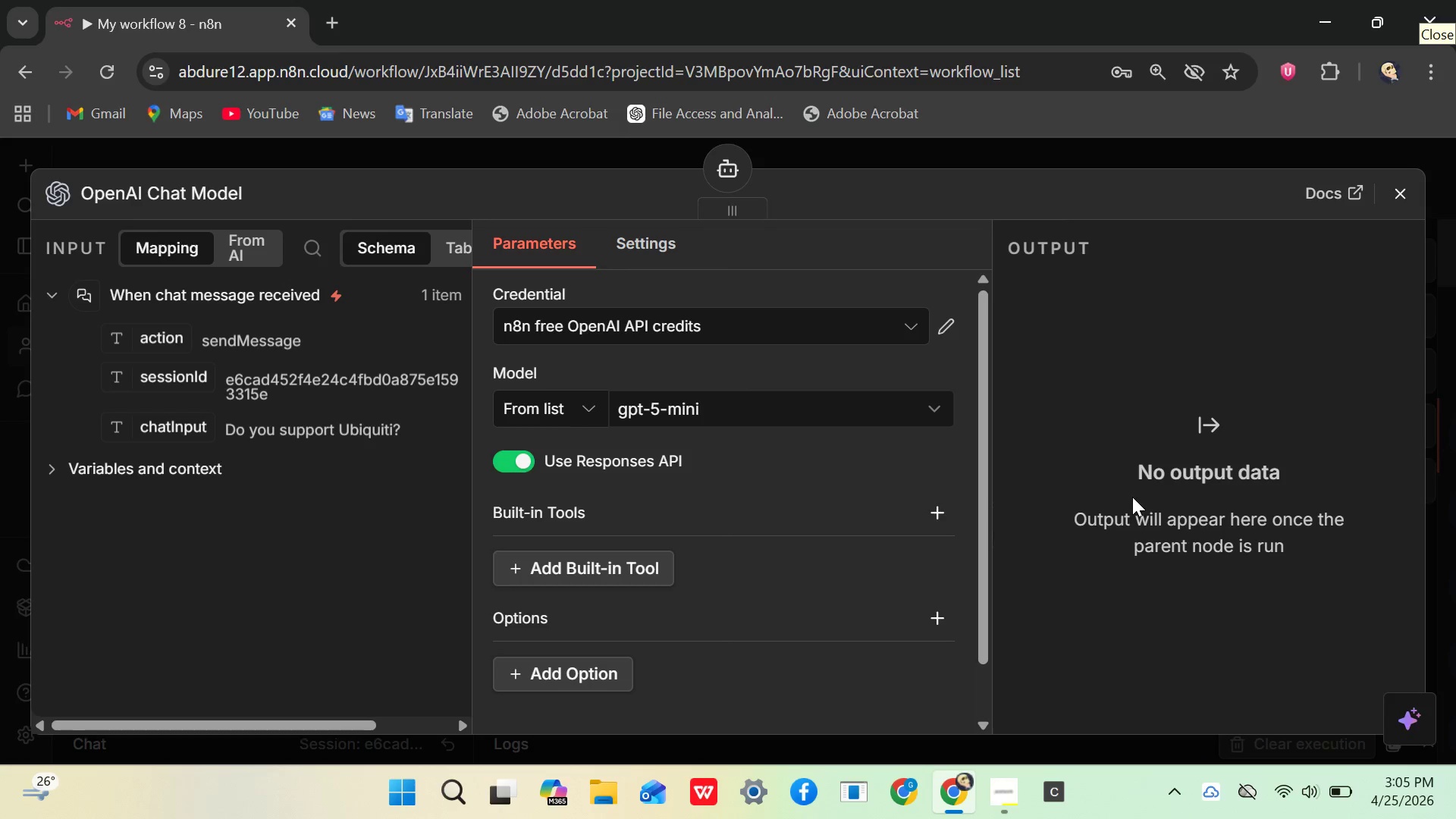 
left_click([930, 402])
 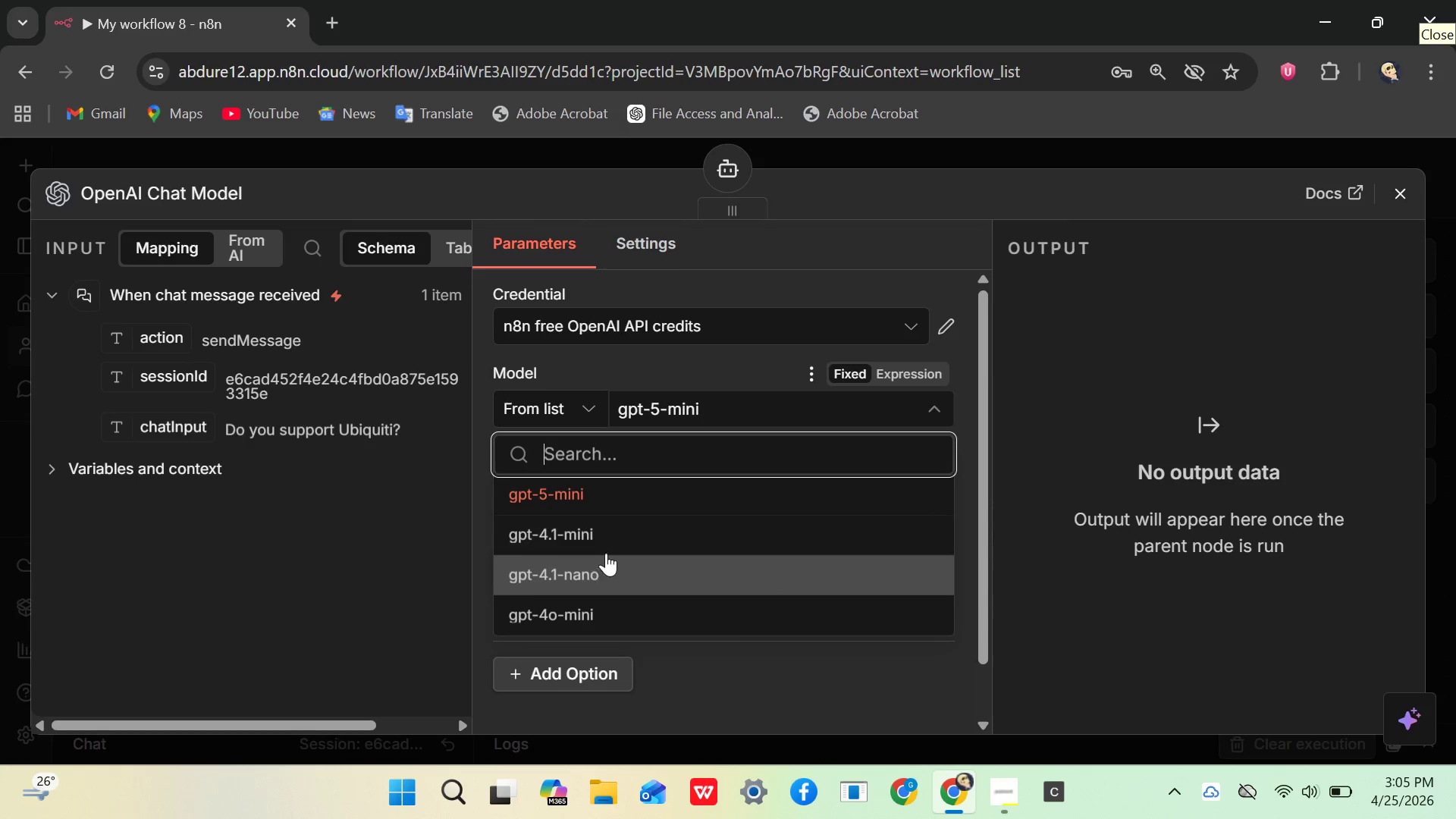 
left_click([604, 544])
 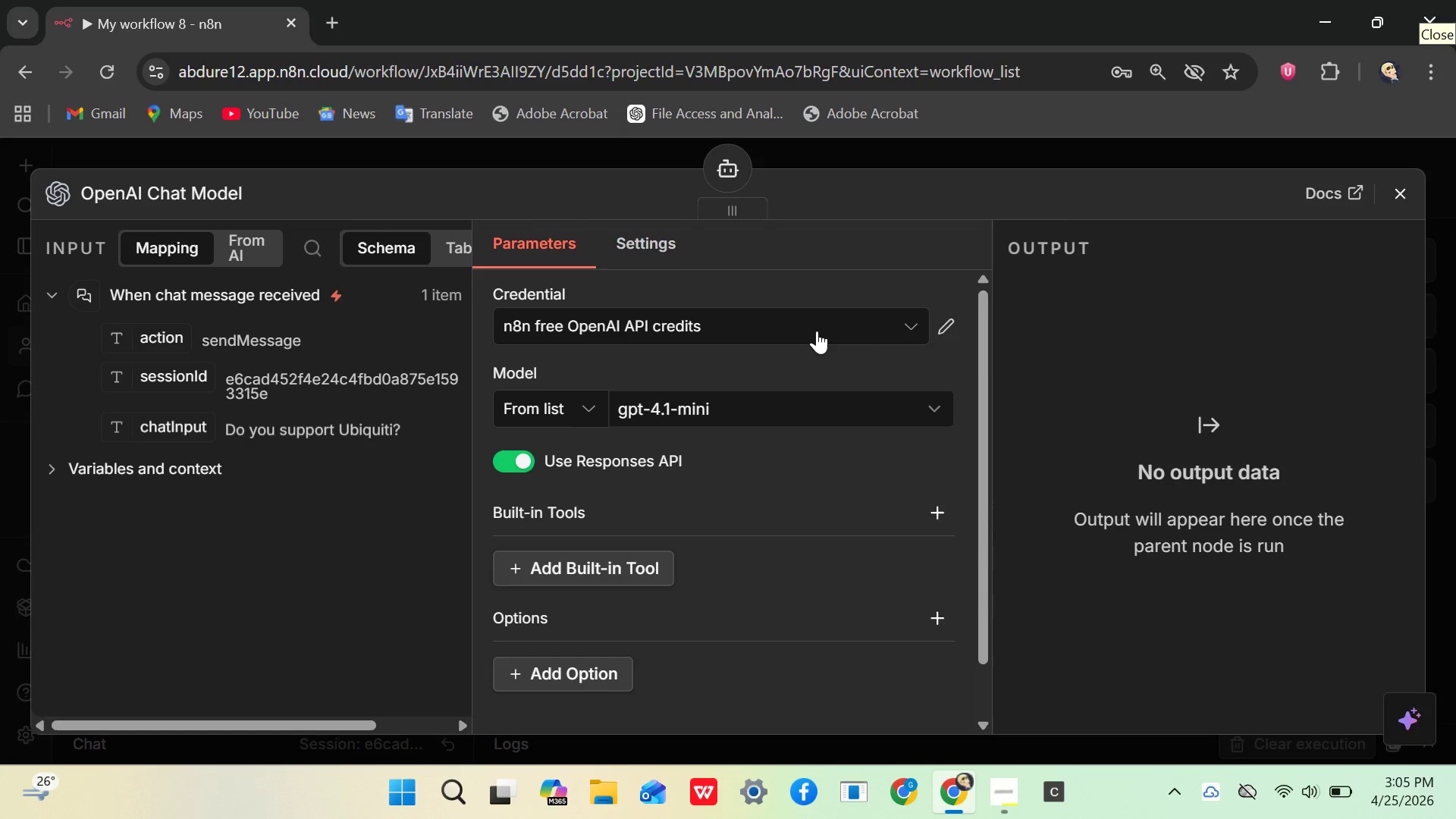 
left_click([817, 329])
 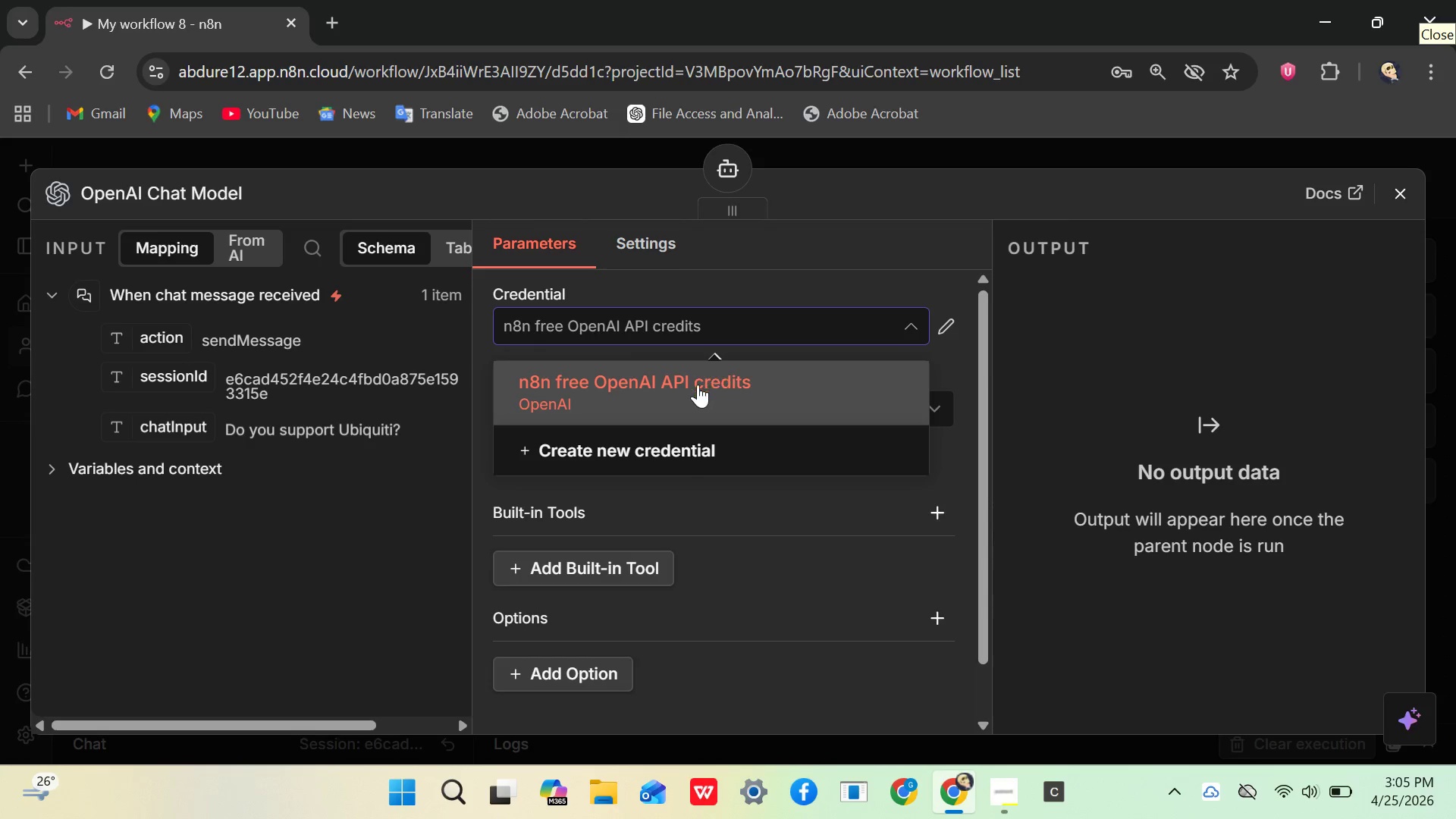 
left_click([695, 384])
 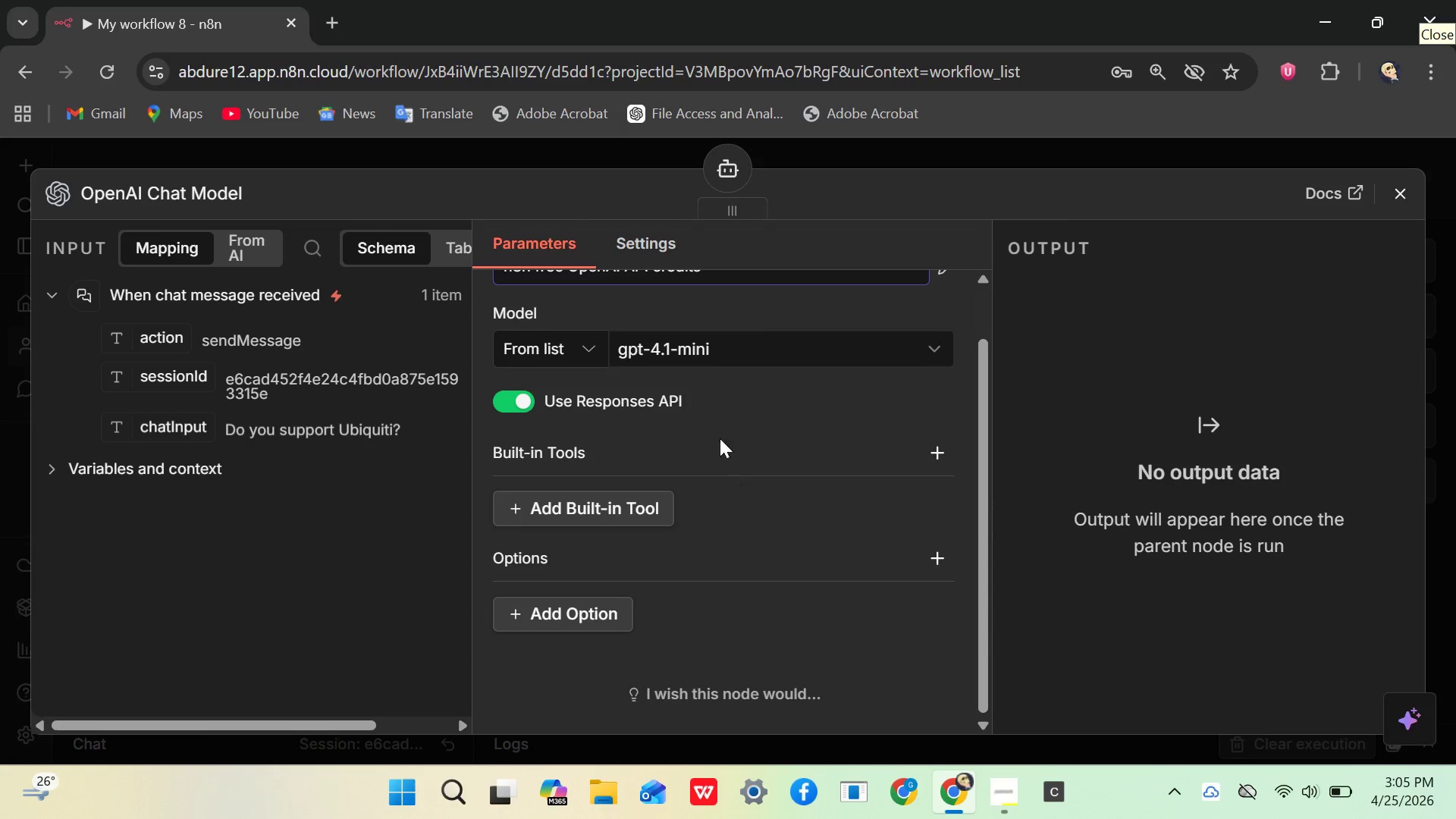 
mouse_move([629, 320])
 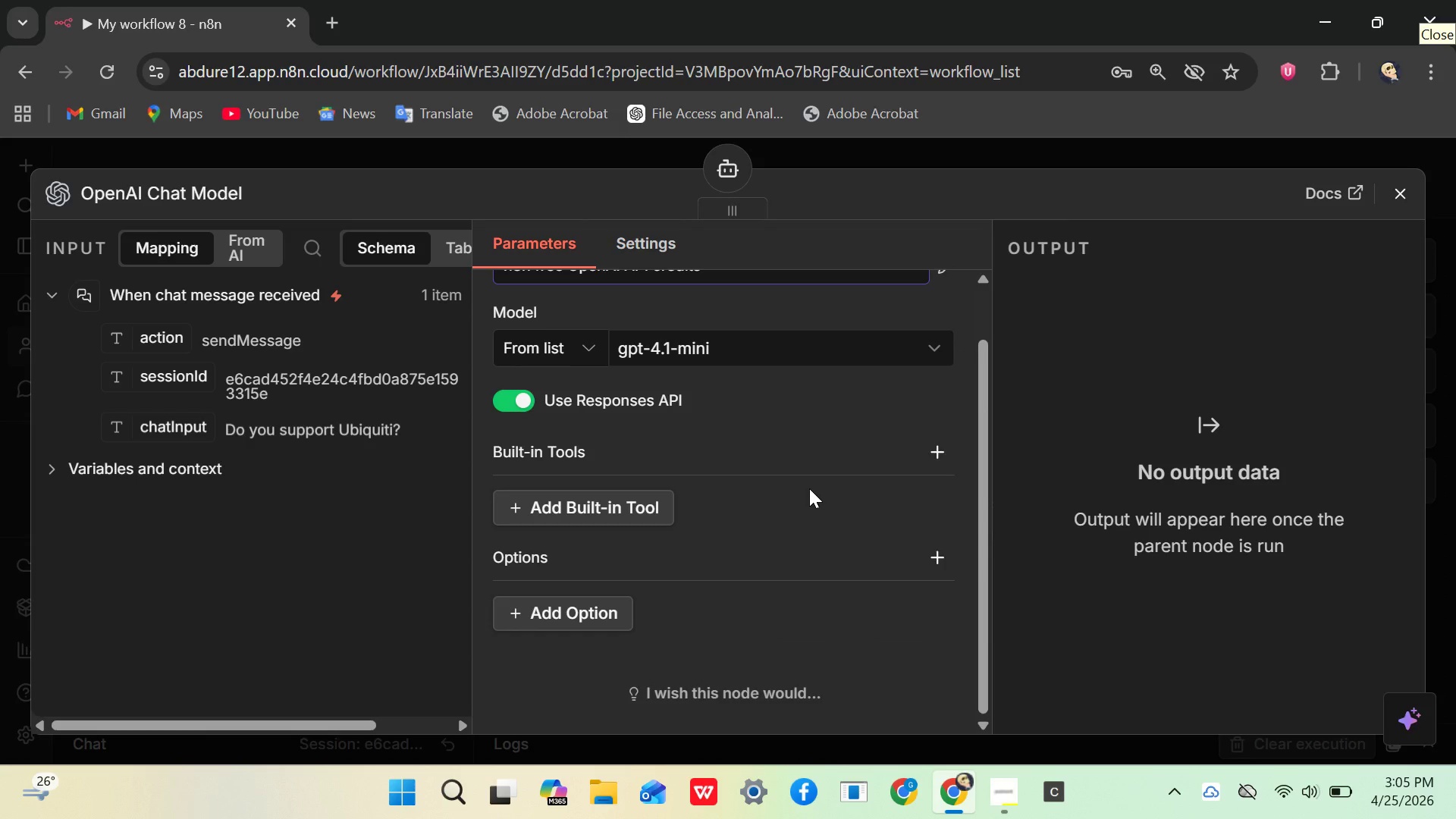 
wait(5.33)
 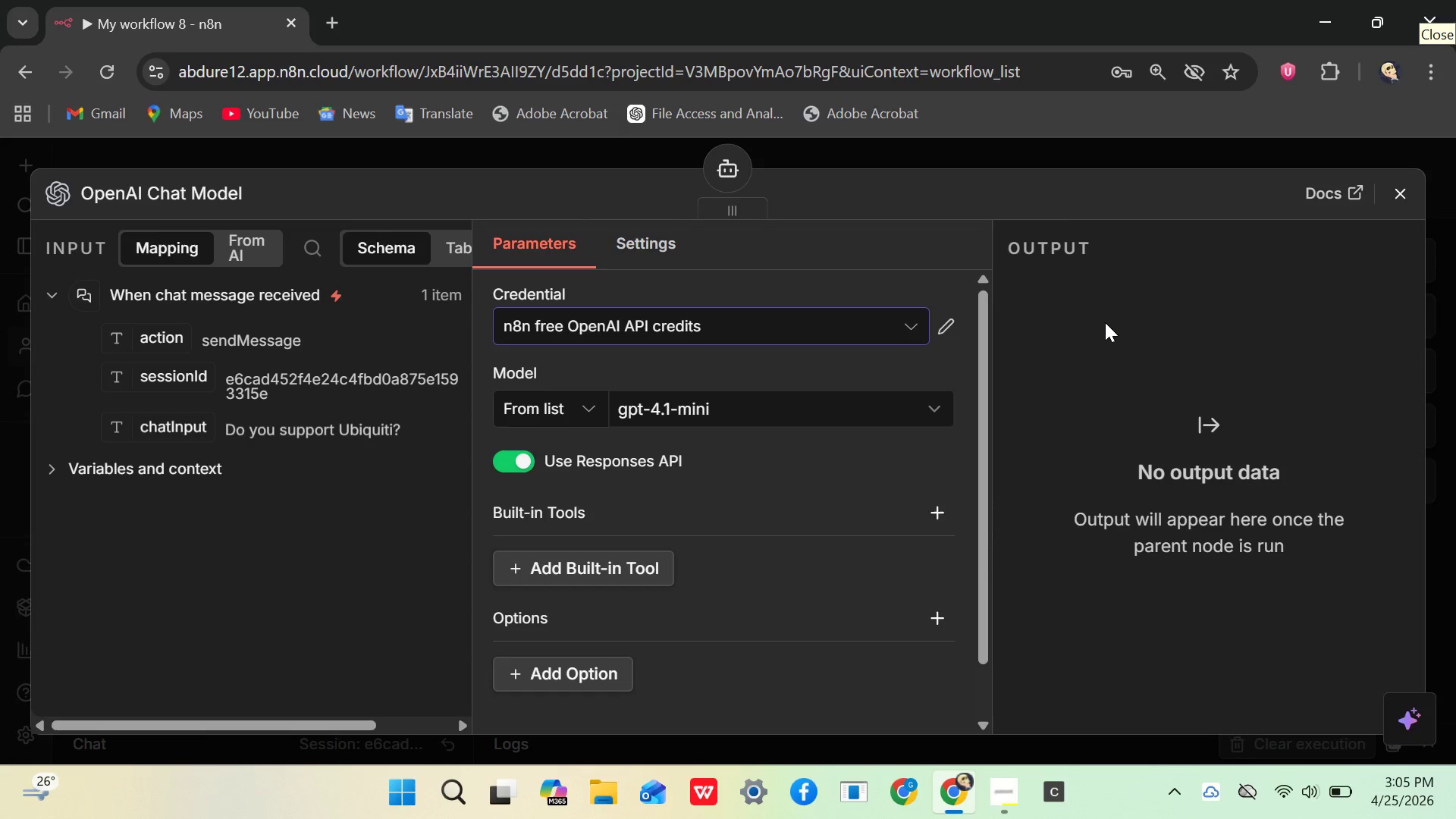 
left_click([1395, 208])
 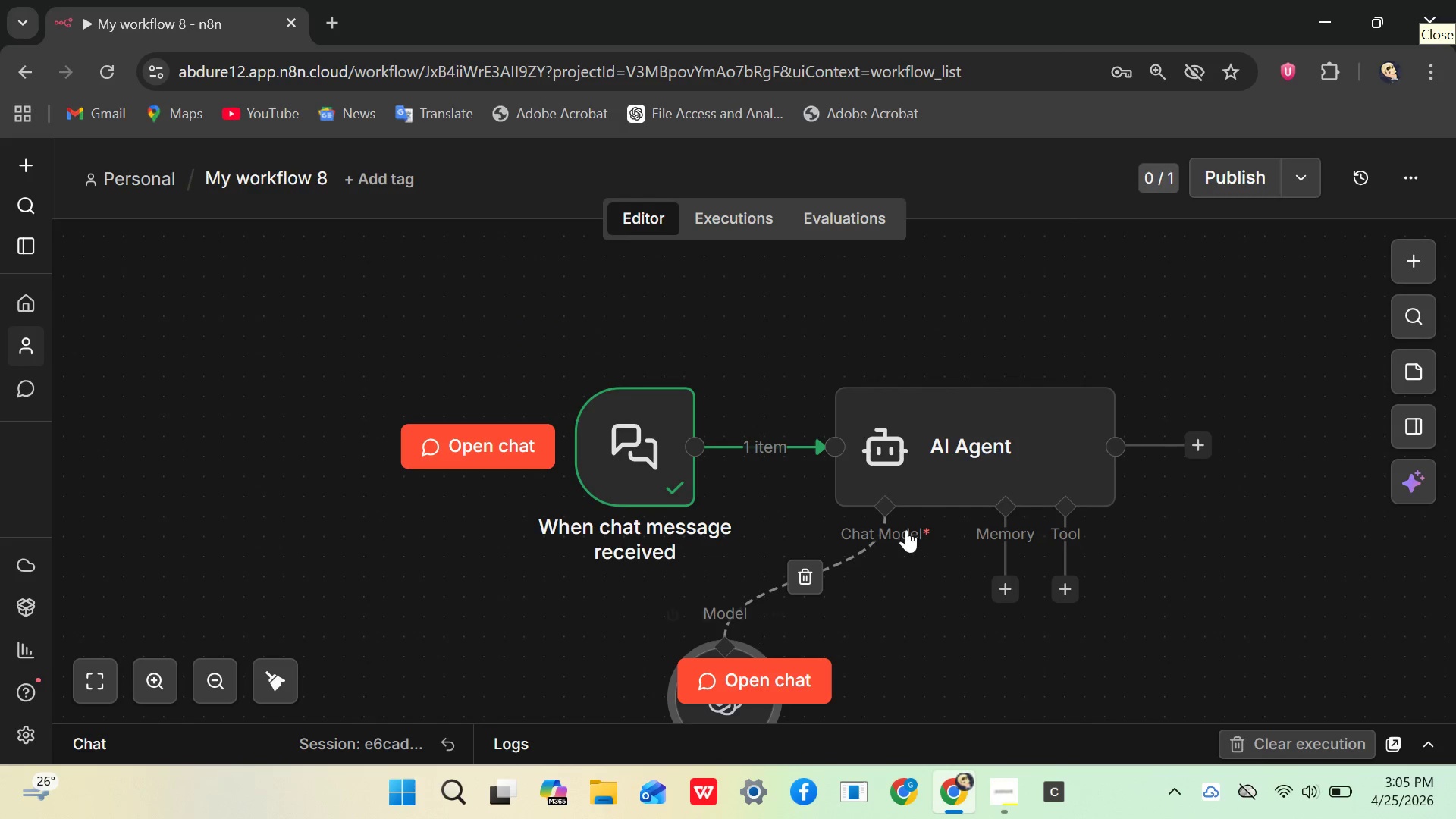 
left_click([981, 453])
 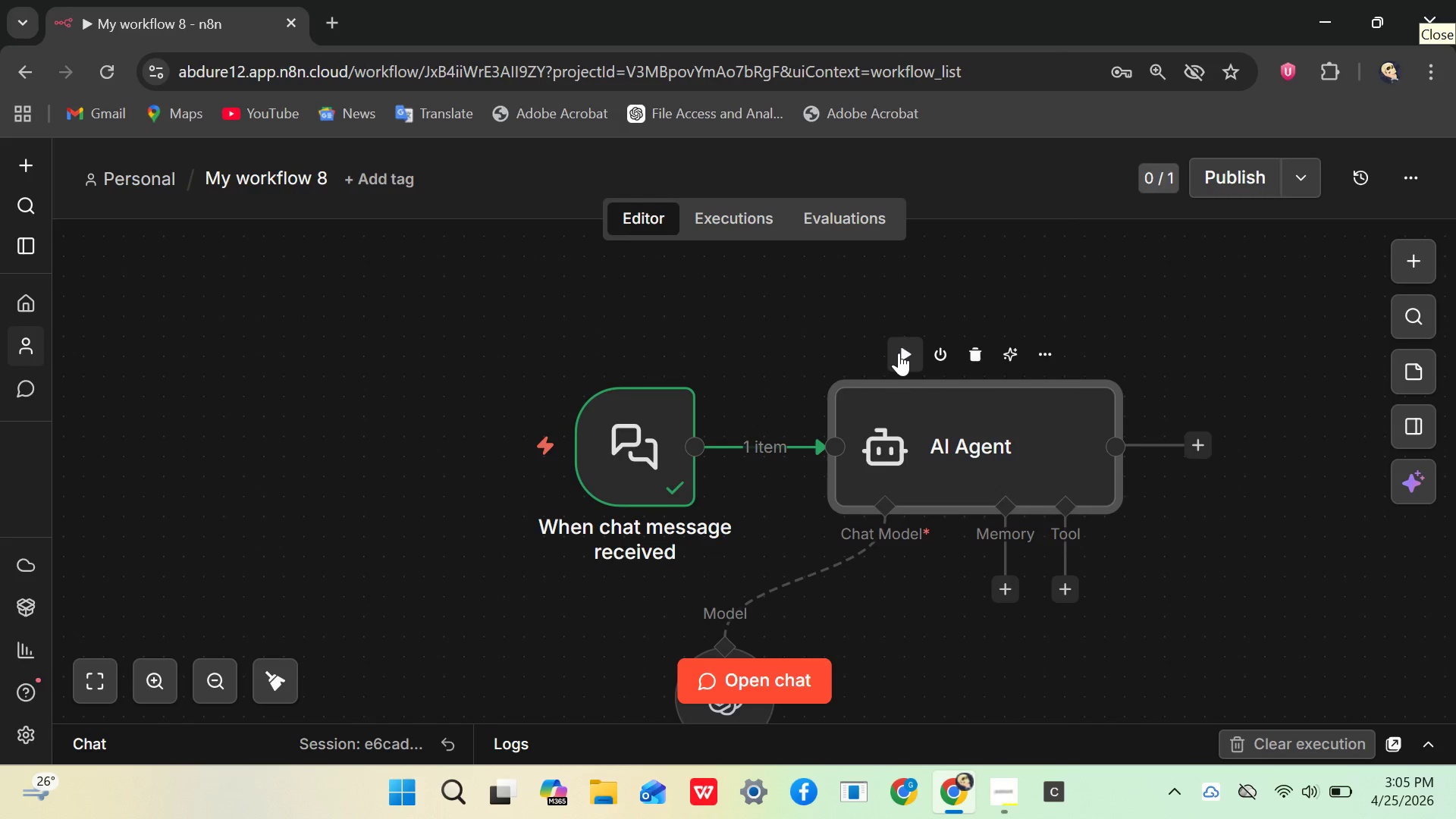 
left_click([899, 352])
 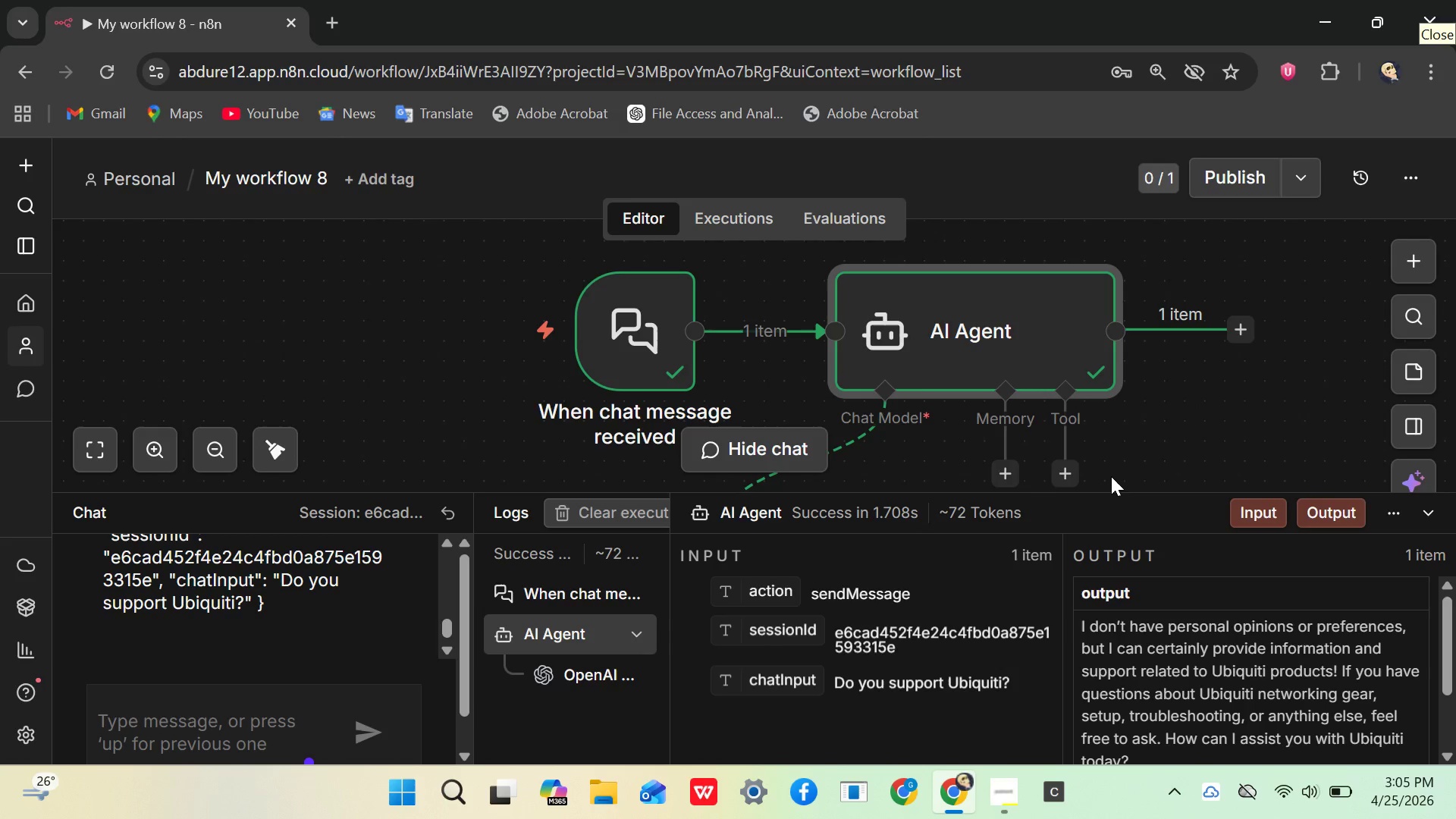 
wait(15.98)
 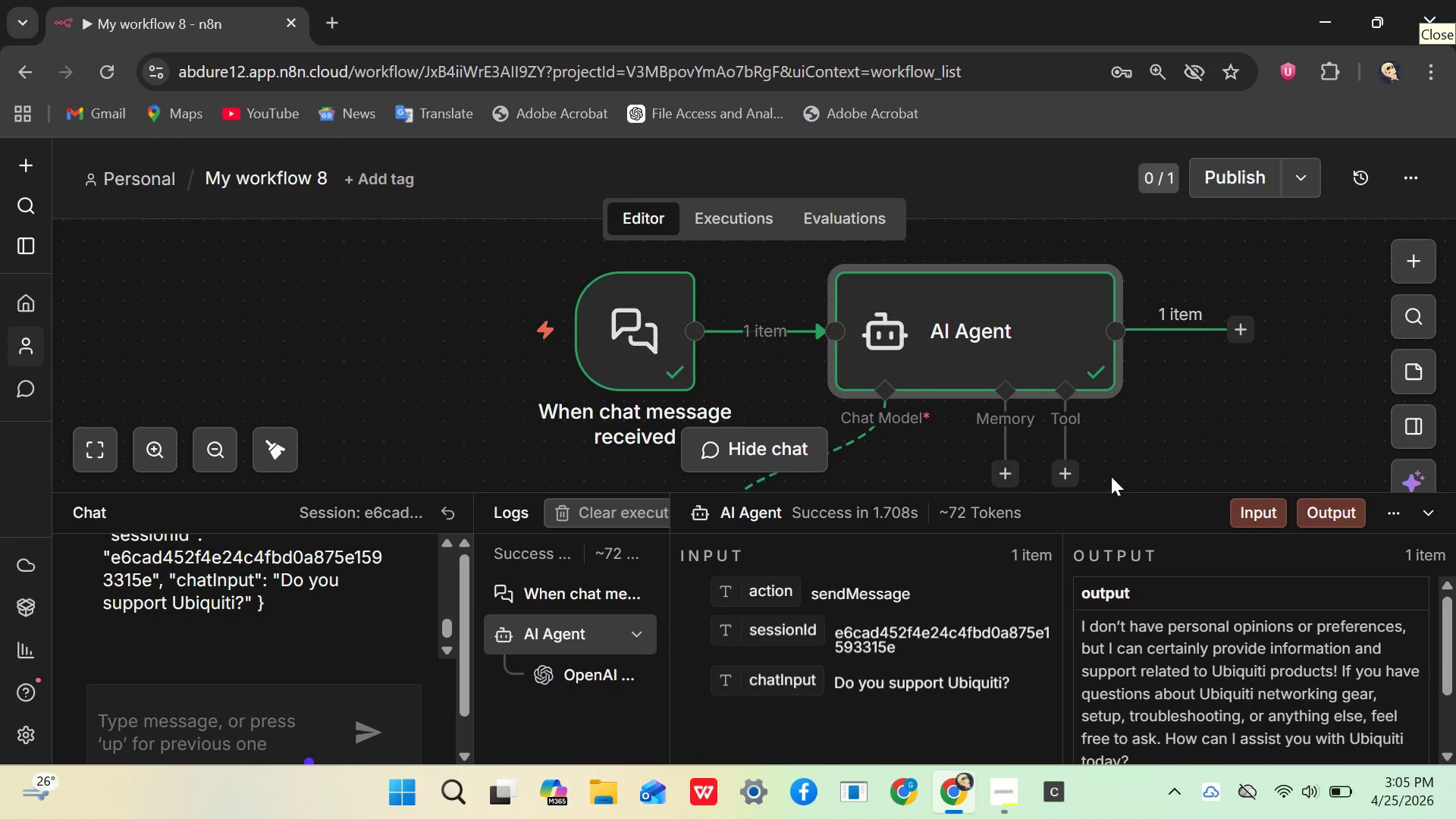 
left_click([1432, 509])
 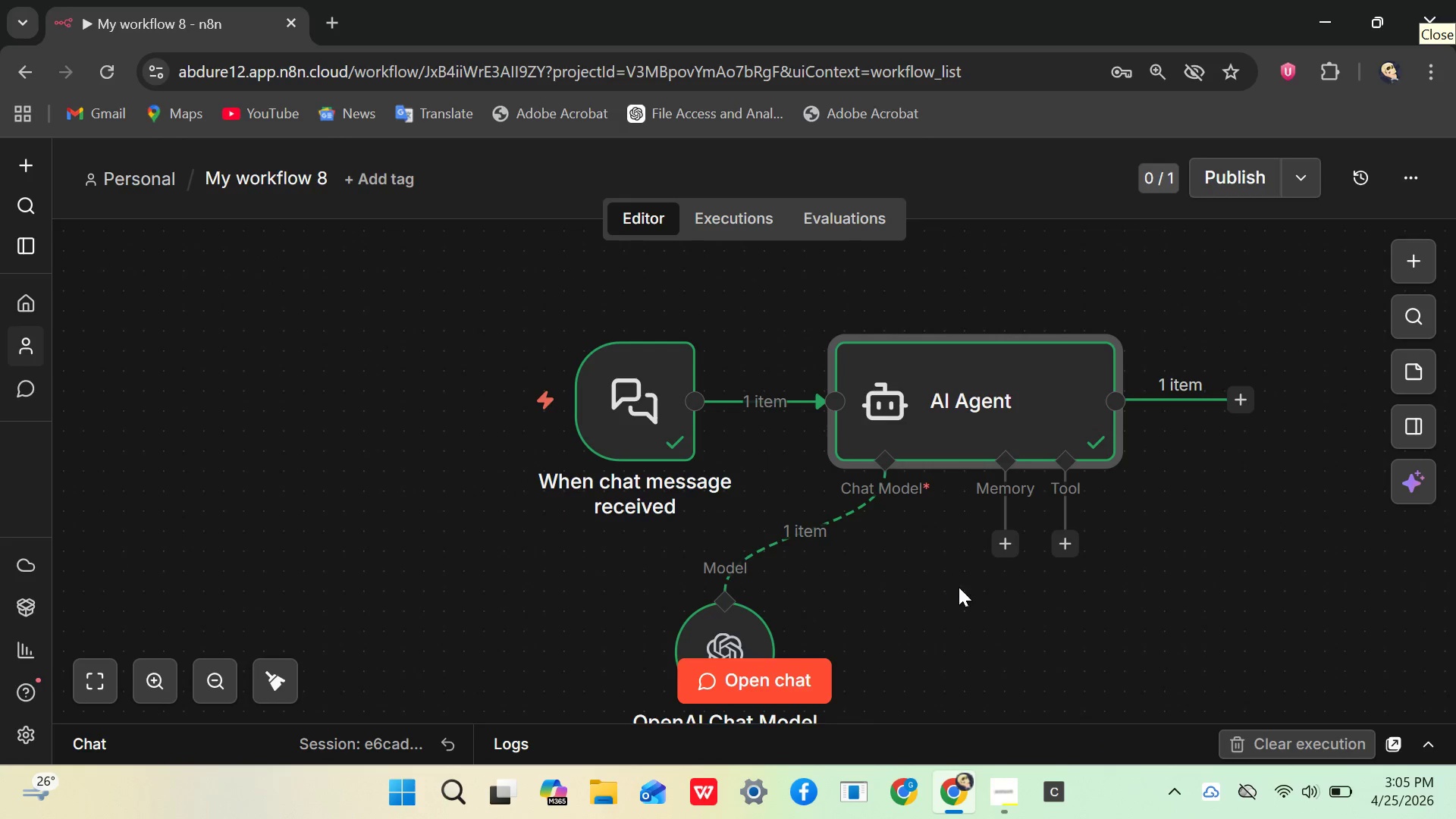 
wait(8.0)
 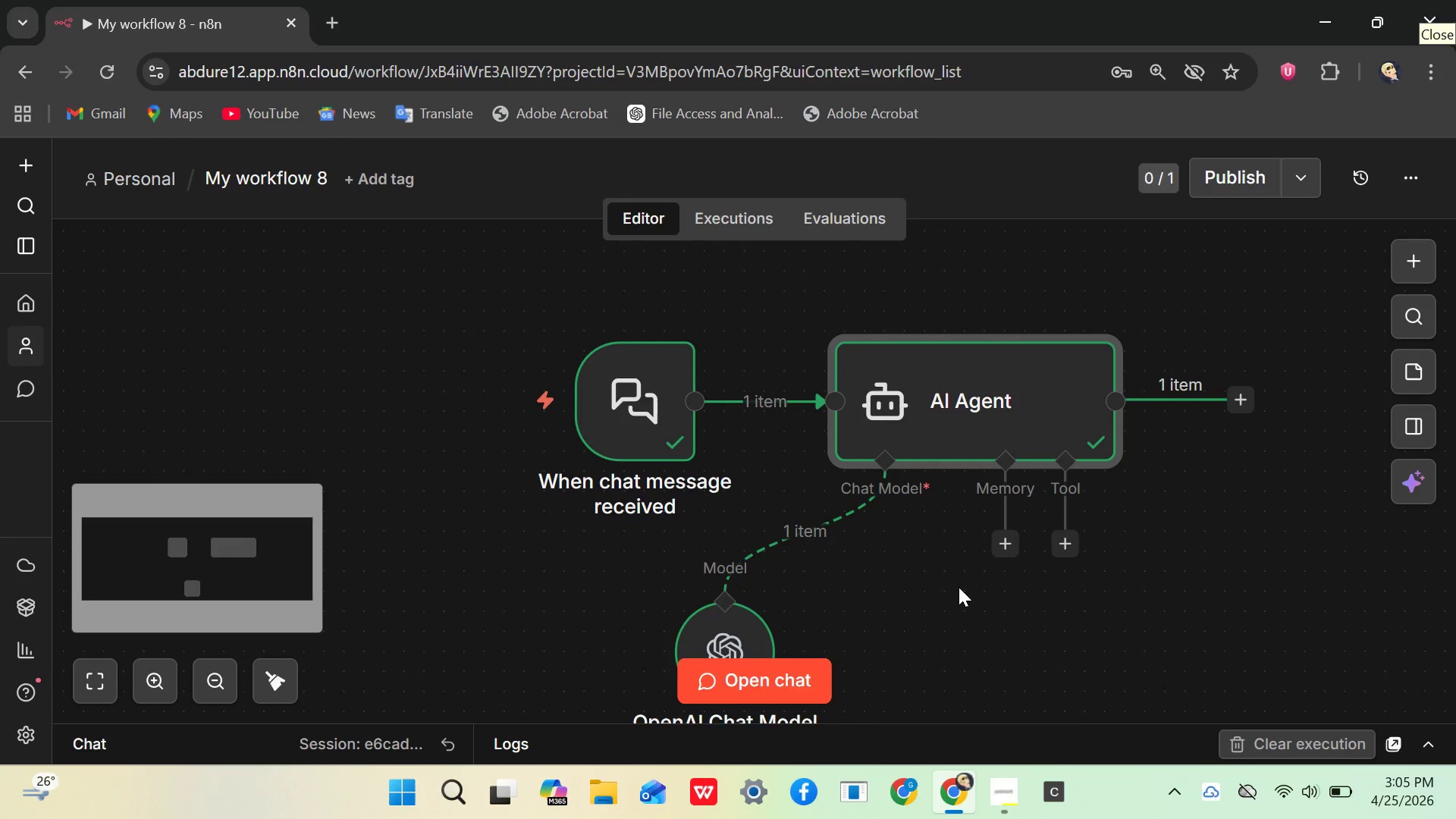 
left_click([1006, 546])
 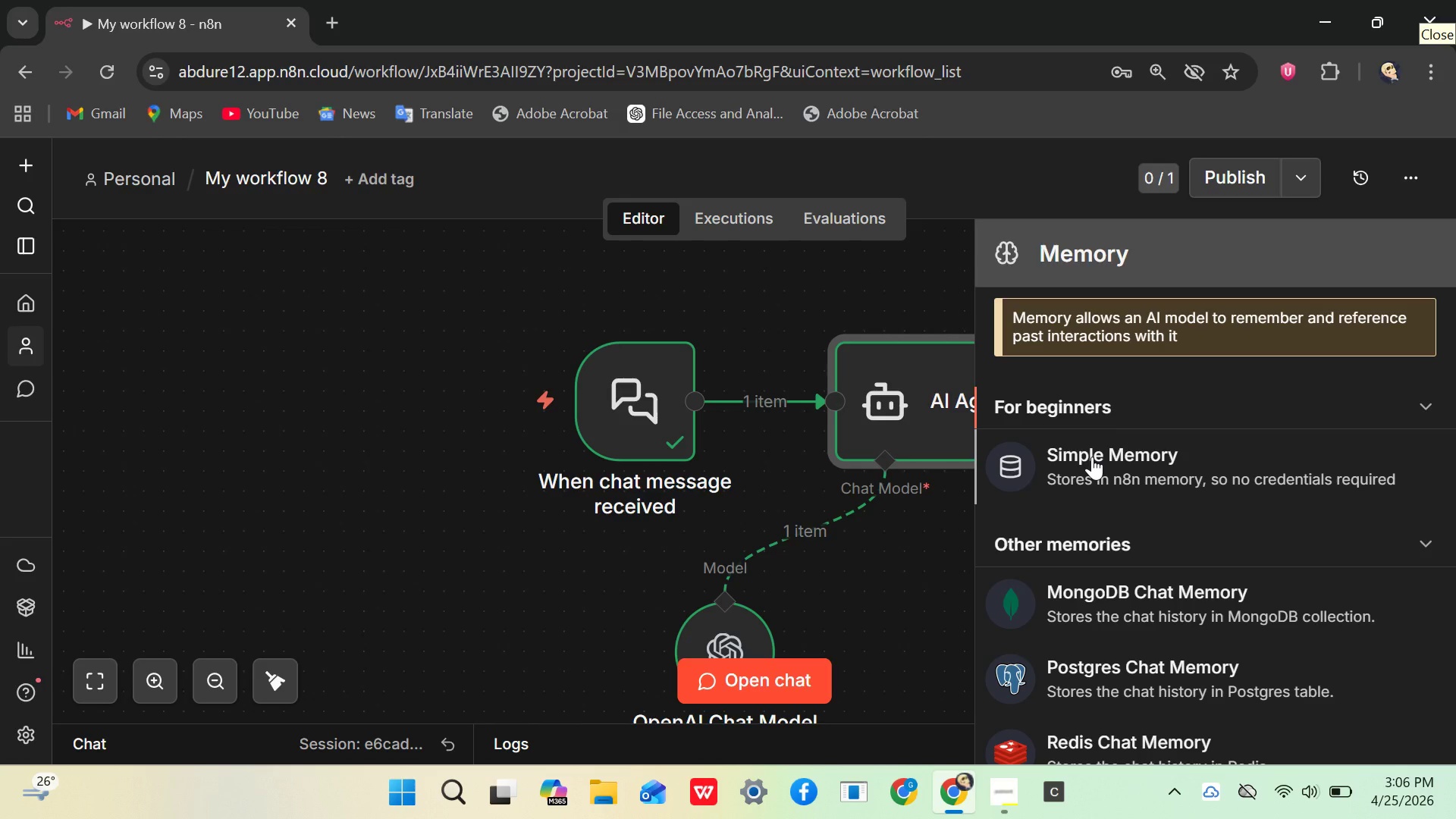 
wait(10.73)
 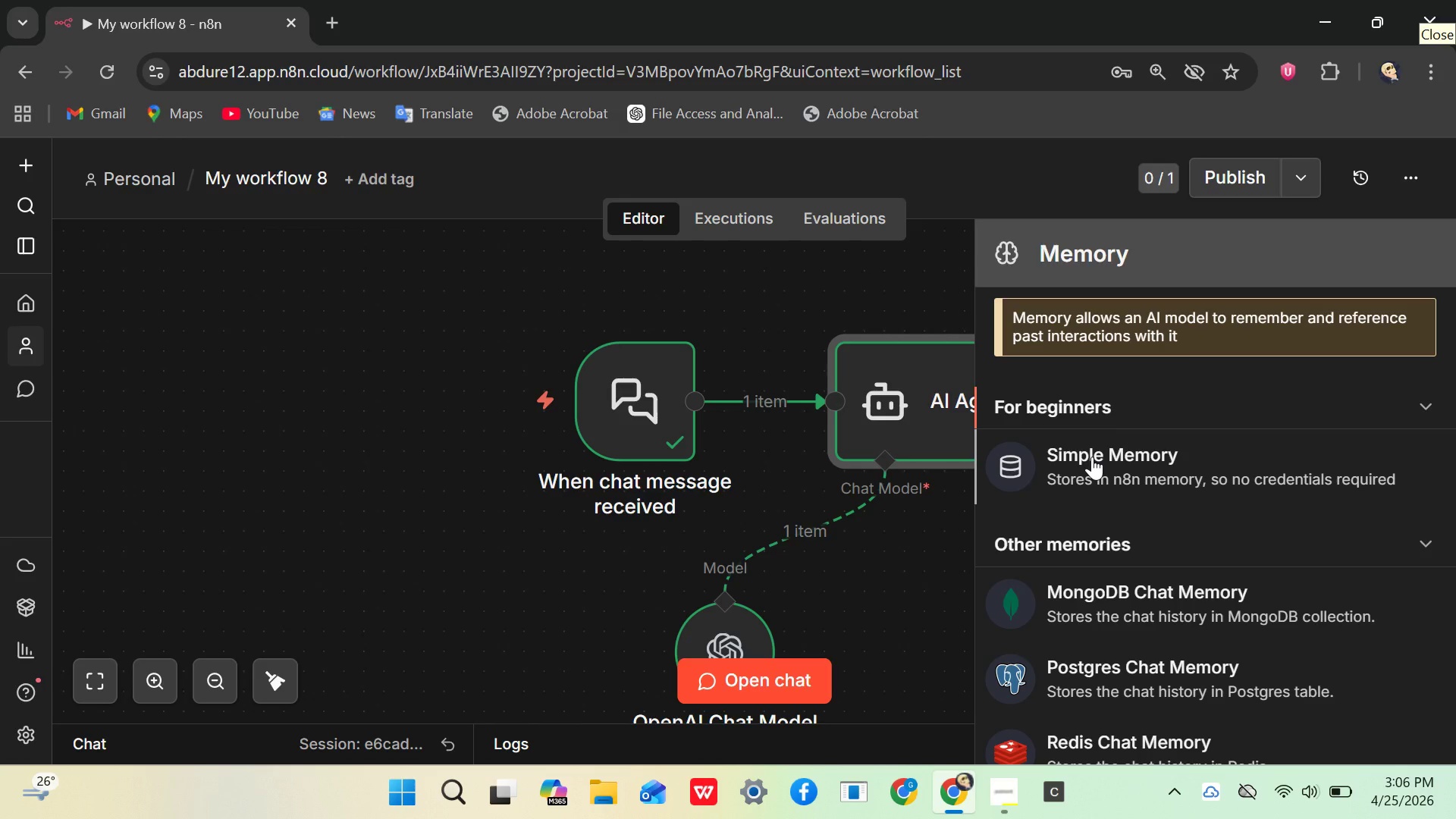 
left_click([918, 603])
 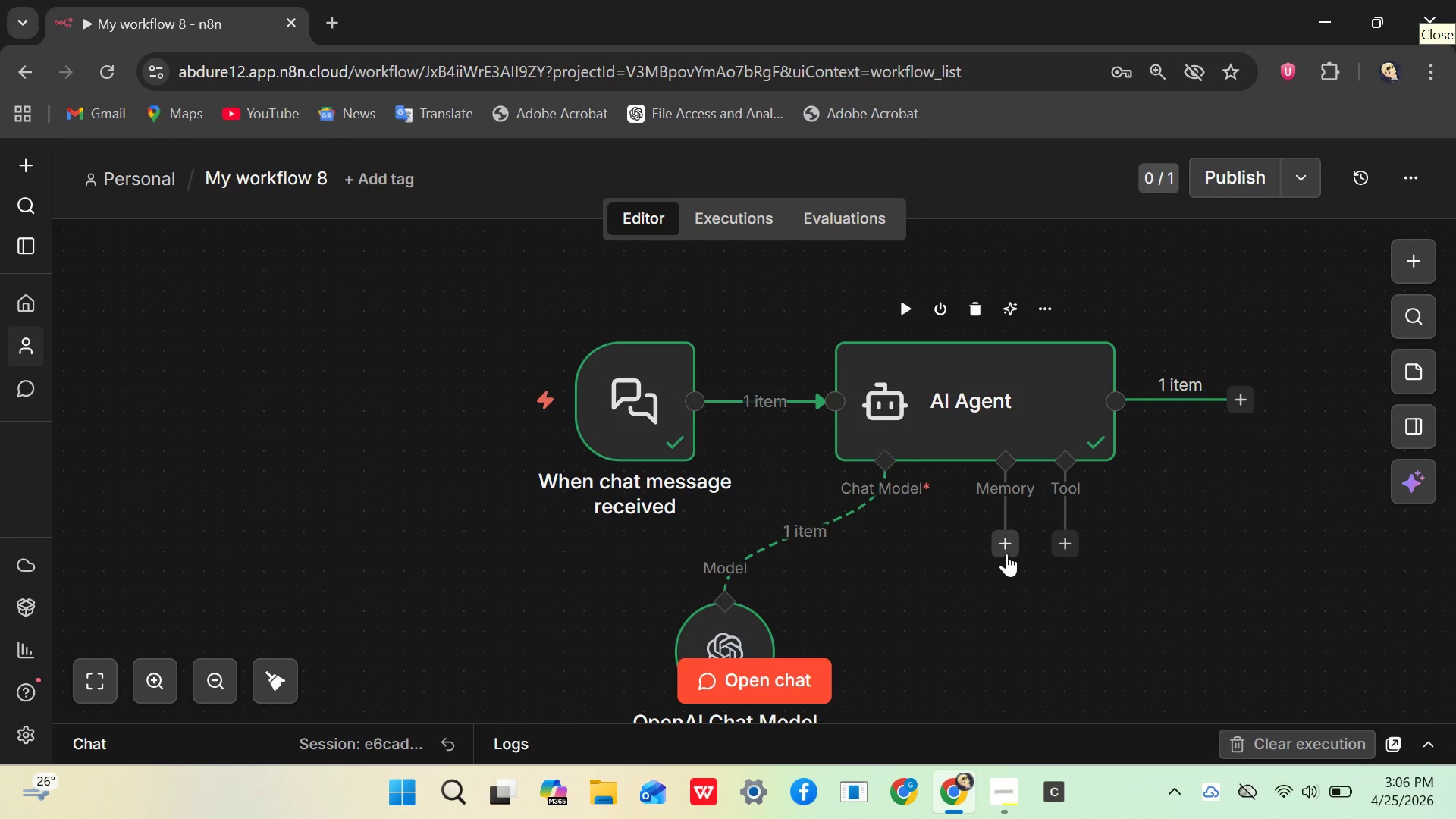 
left_click([1005, 551])
 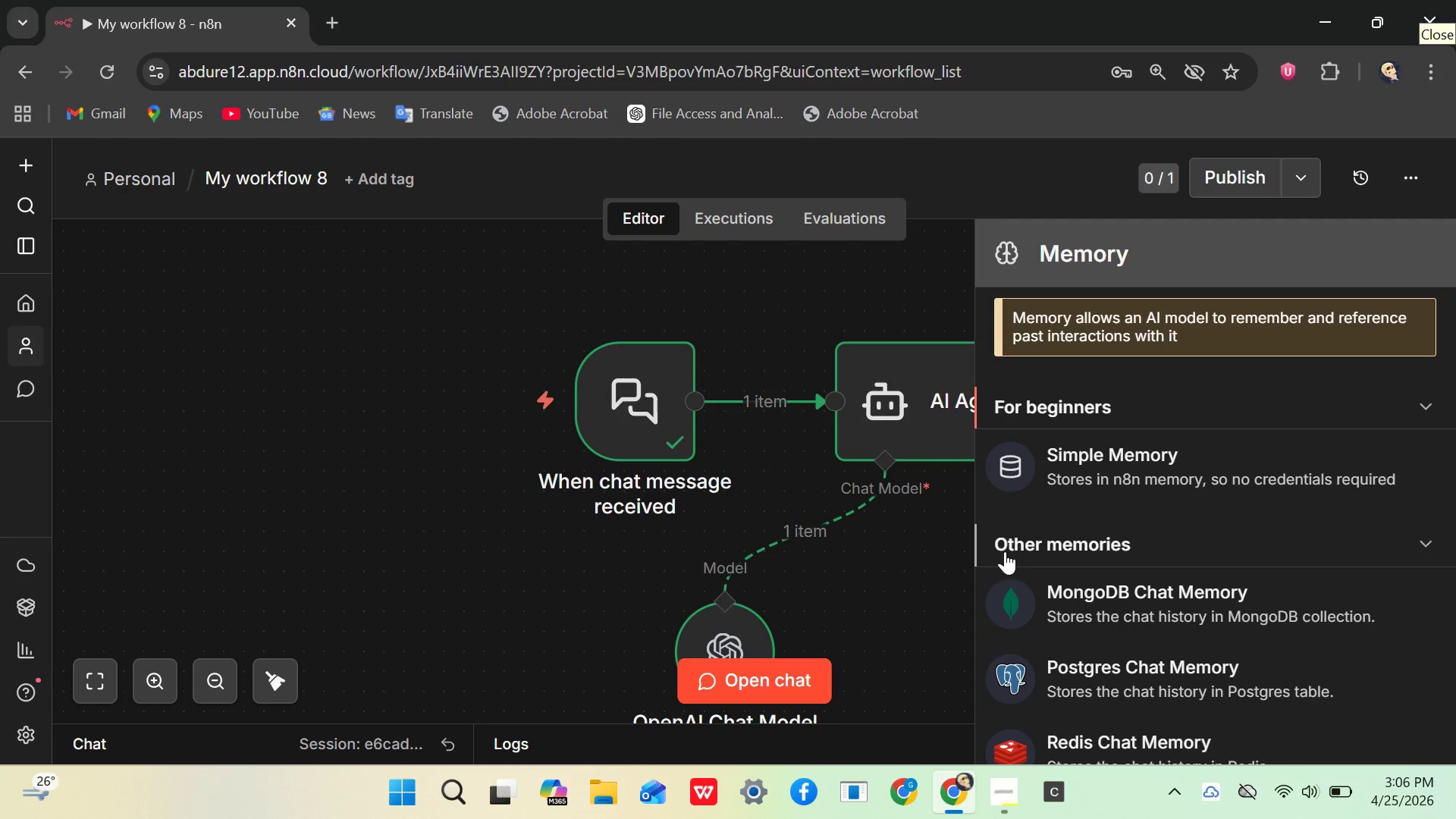 
key(W)
 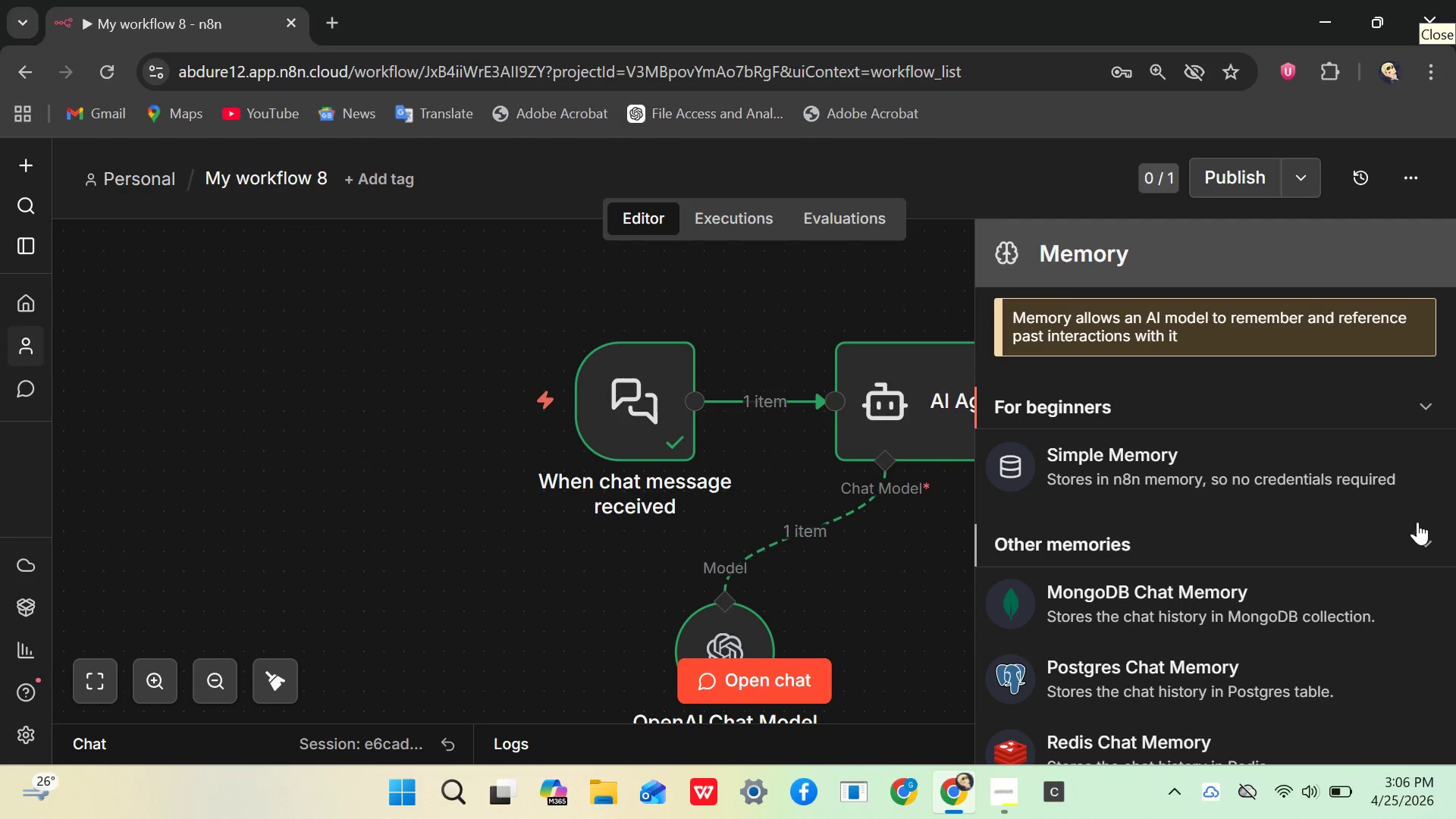 
wait(5.2)
 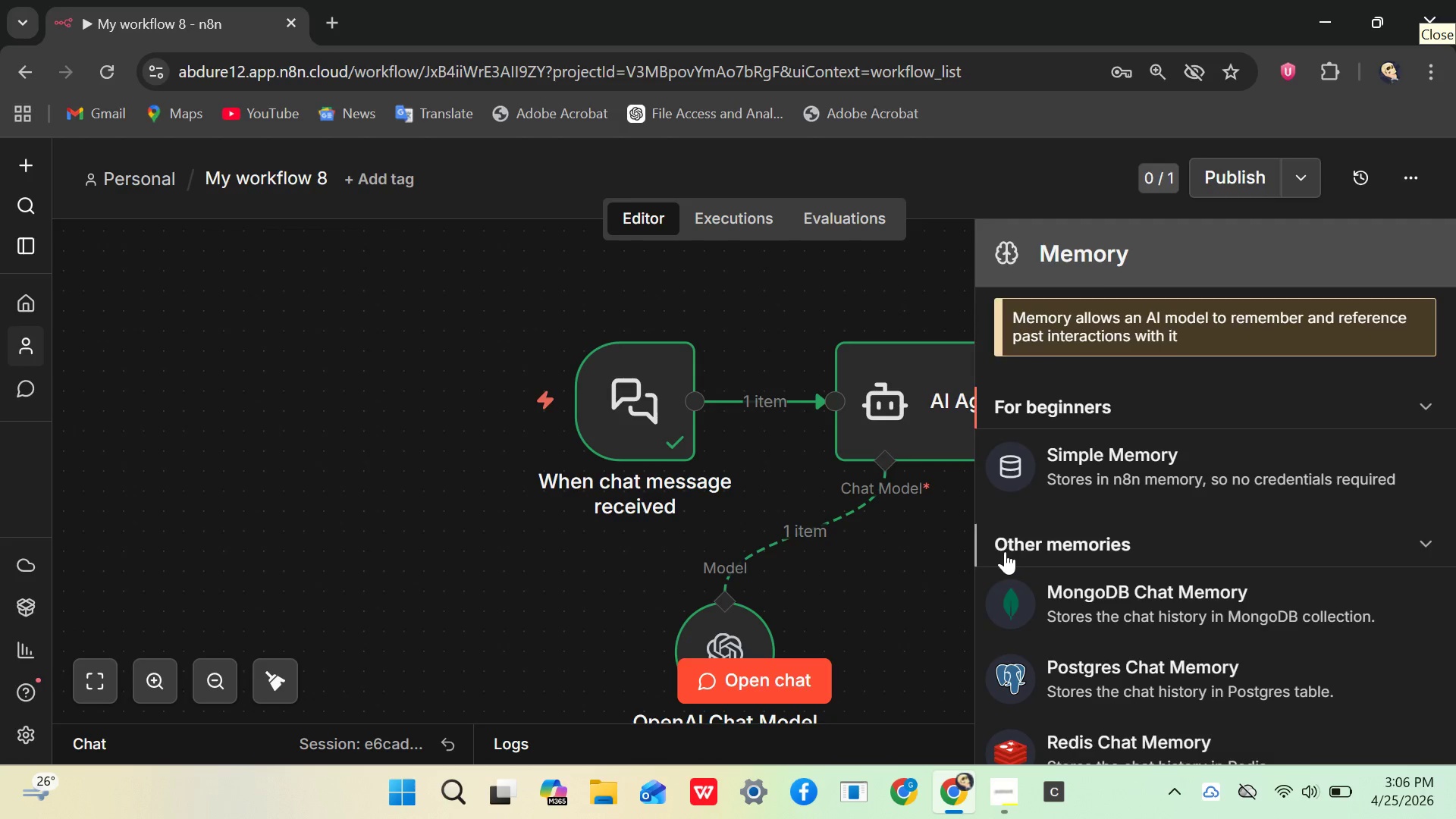 
left_click([1423, 404])
 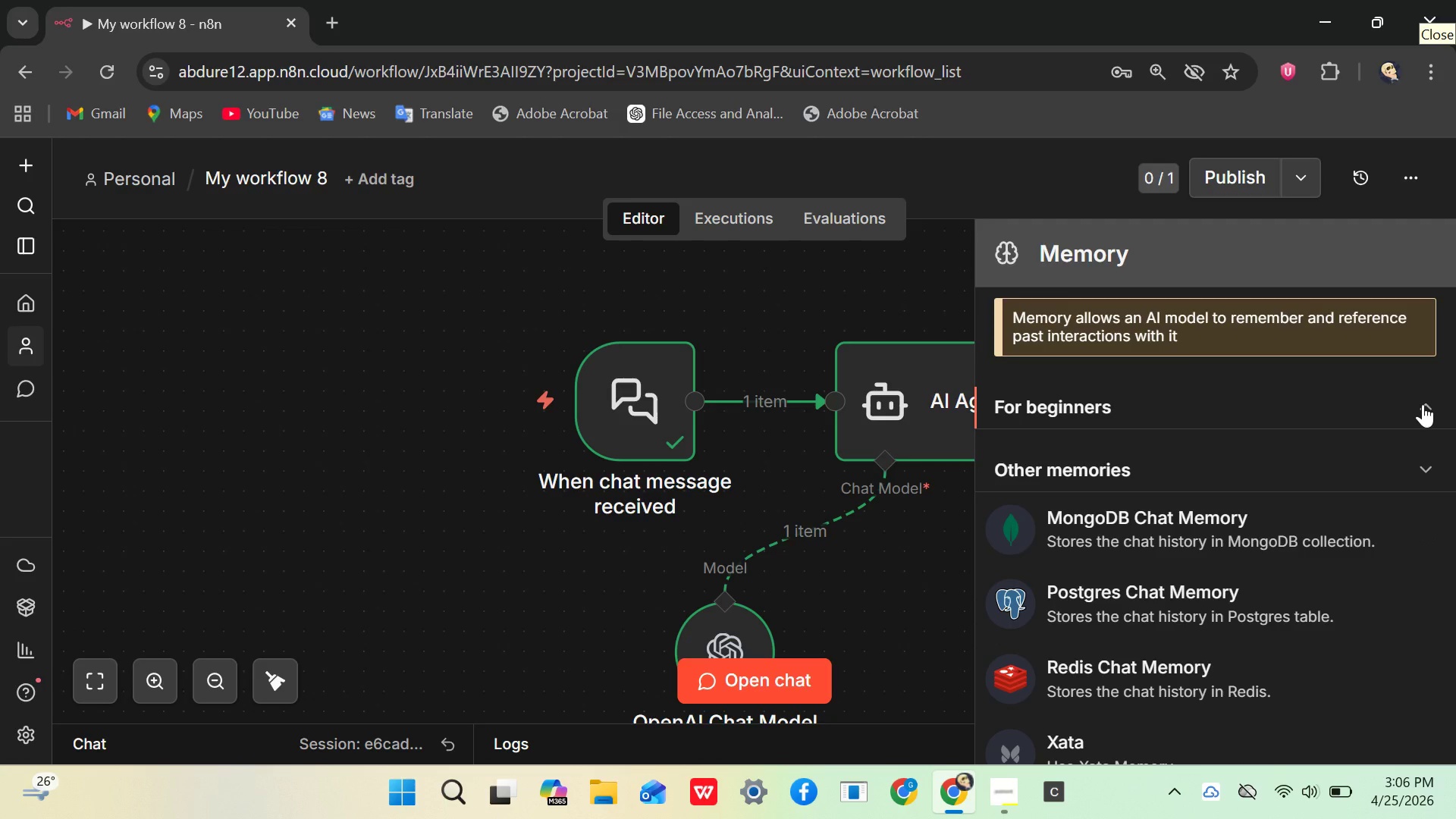 
left_click([1428, 419])
 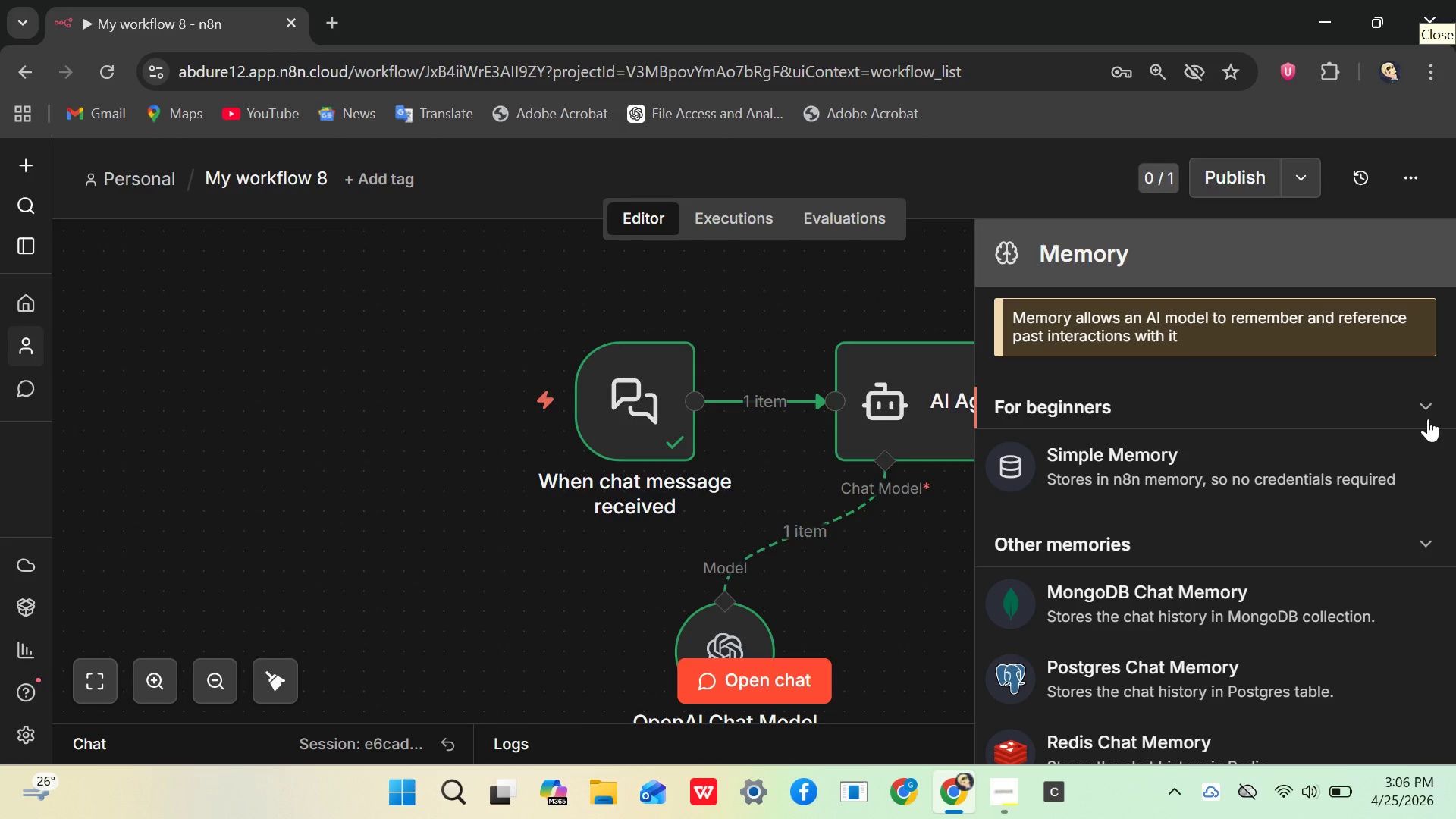 
left_click([1200, 475])
 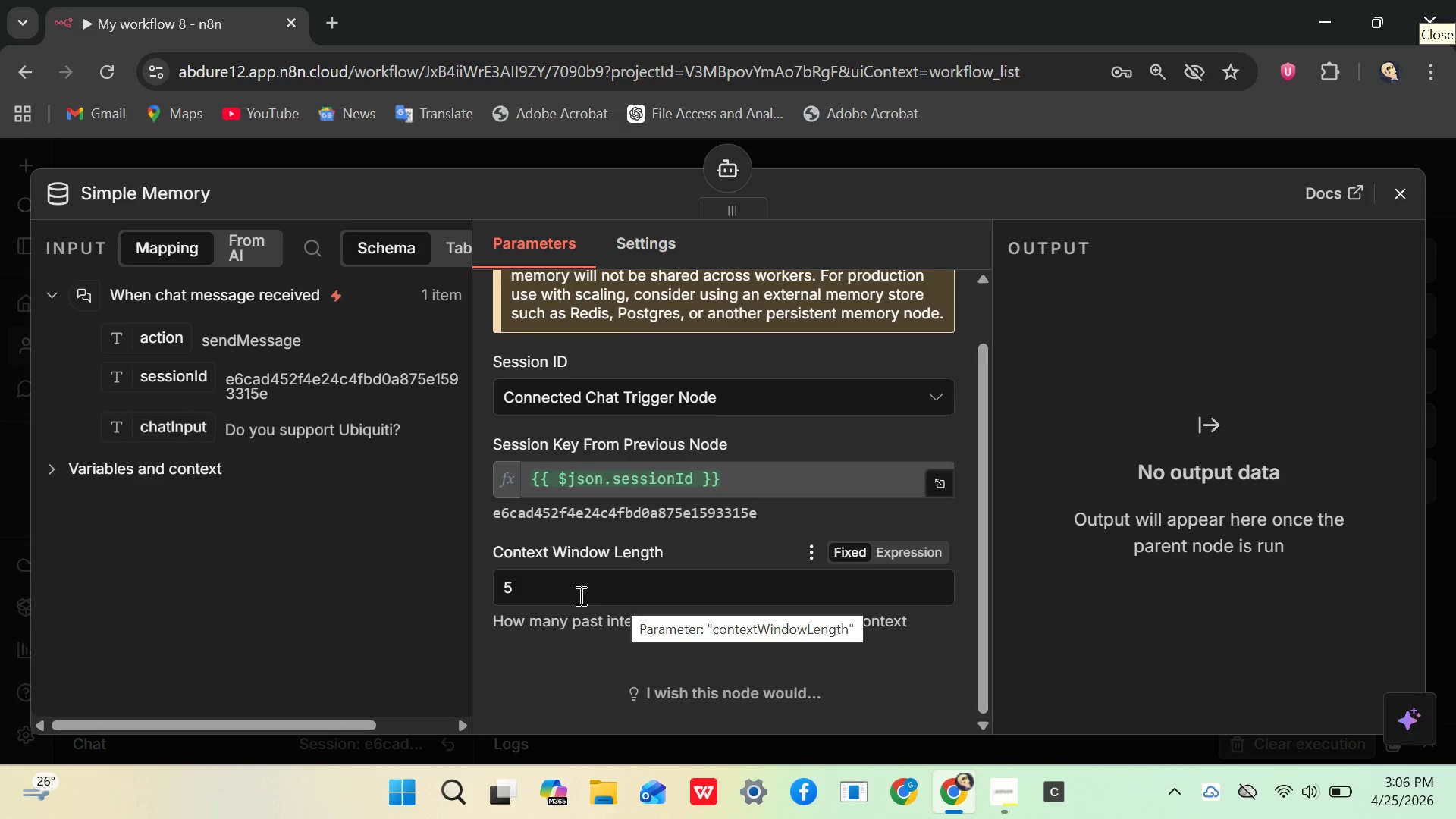 
wait(9.17)
 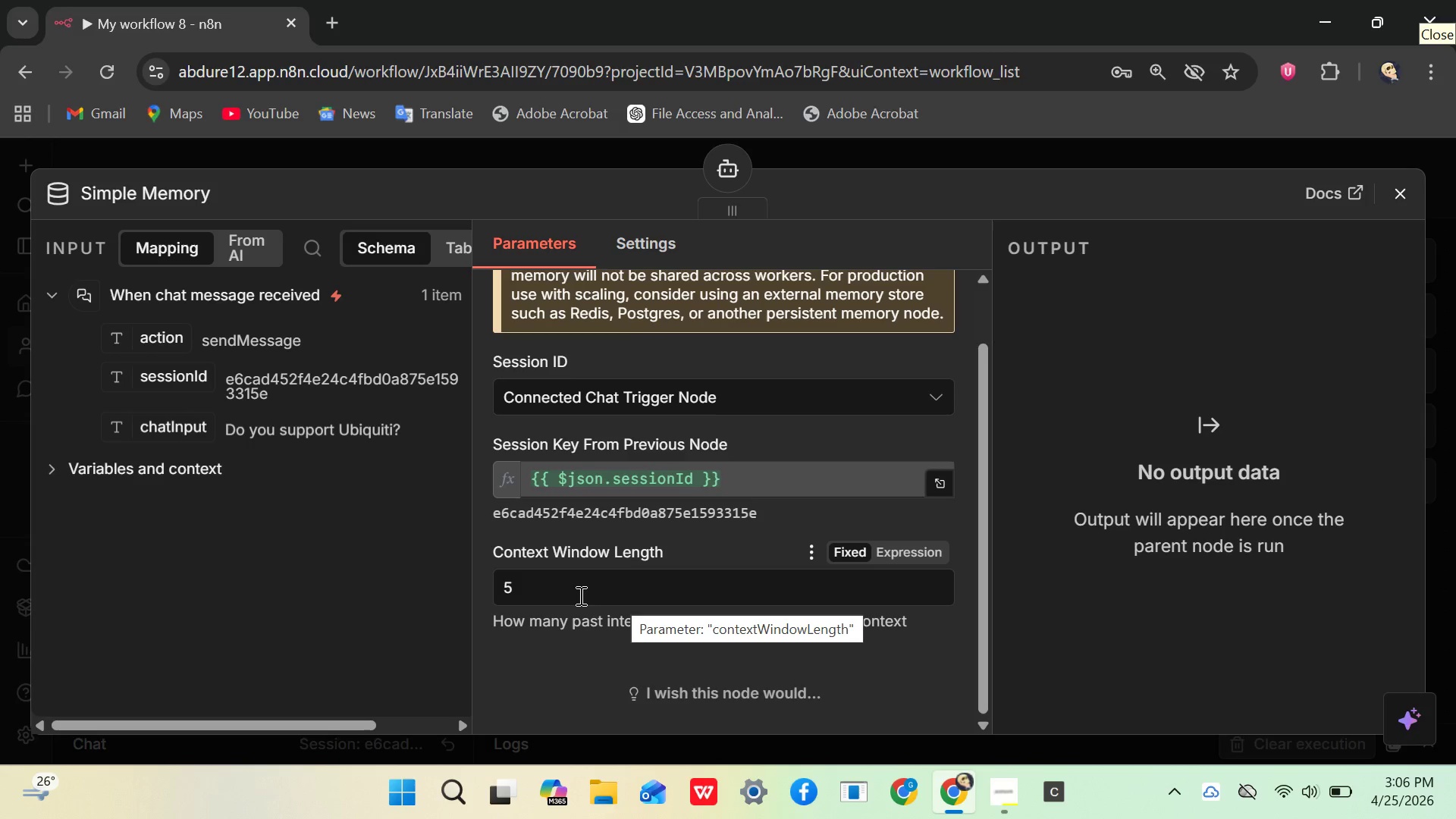 
mouse_move([857, 362])
 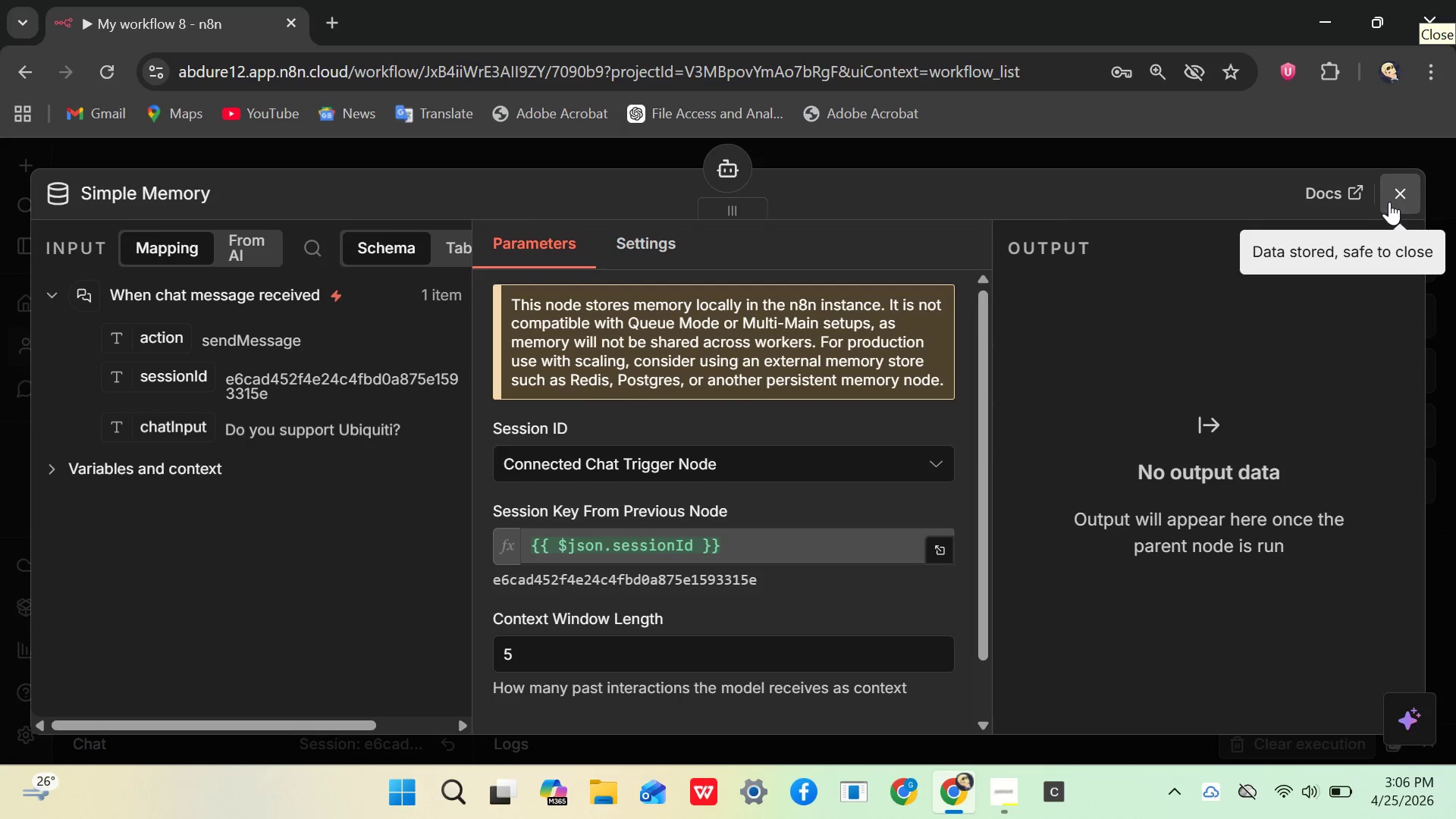 
left_click([1404, 190])
 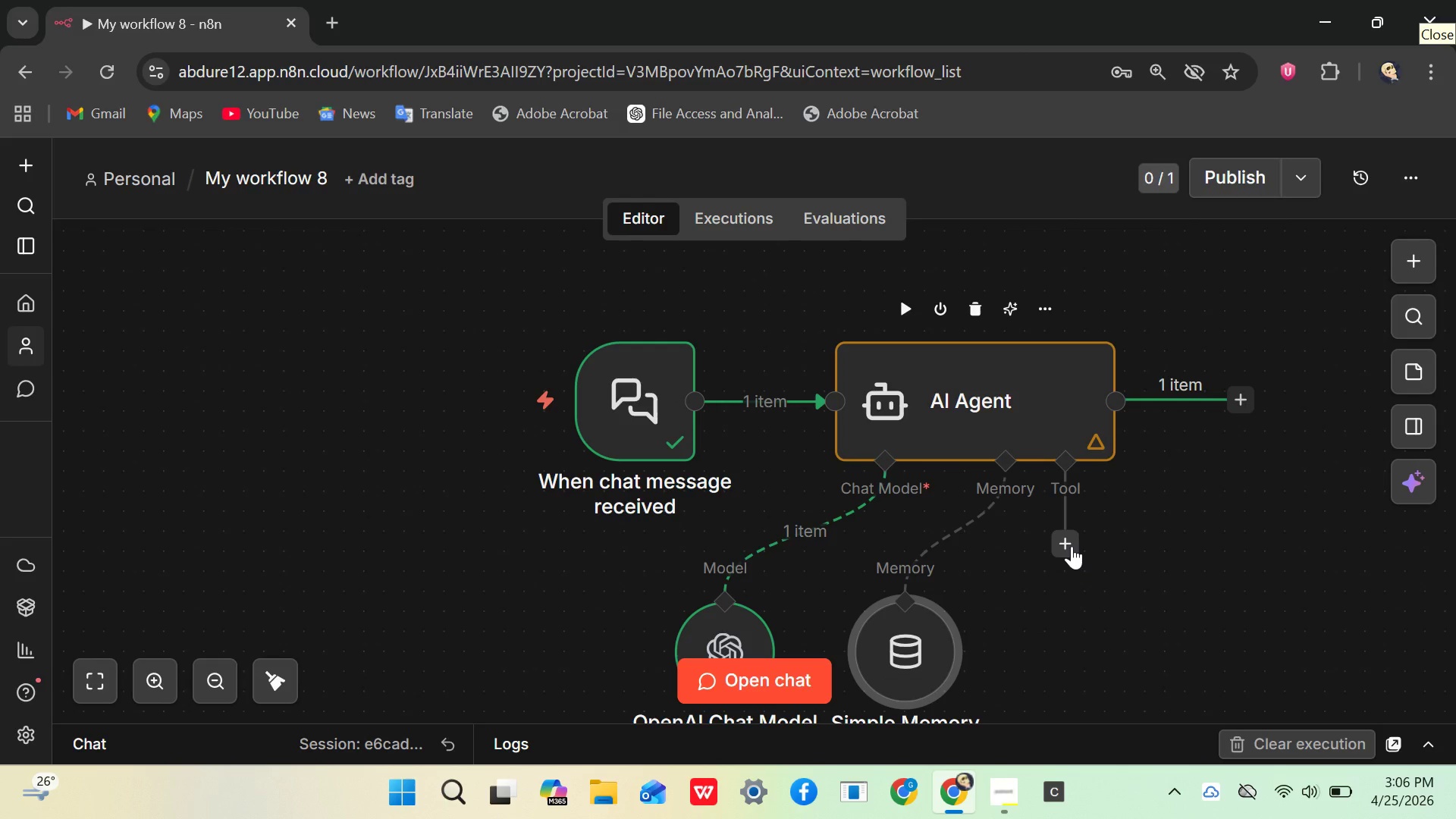 
wait(9.31)
 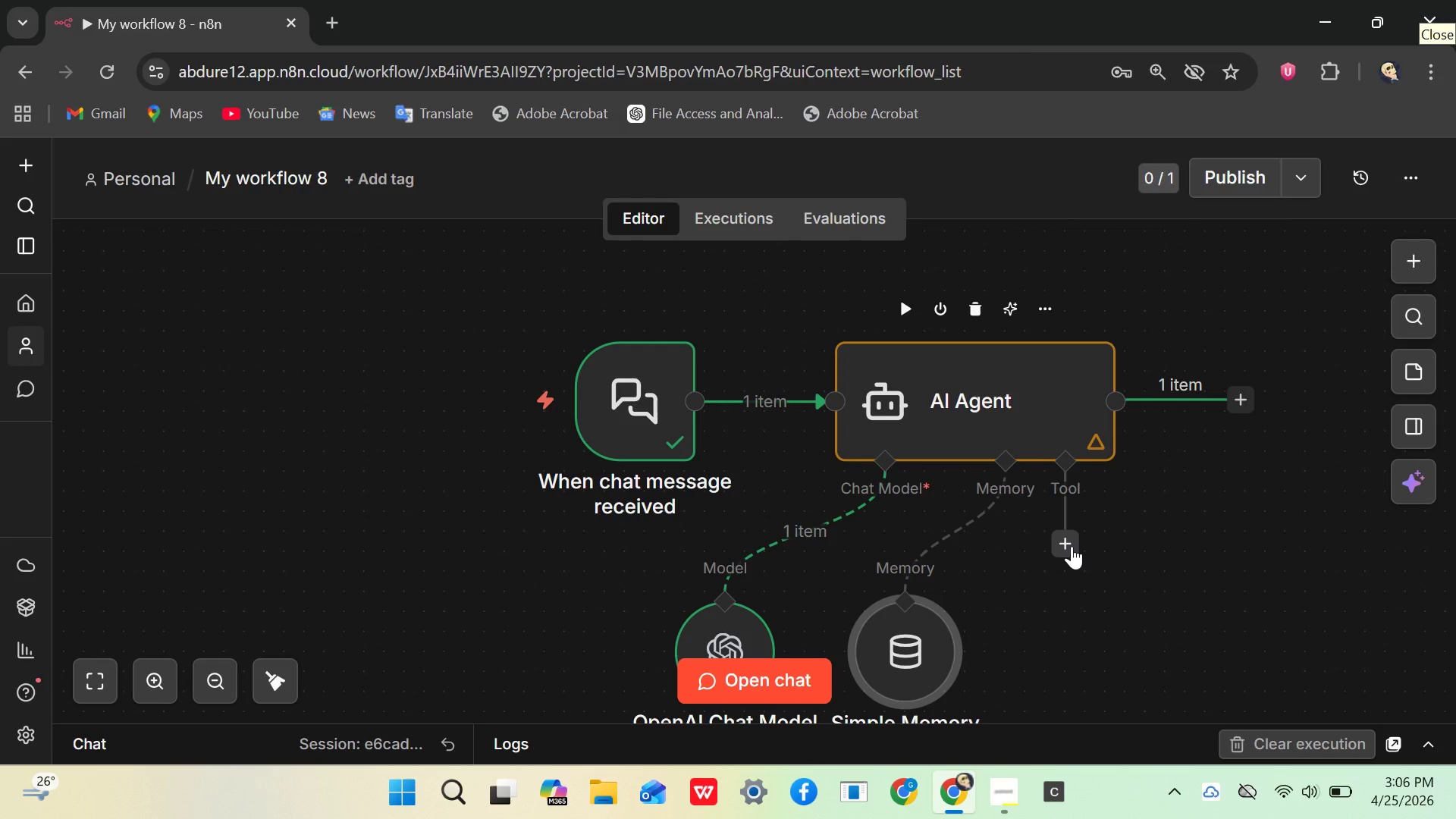 
left_click([1072, 546])
 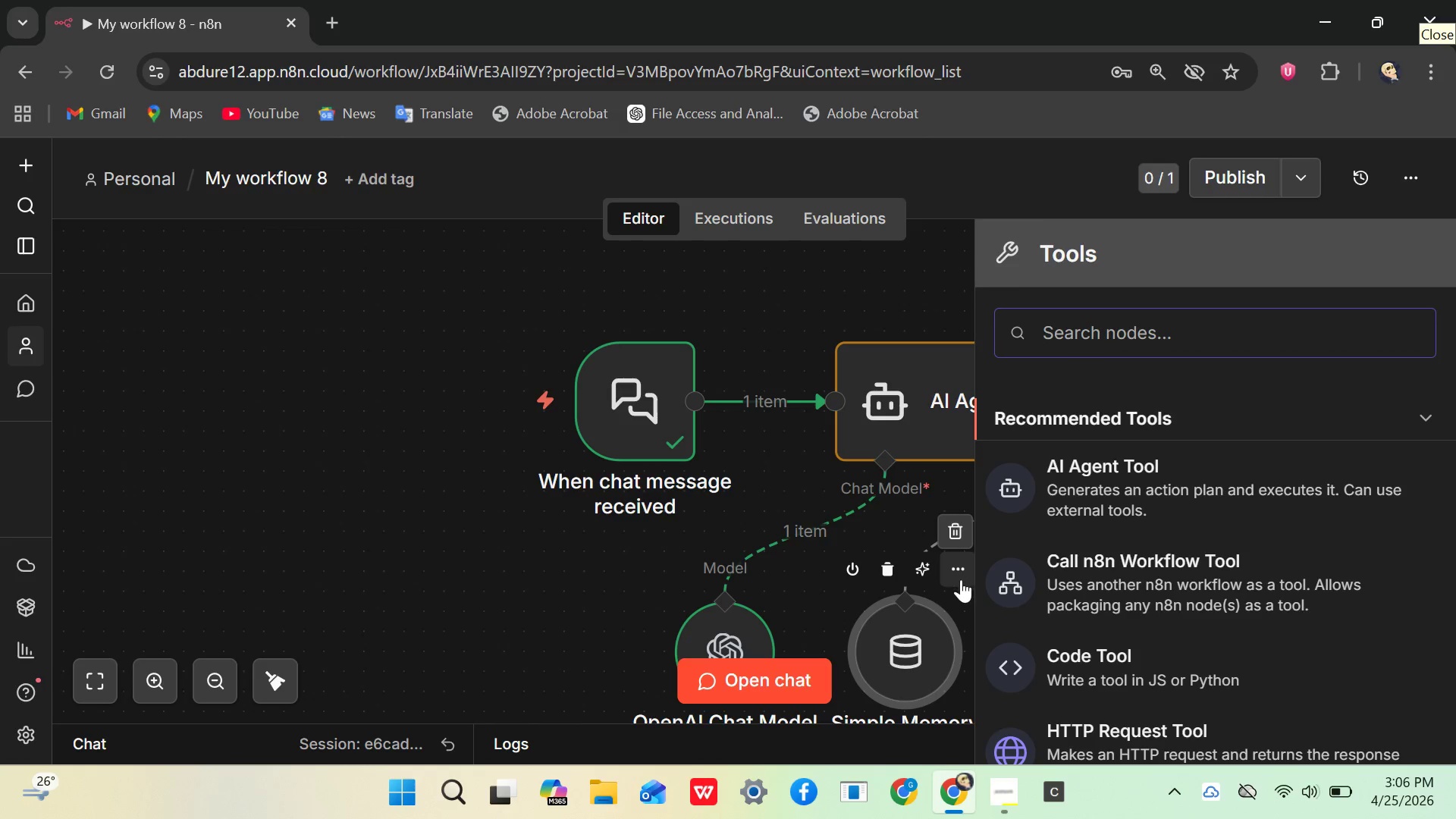 
left_click([593, 599])
 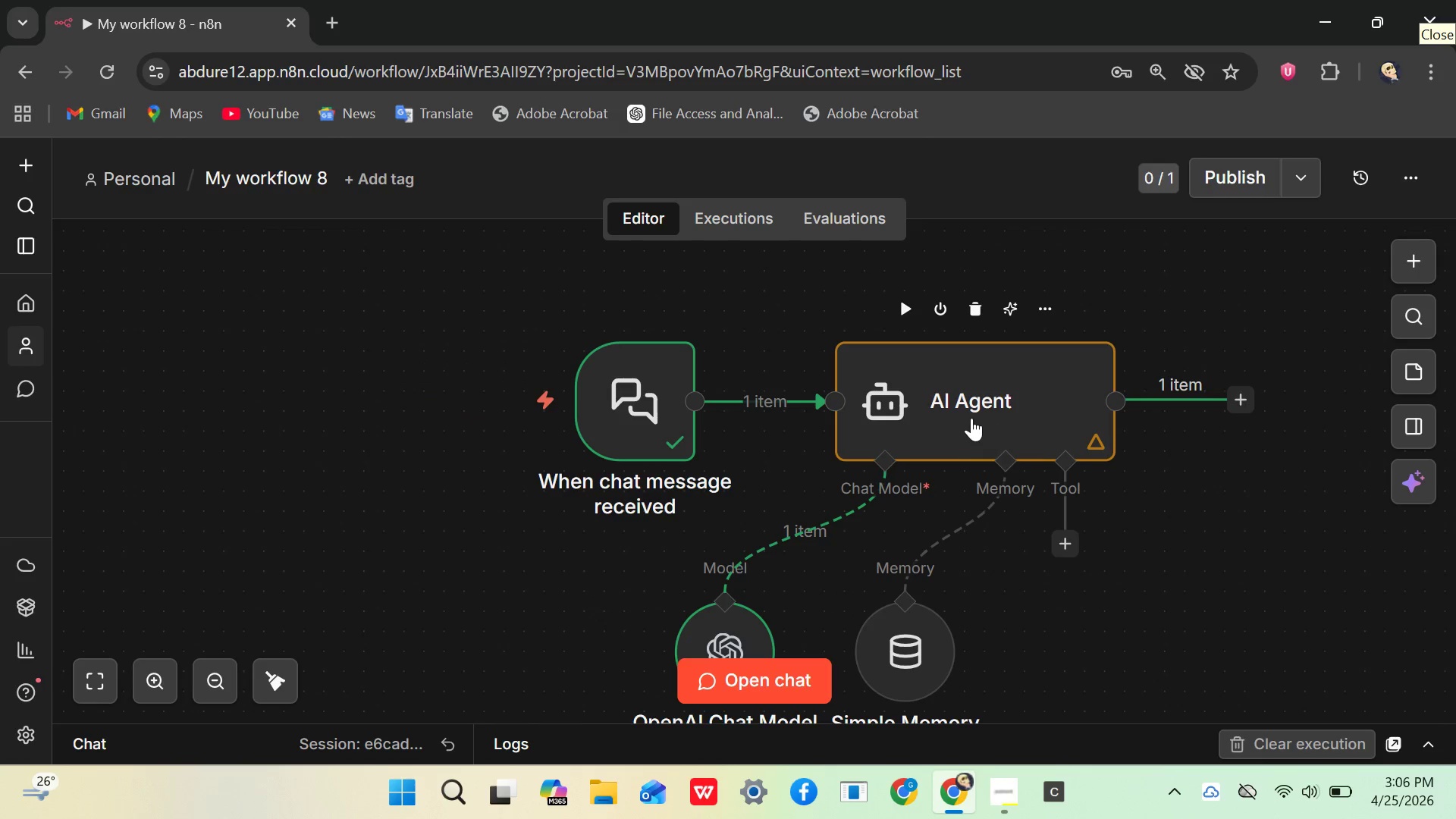 
double_click([968, 416])
 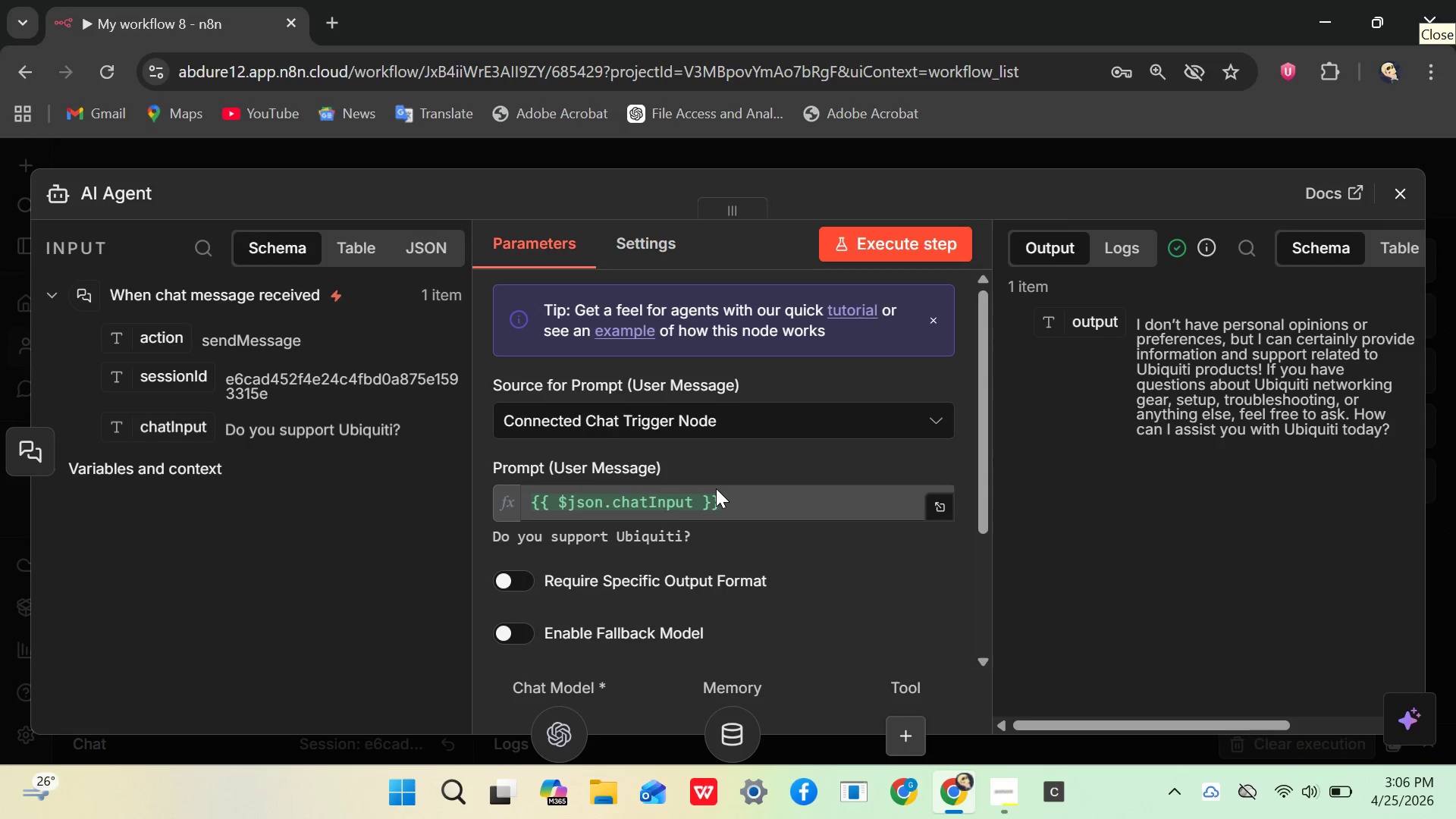 
left_click([894, 253])
 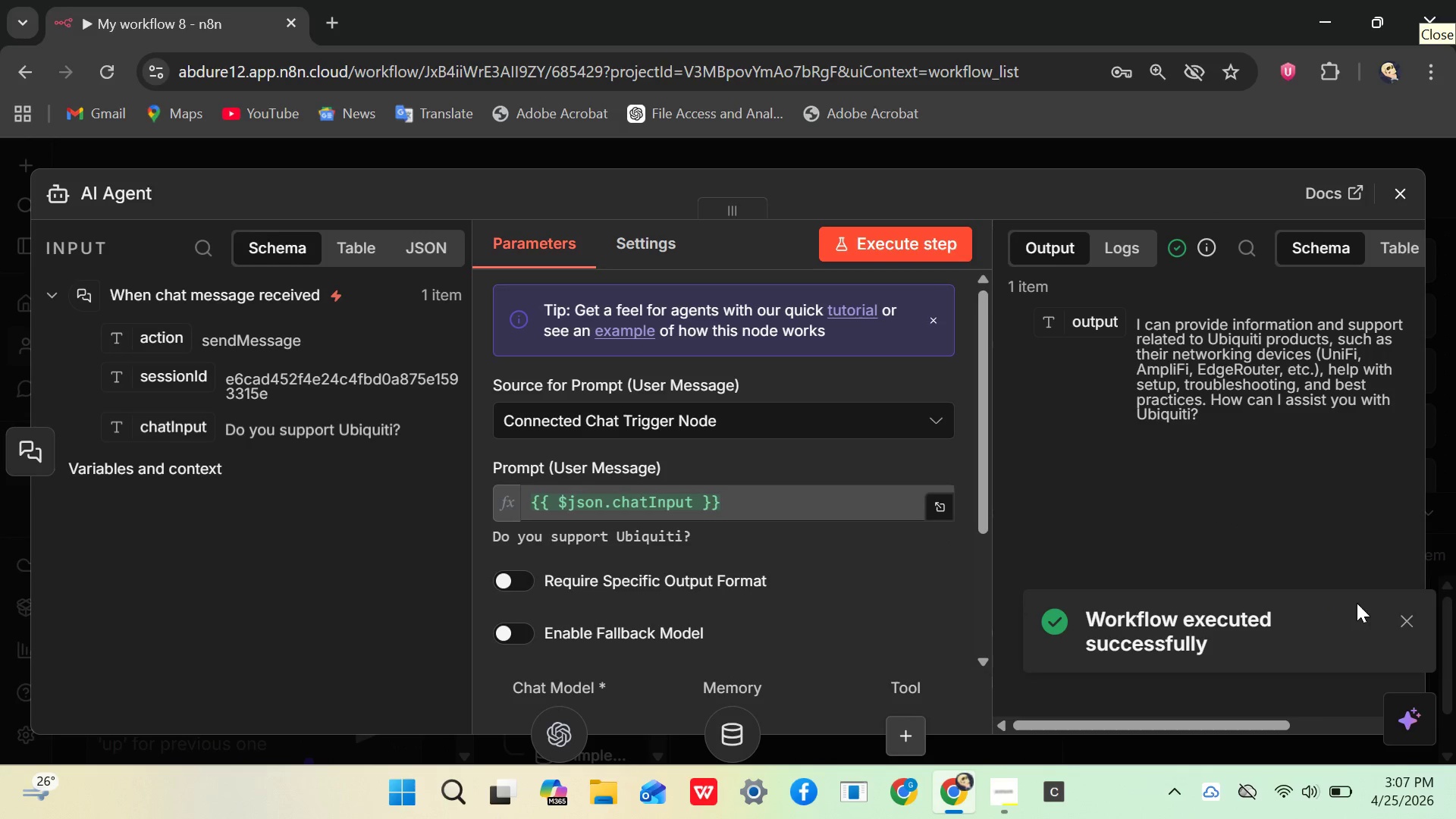 
wait(7.42)
 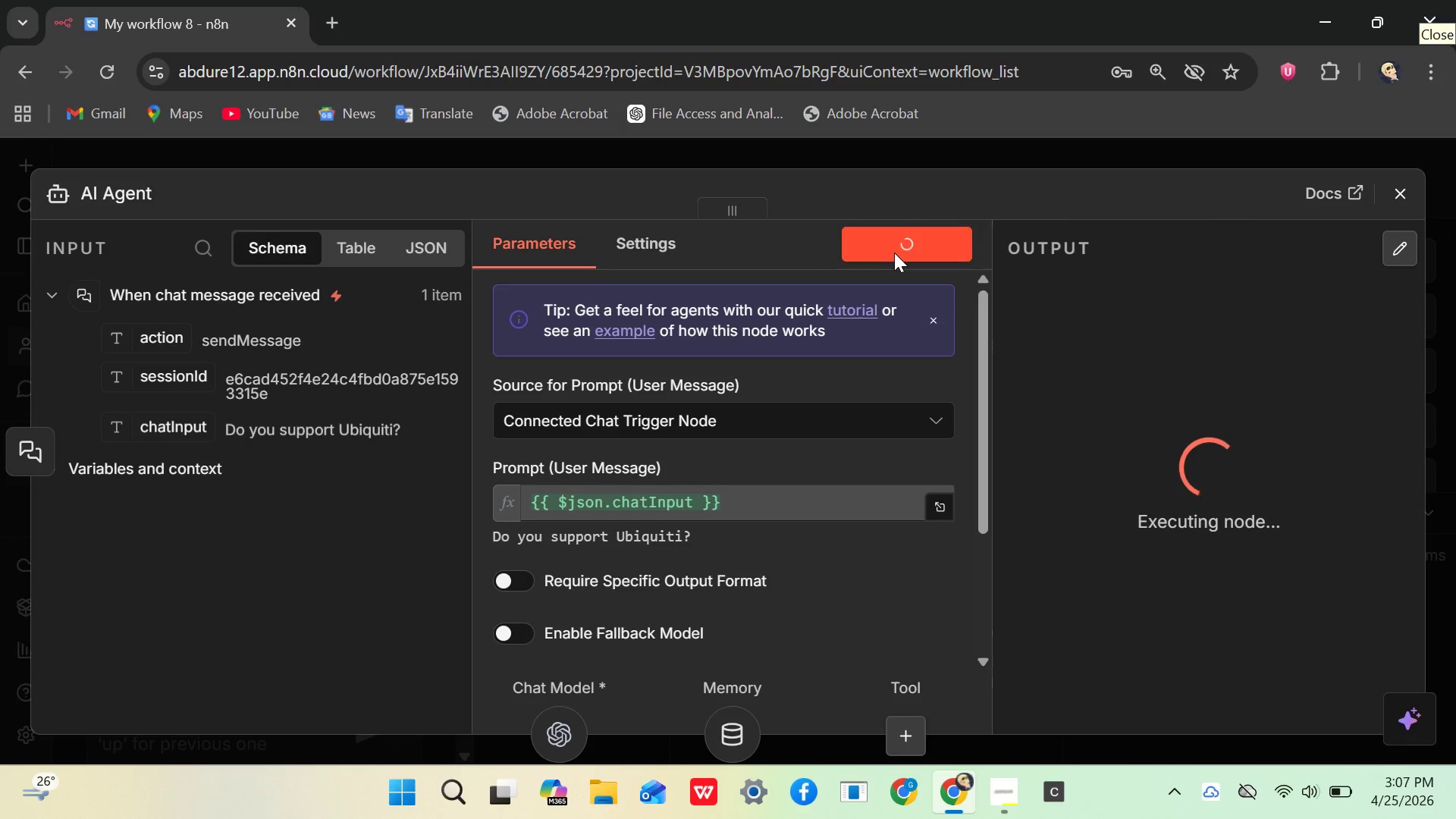 
left_click([1397, 207])
 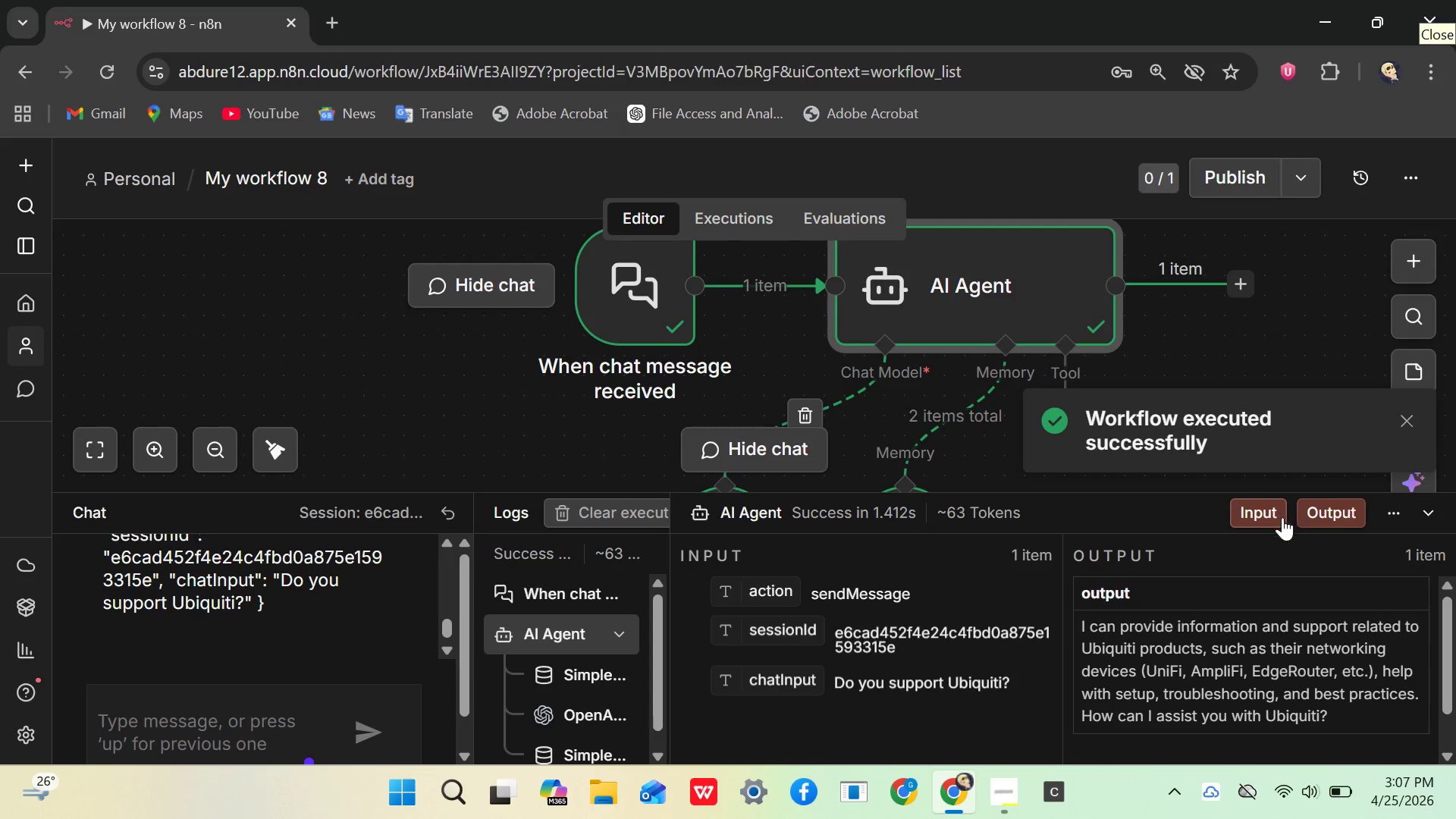 
left_click([1427, 510])
 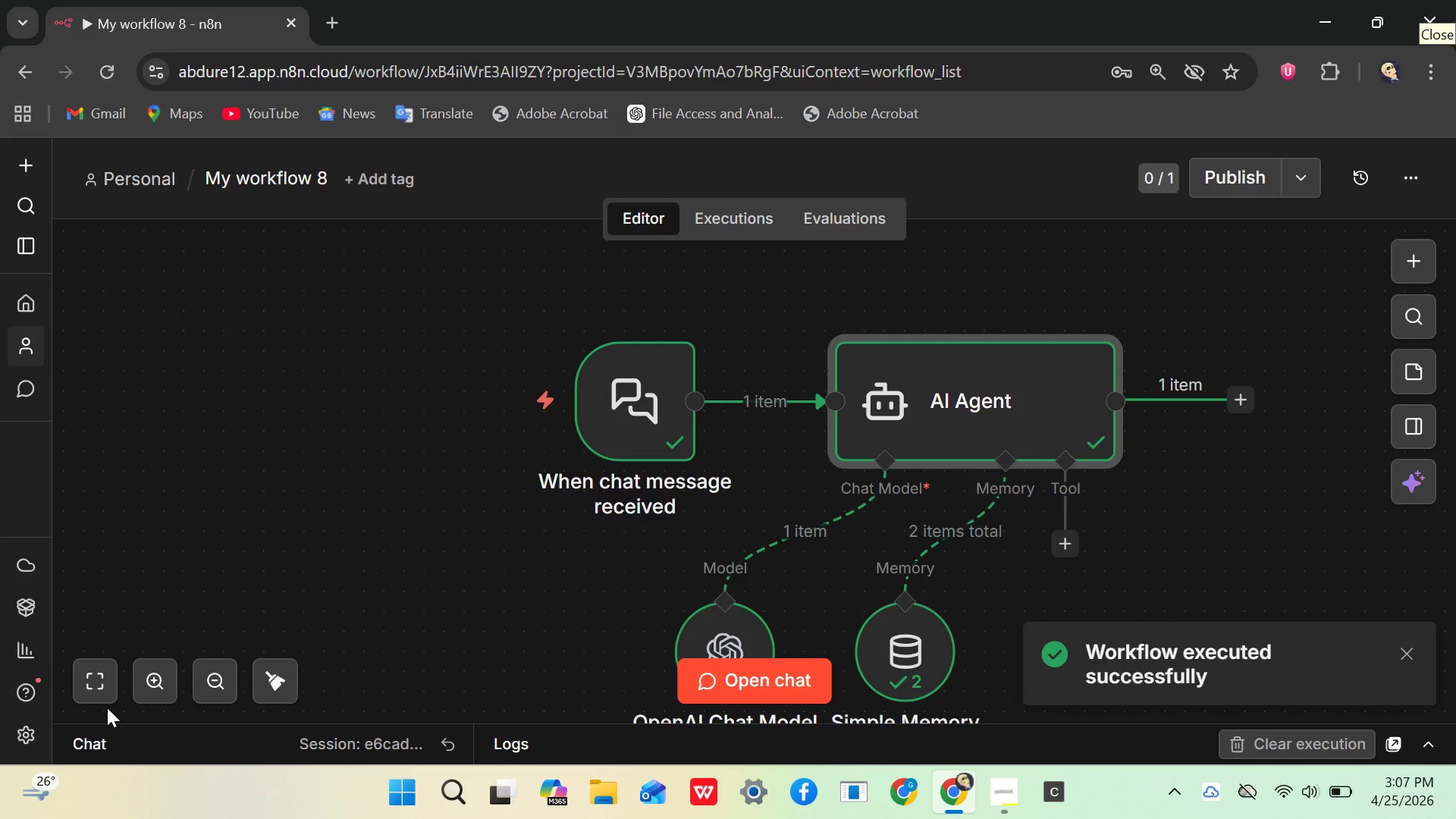 
left_click([86, 689])
 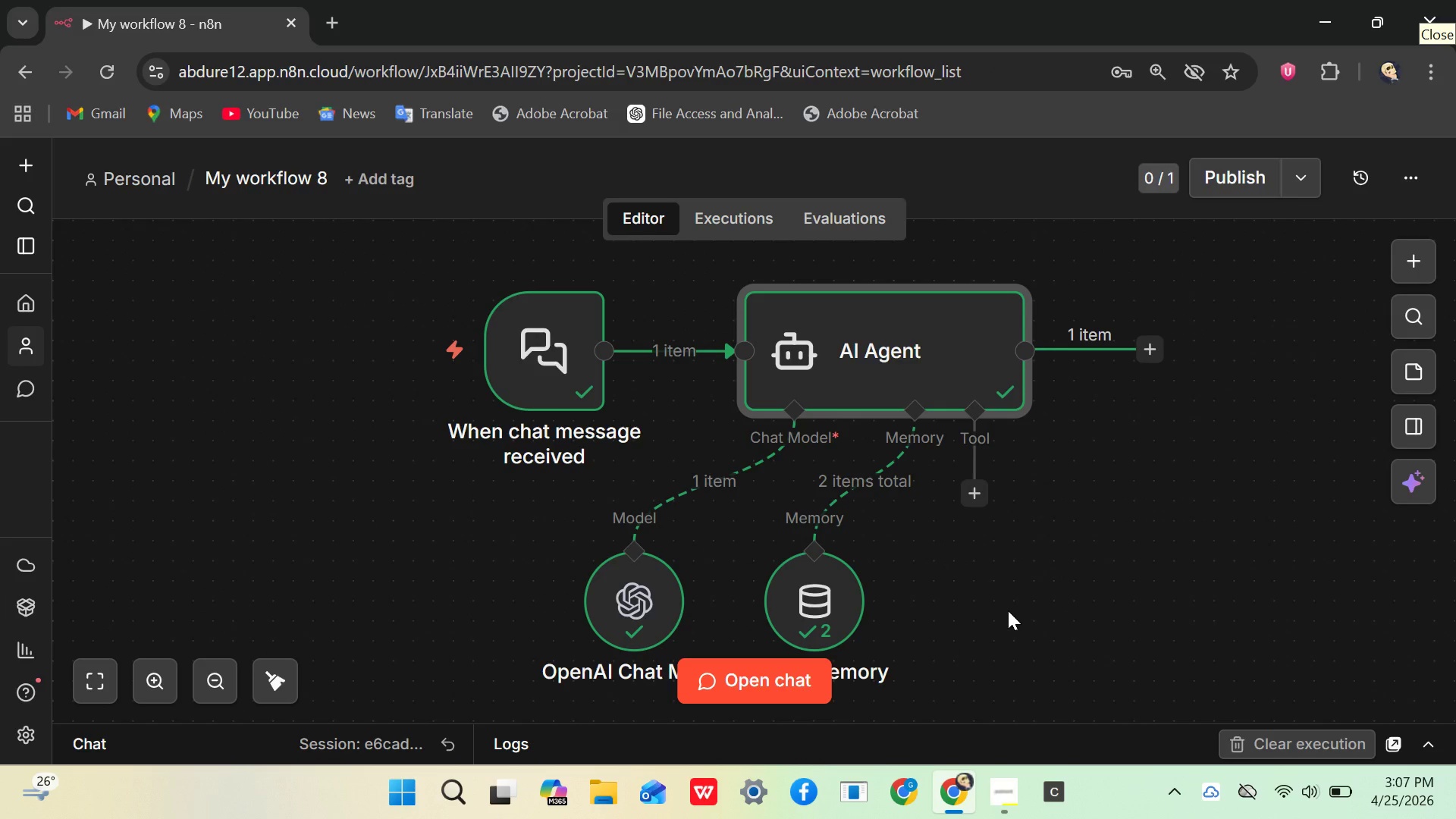 
wait(11.56)
 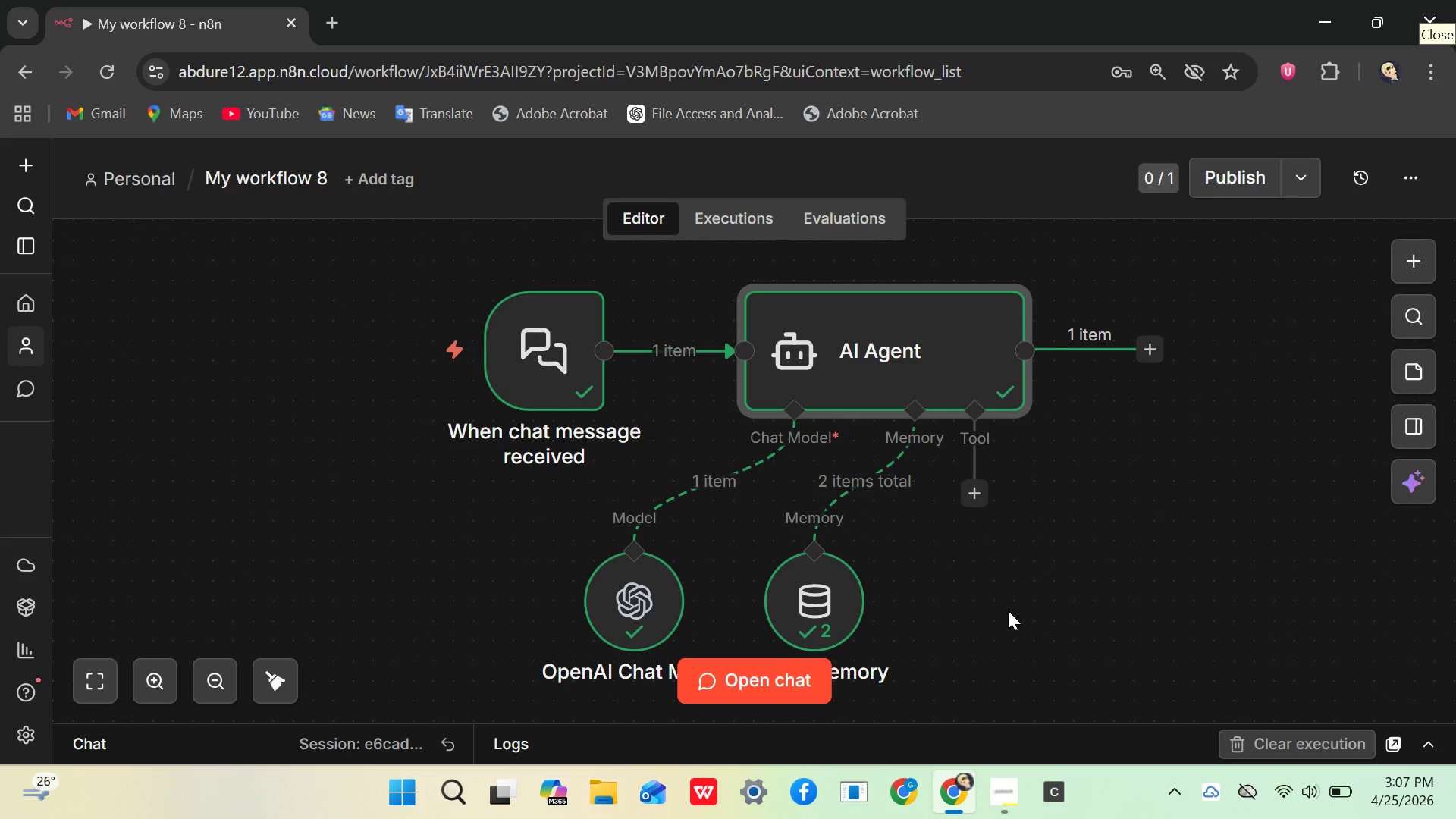 
left_click([982, 487])
 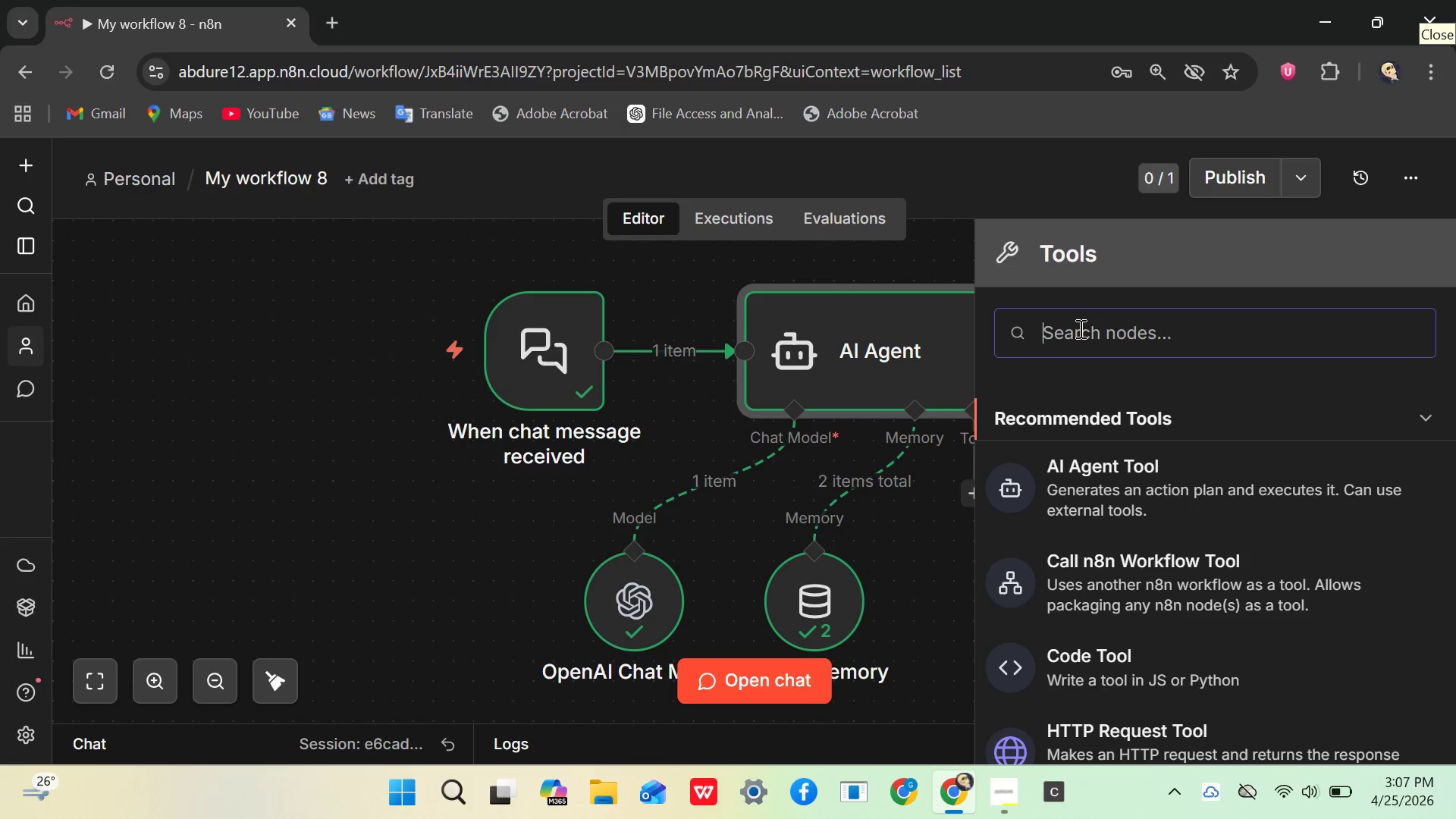 
type(sheet)
 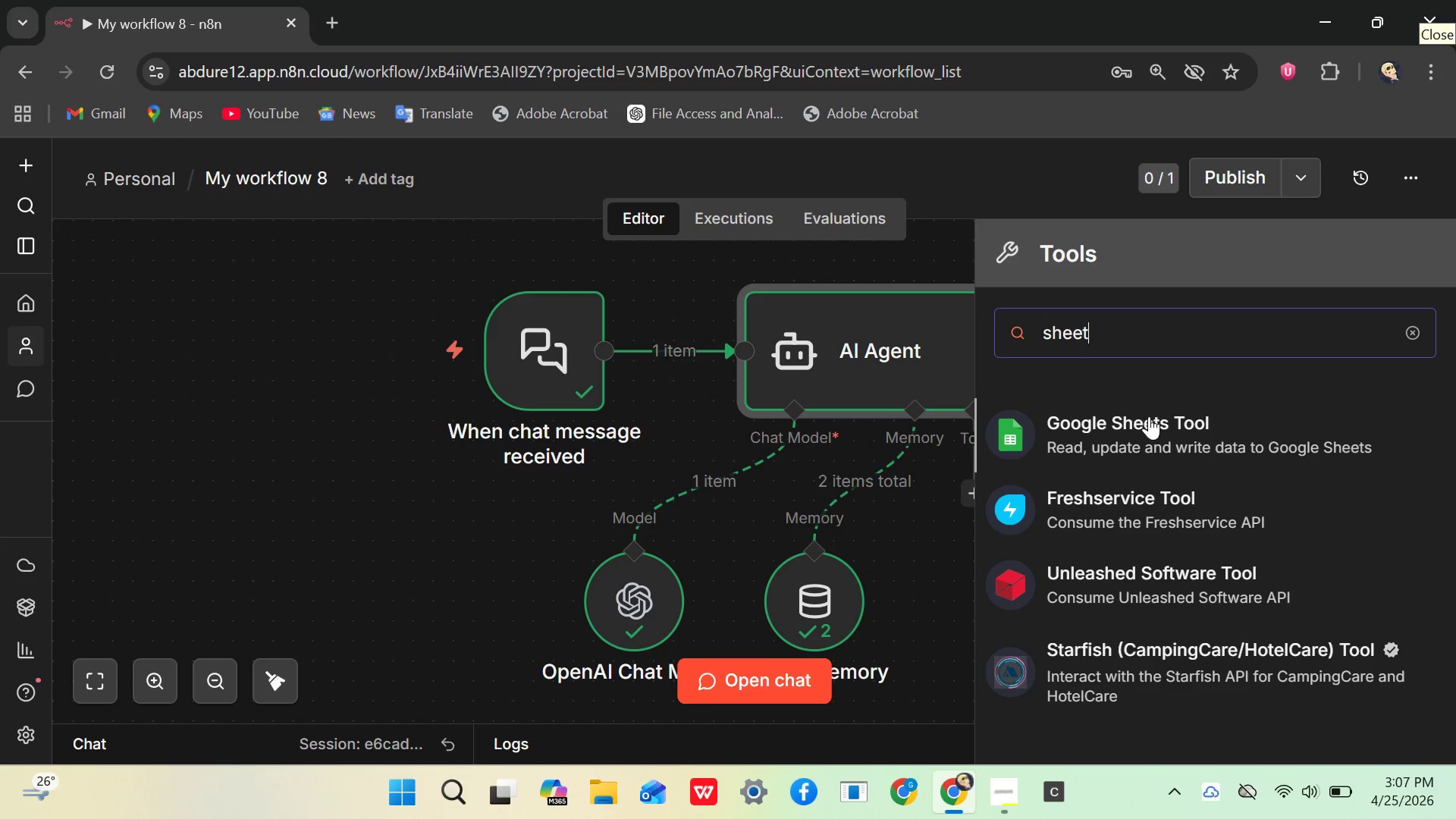 
left_click([1127, 431])
 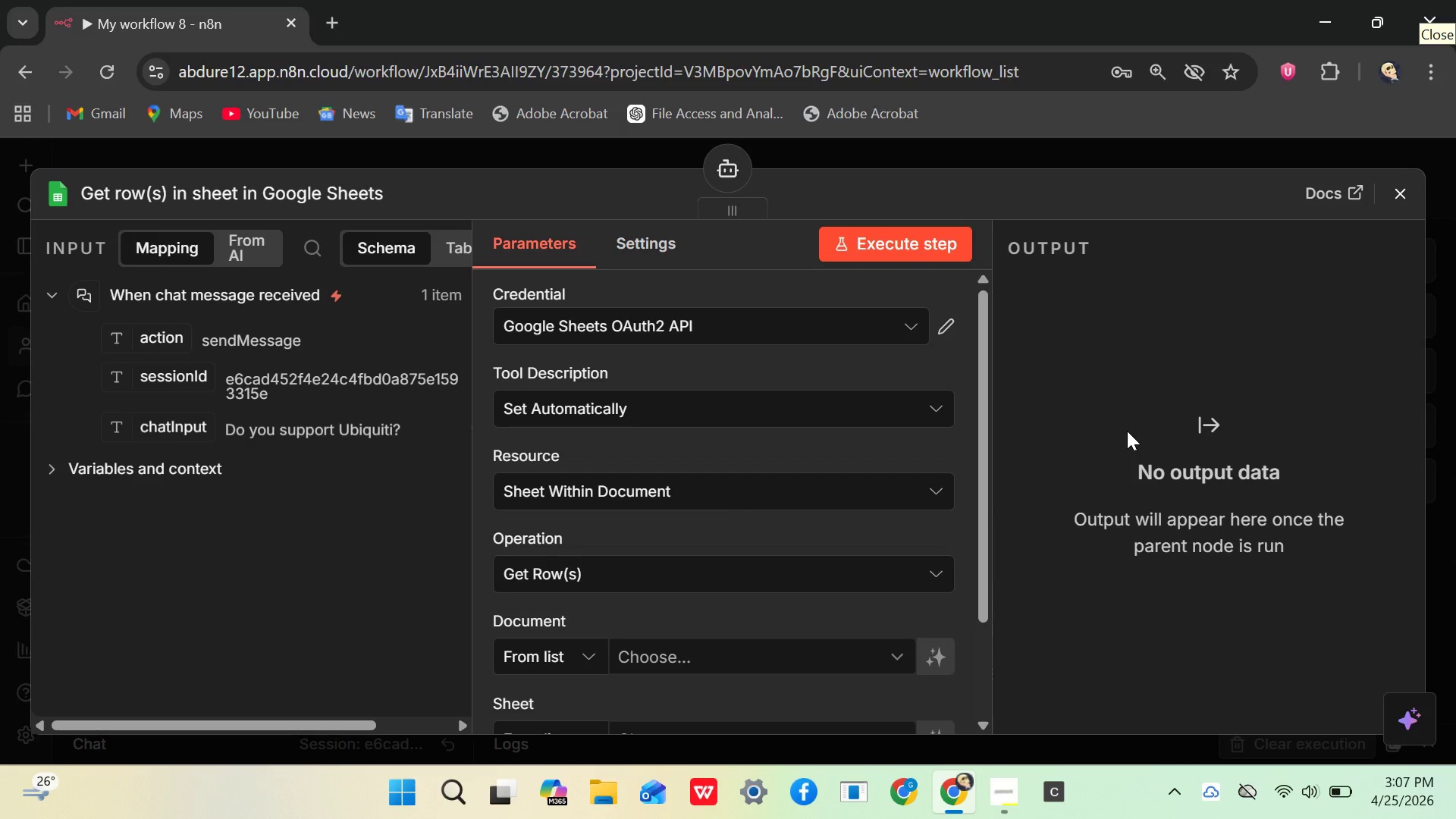 
wait(7.26)
 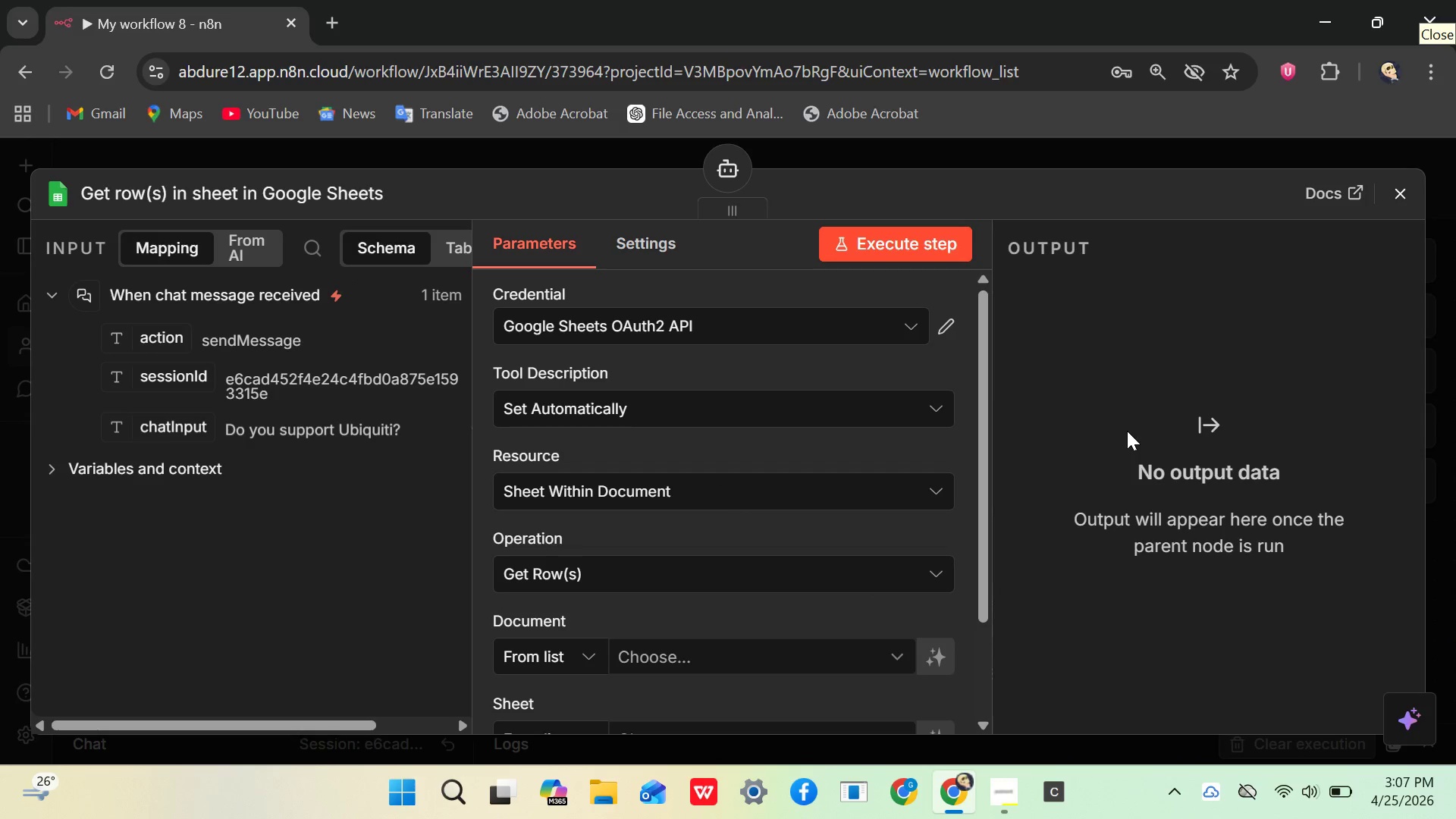 
mouse_move([758, 482])
 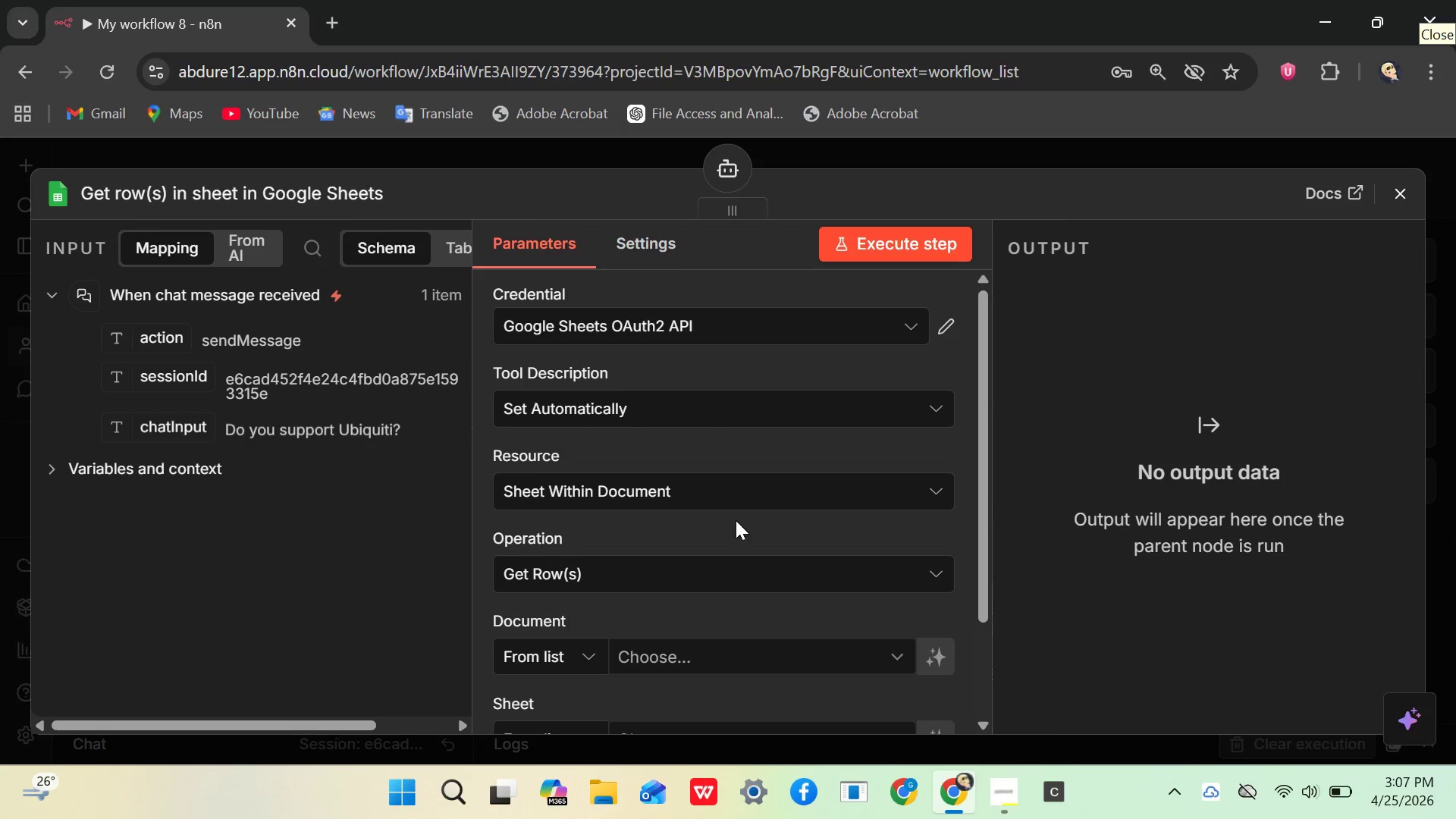 
mouse_move([712, 570])
 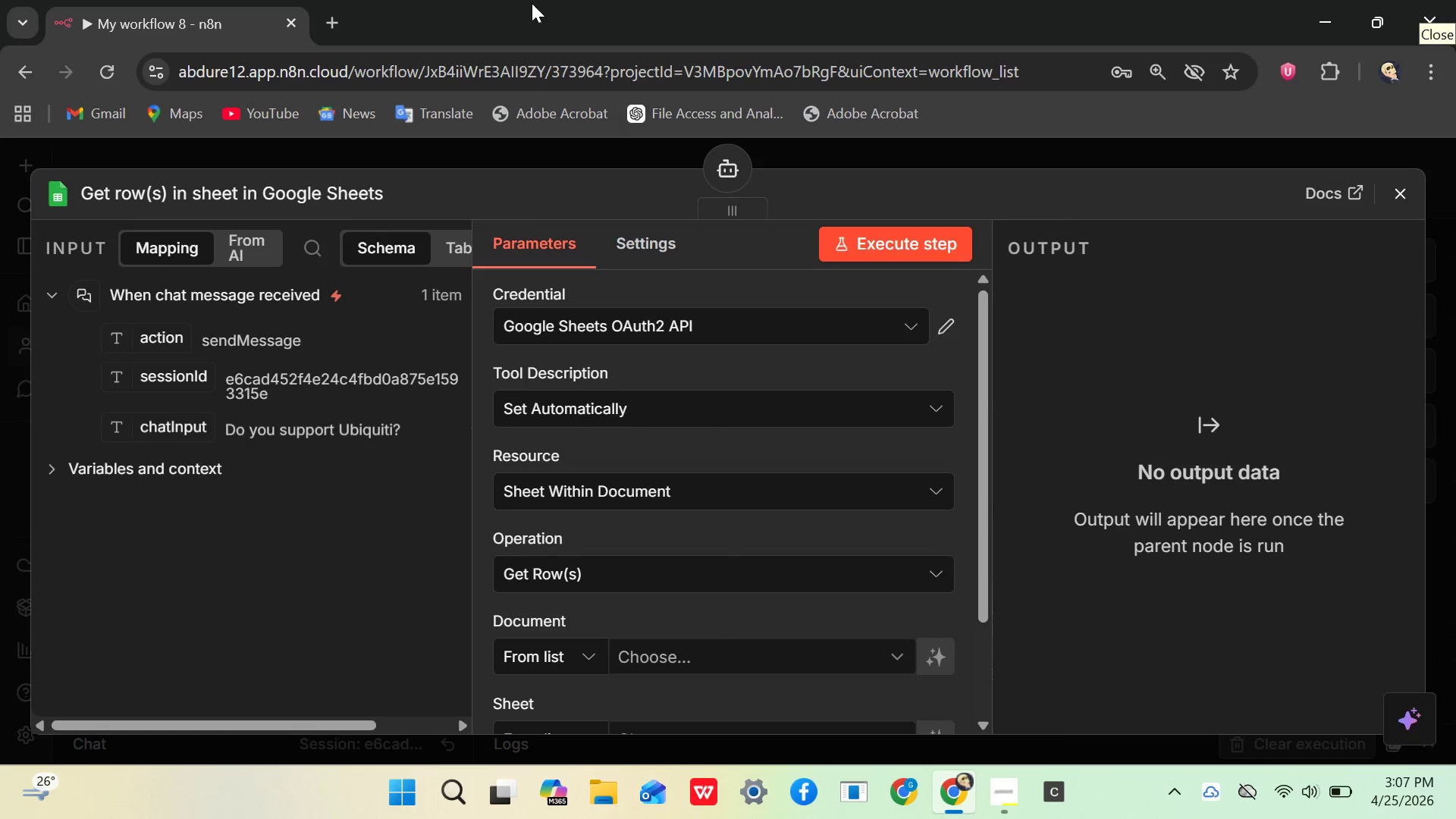 
left_click([334, 23])
 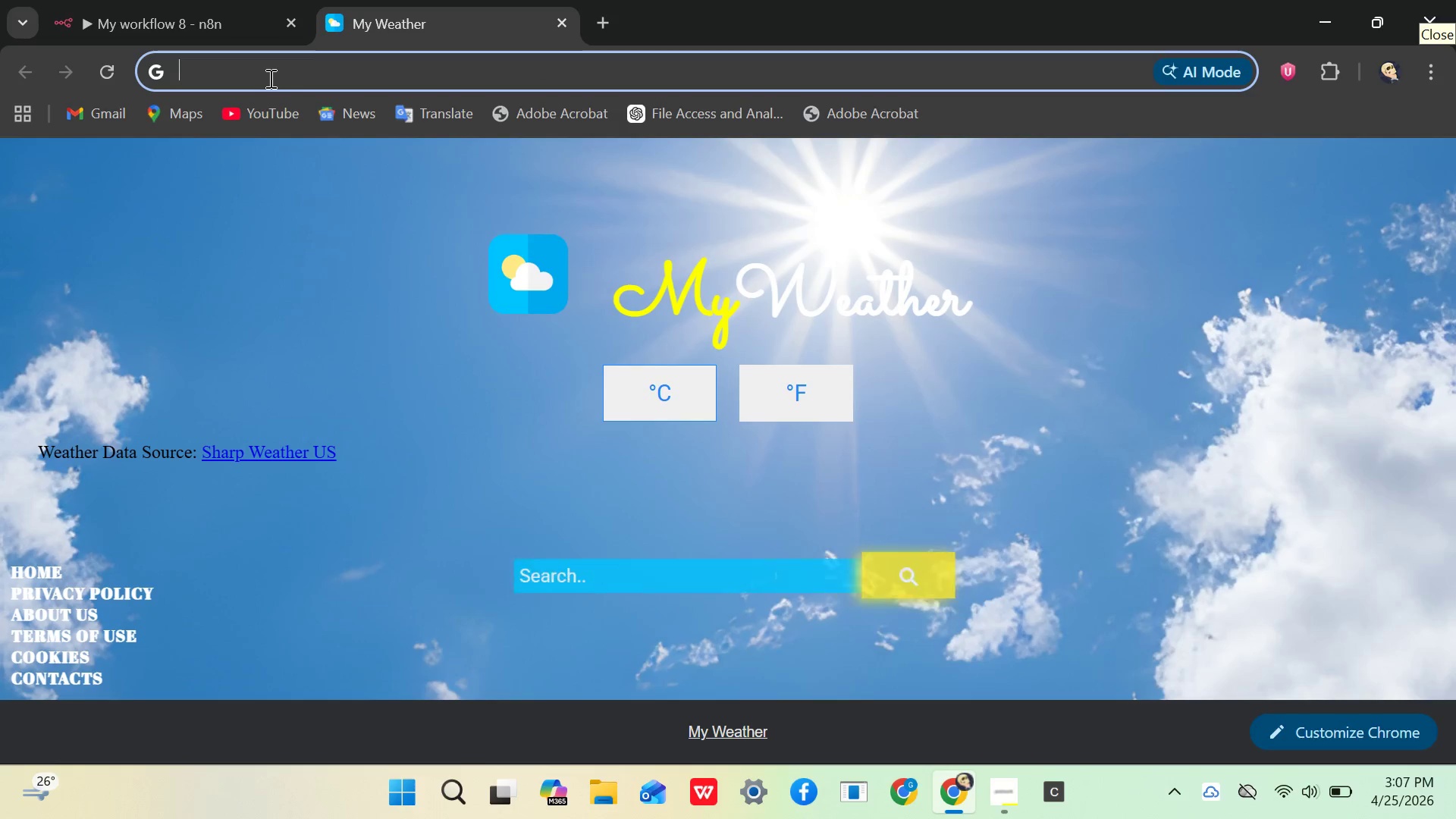 
type(sheet)
 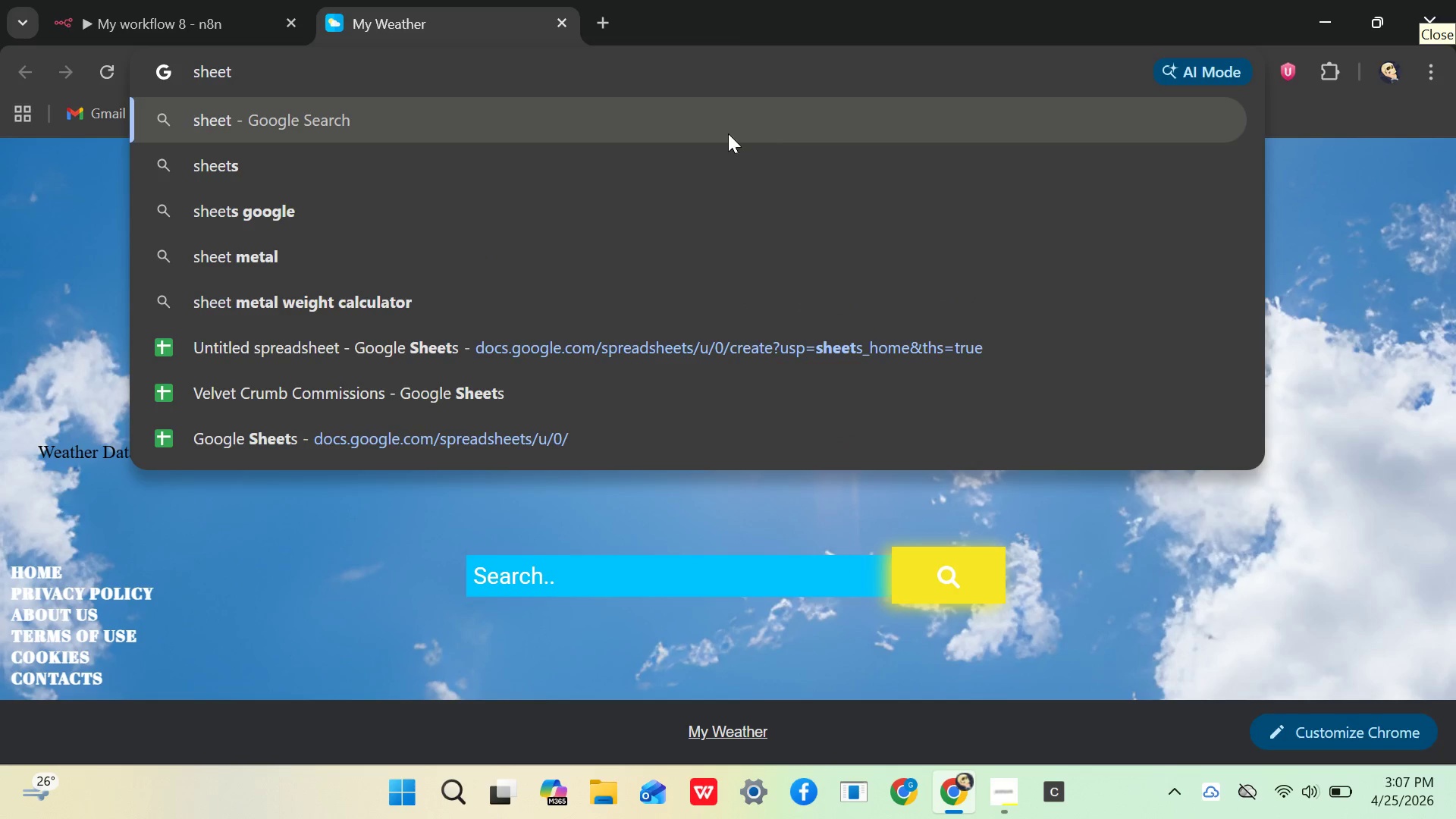 
wait(5.58)
 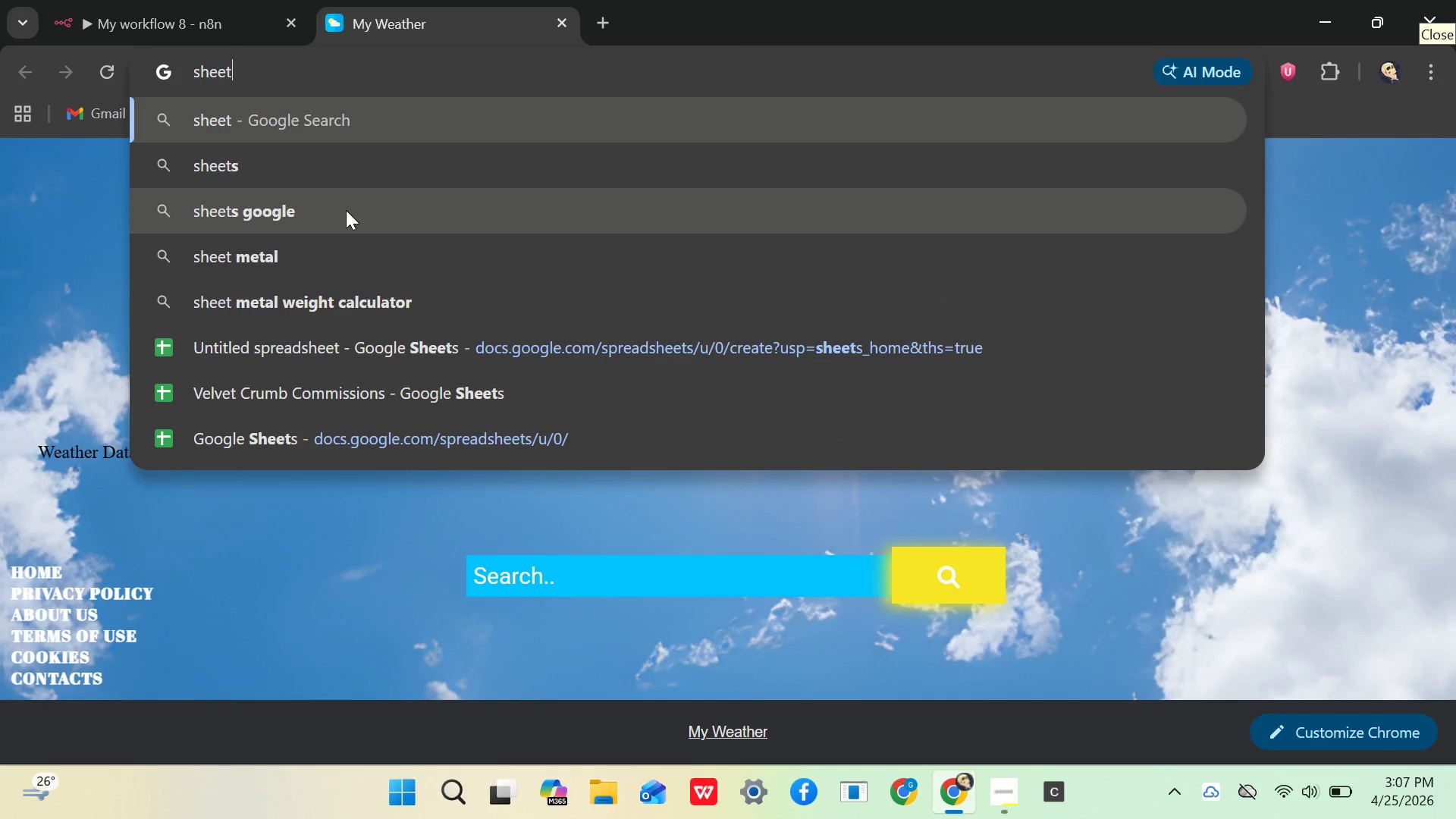 
left_click([214, 375])
 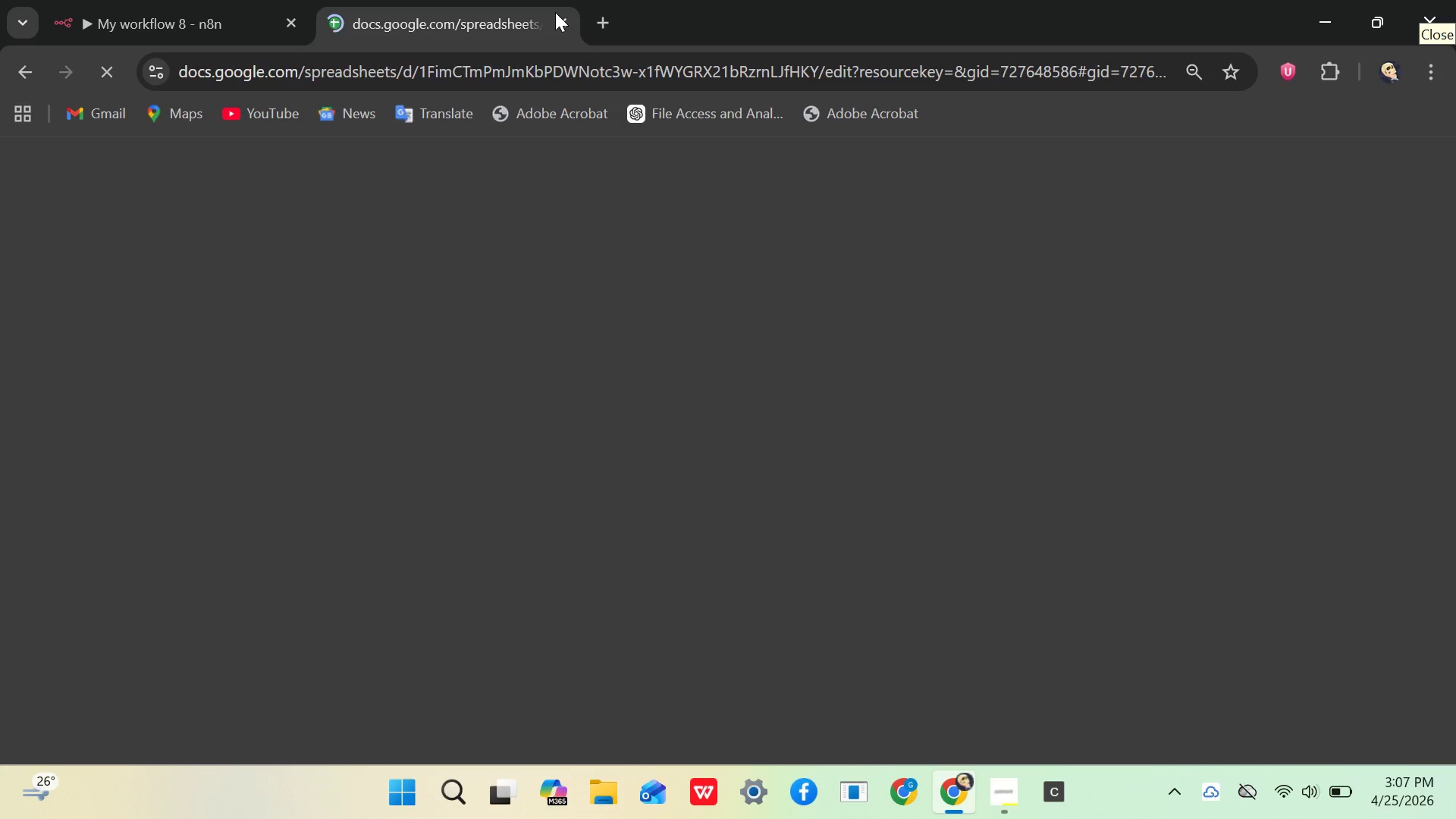 
left_click([557, 17])
 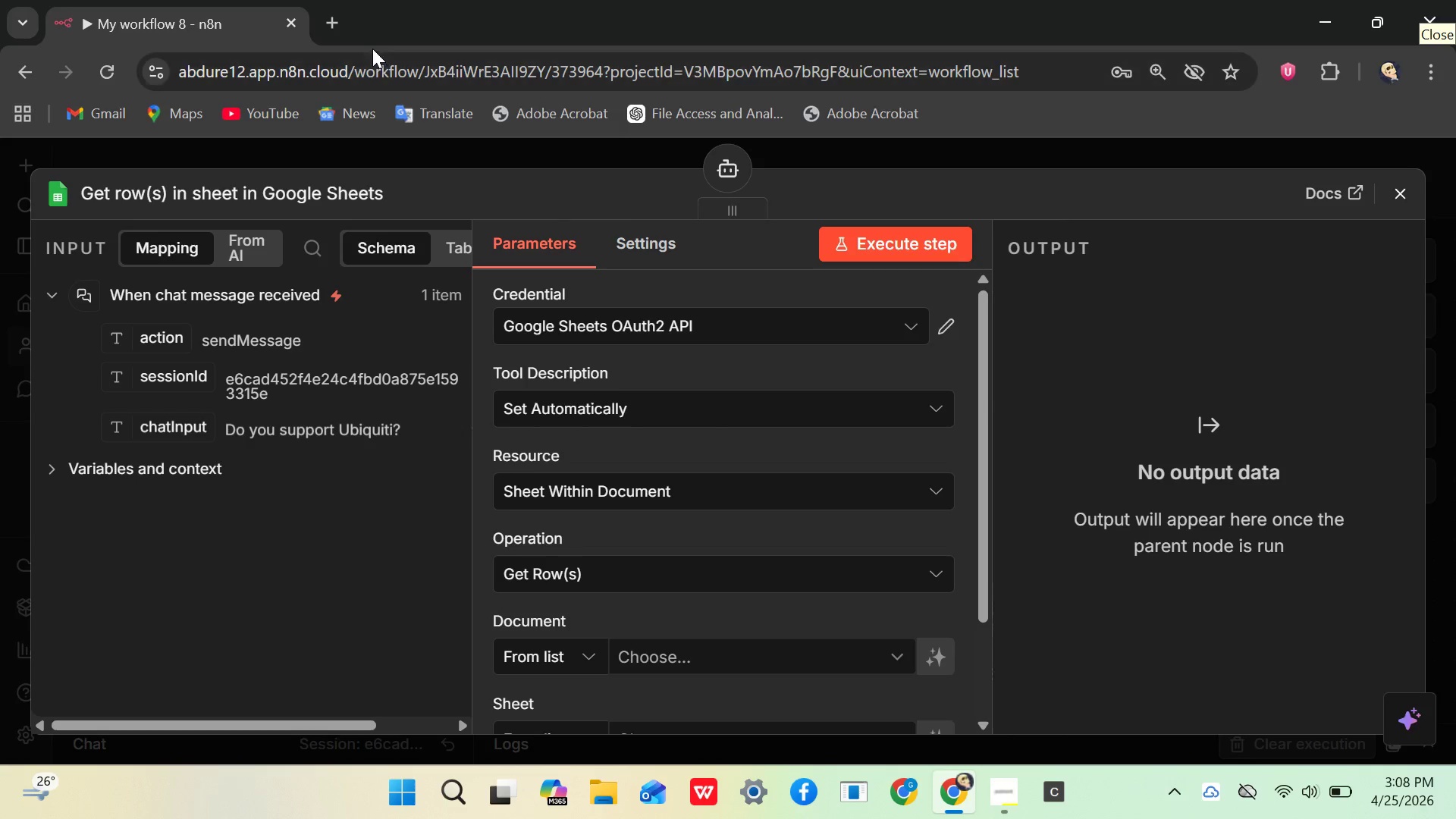 
left_click([326, 28])
 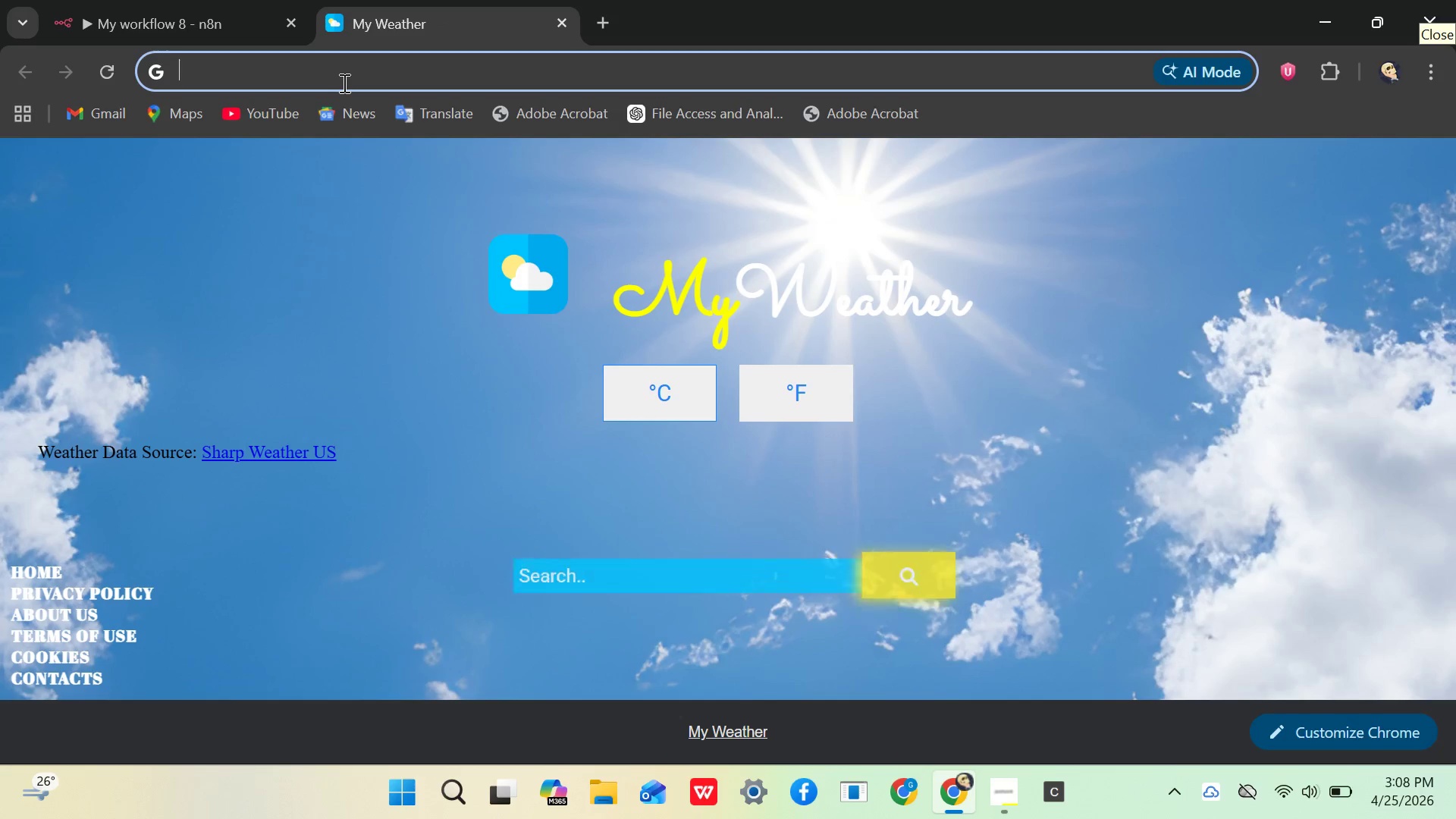 
type(google)
 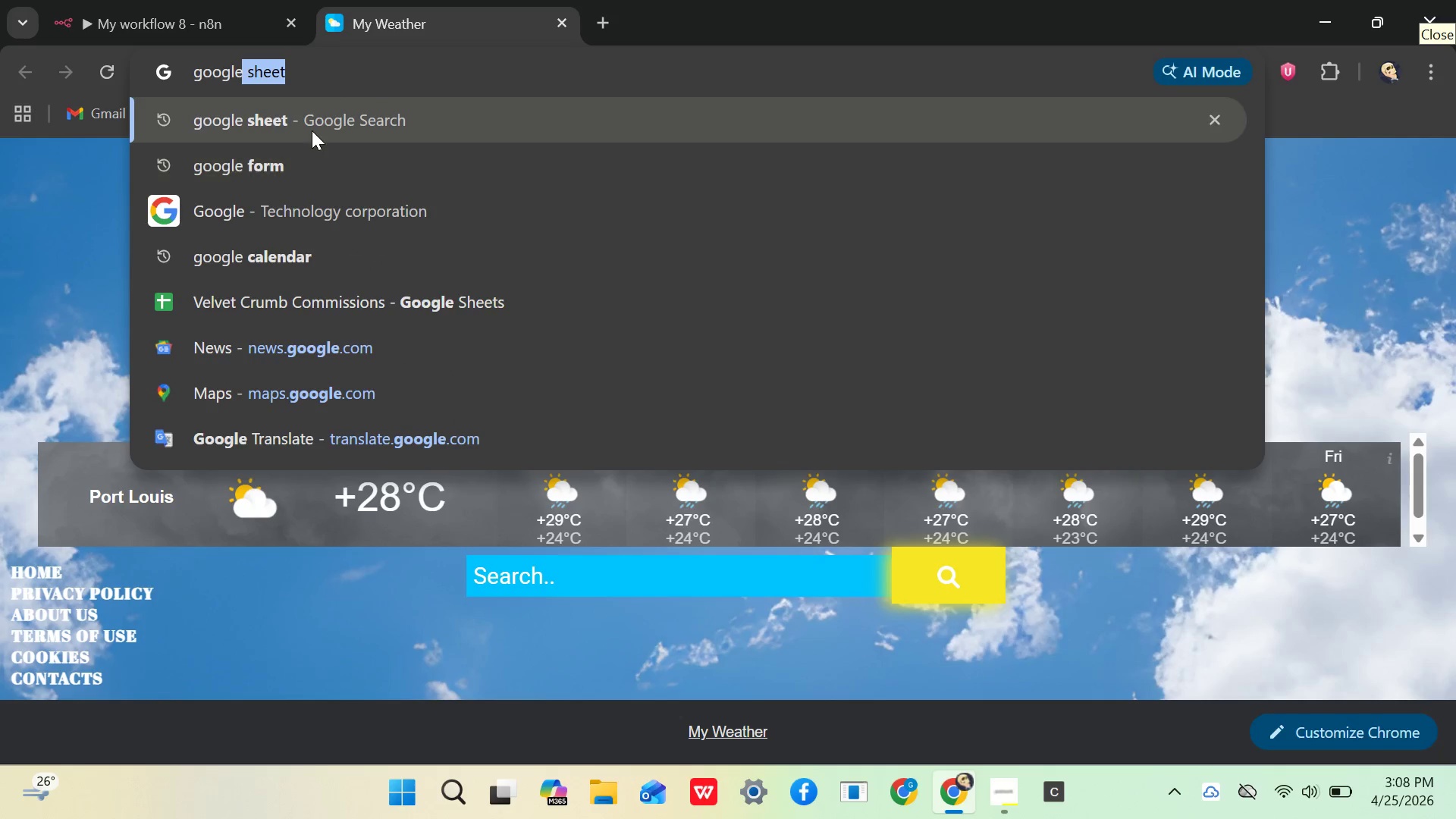 
left_click([309, 128])
 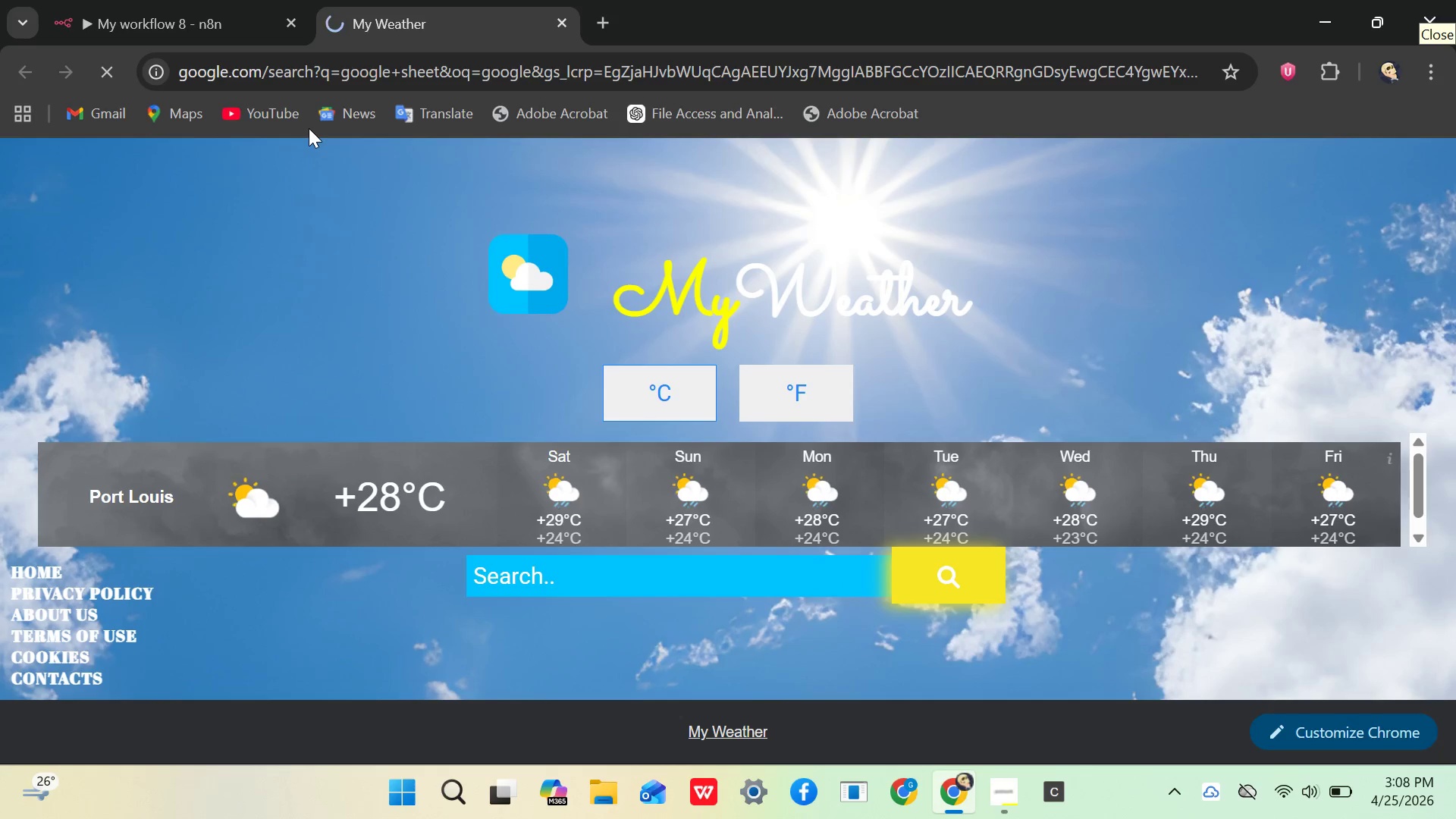 
mouse_move([1137, 209])
 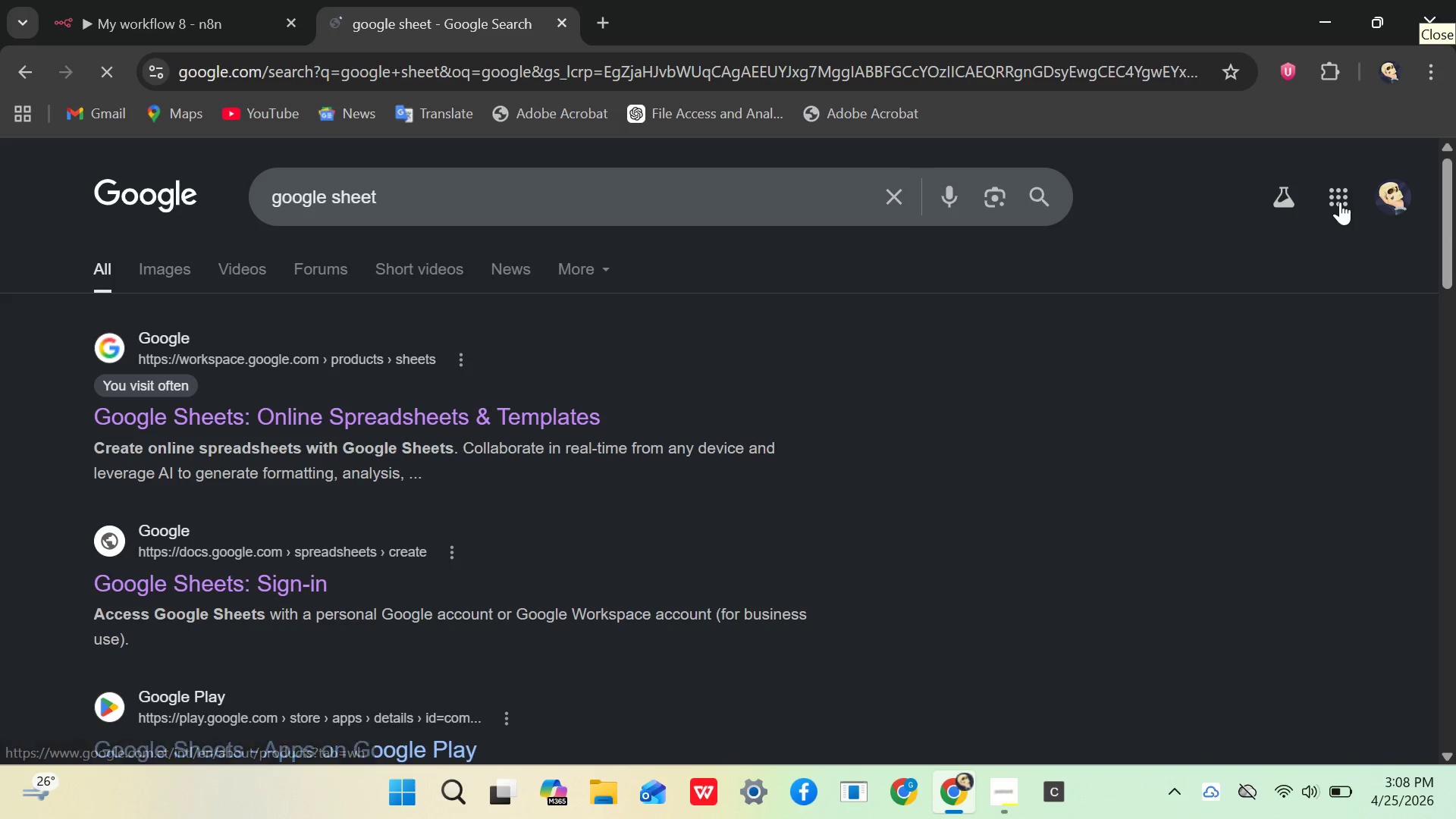 
left_click([1340, 202])
 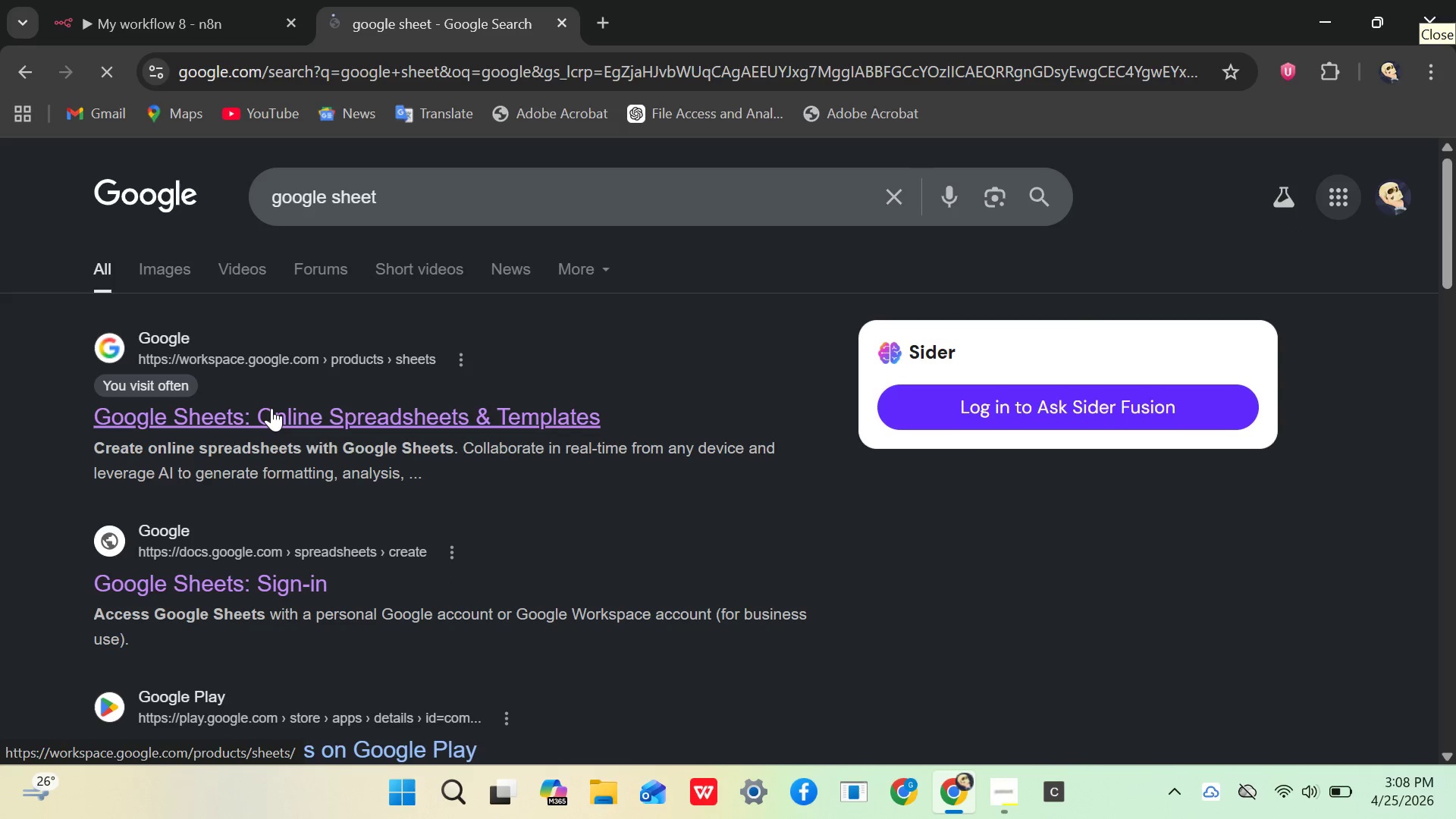 
wait(5.27)
 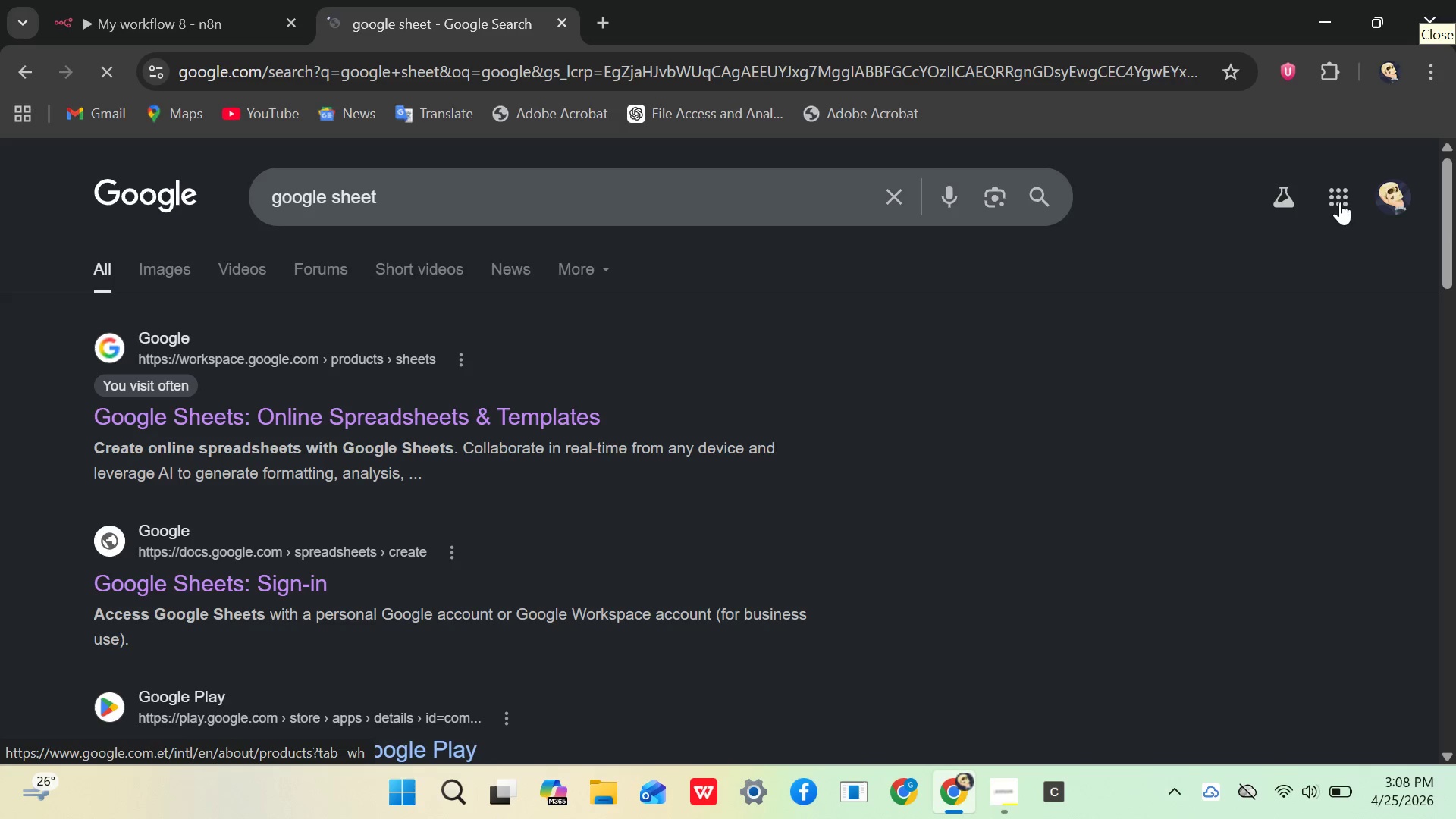 
left_click([271, 408])
 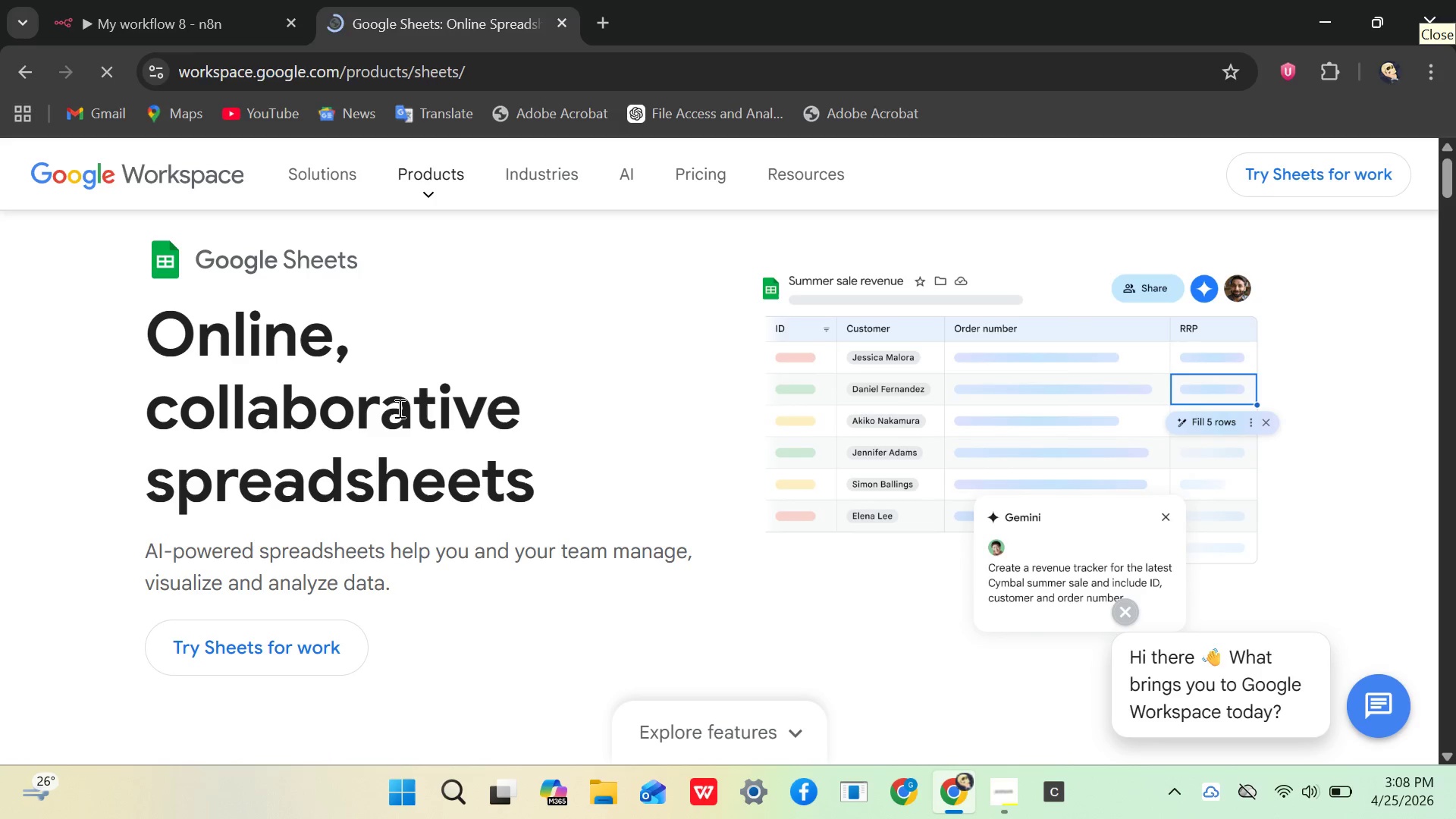 
wait(16.5)
 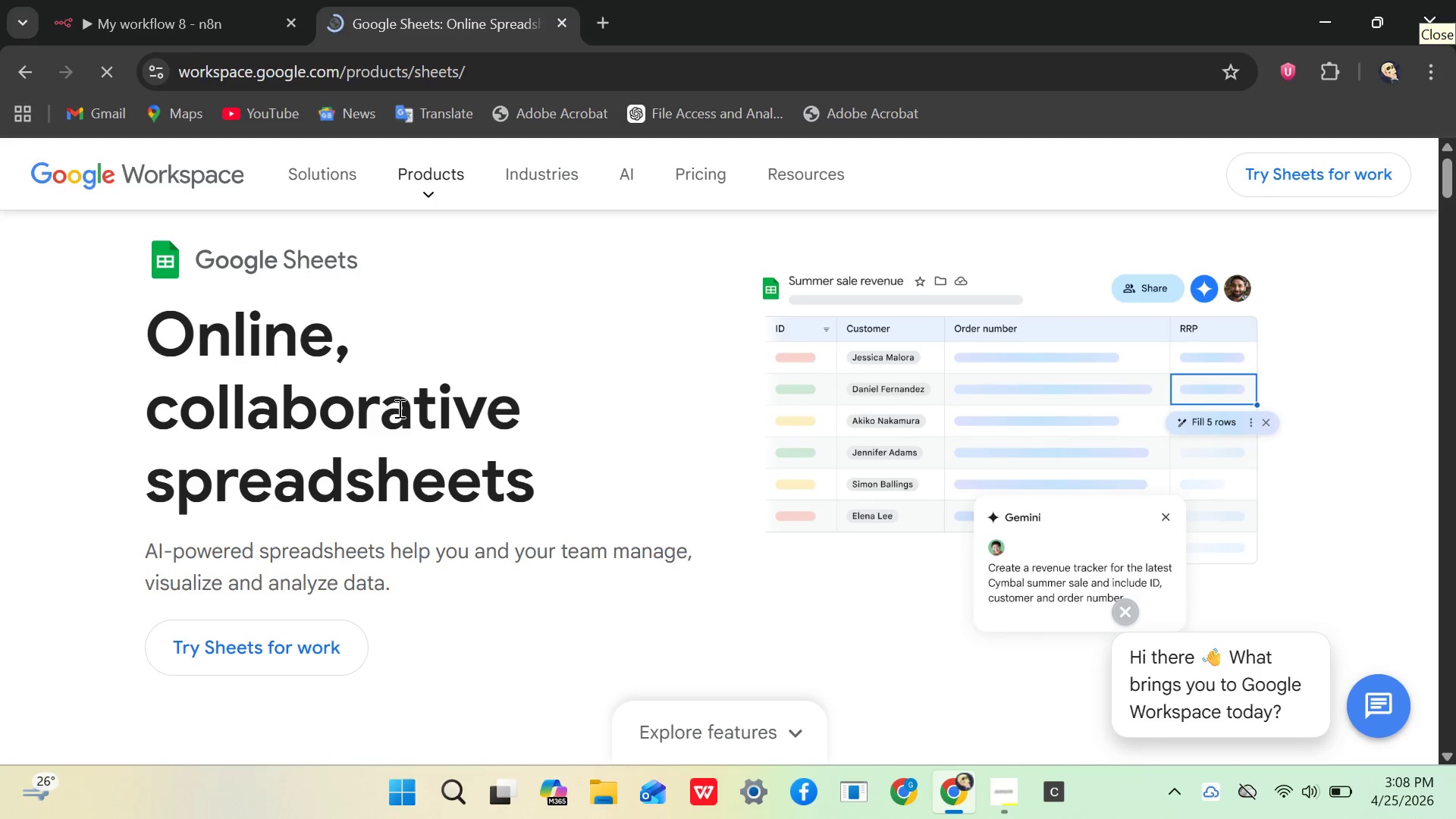 
left_click([28, 77])
 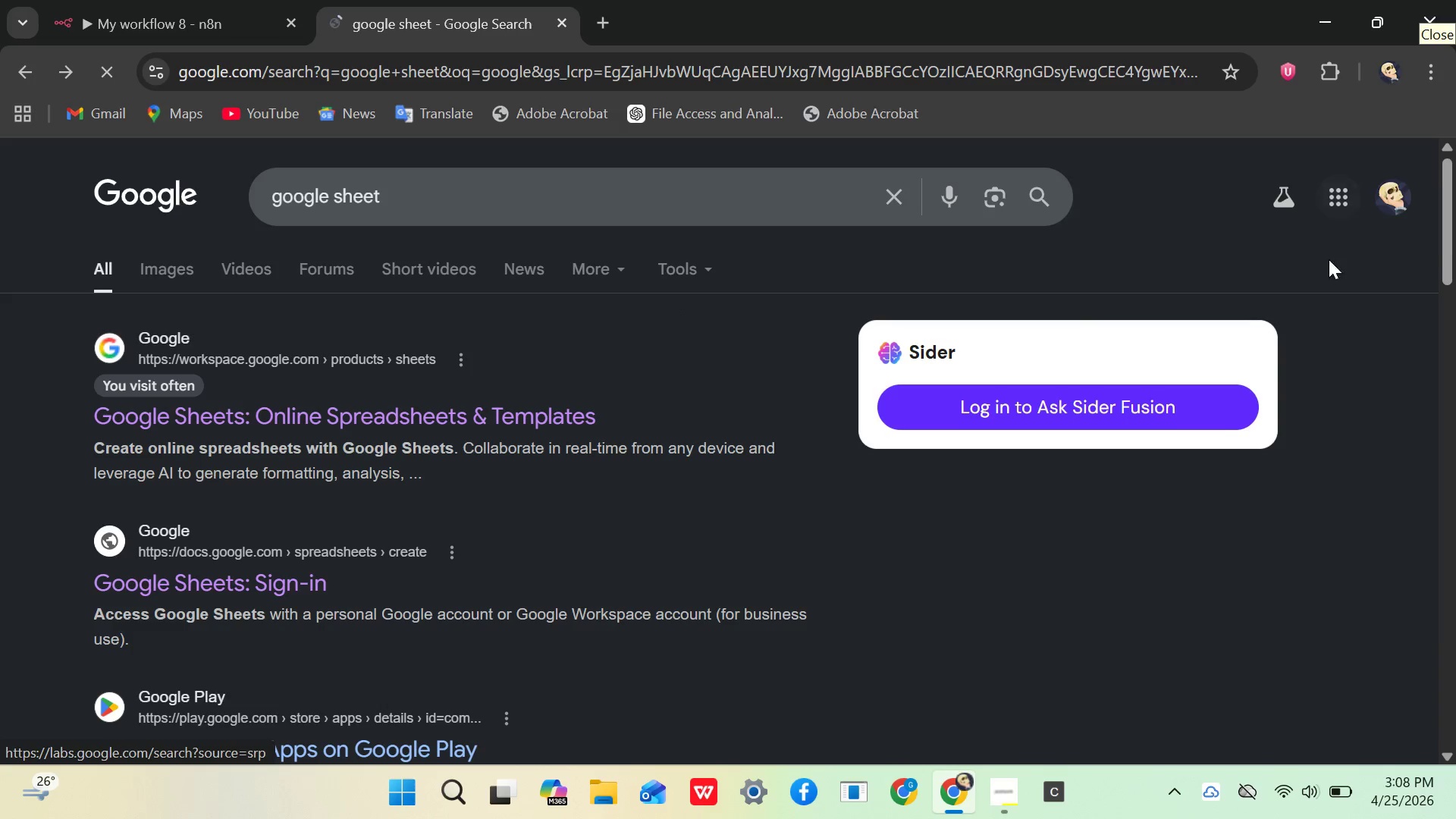 
left_click([1348, 205])
 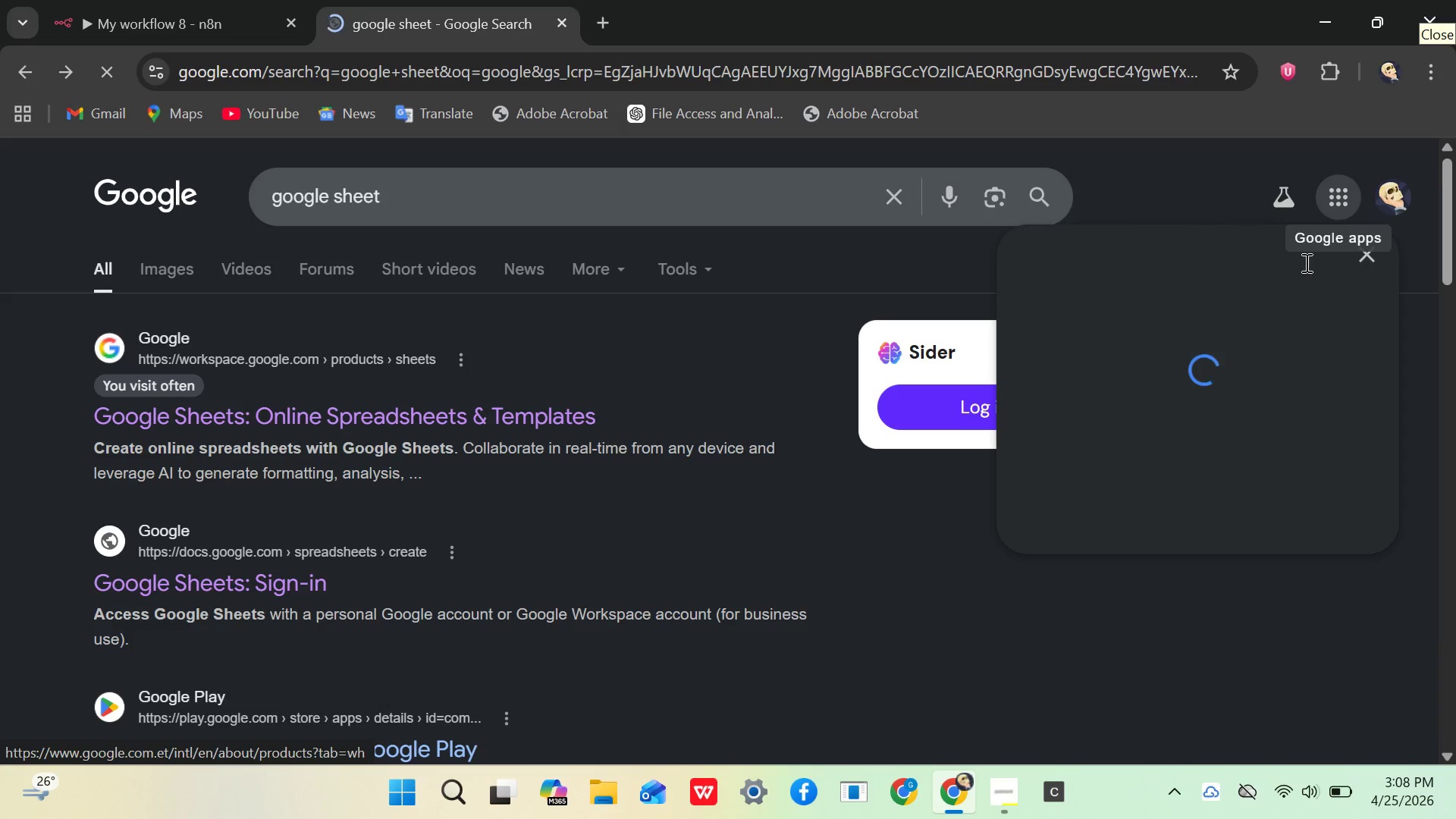 
mouse_move([1134, 391])
 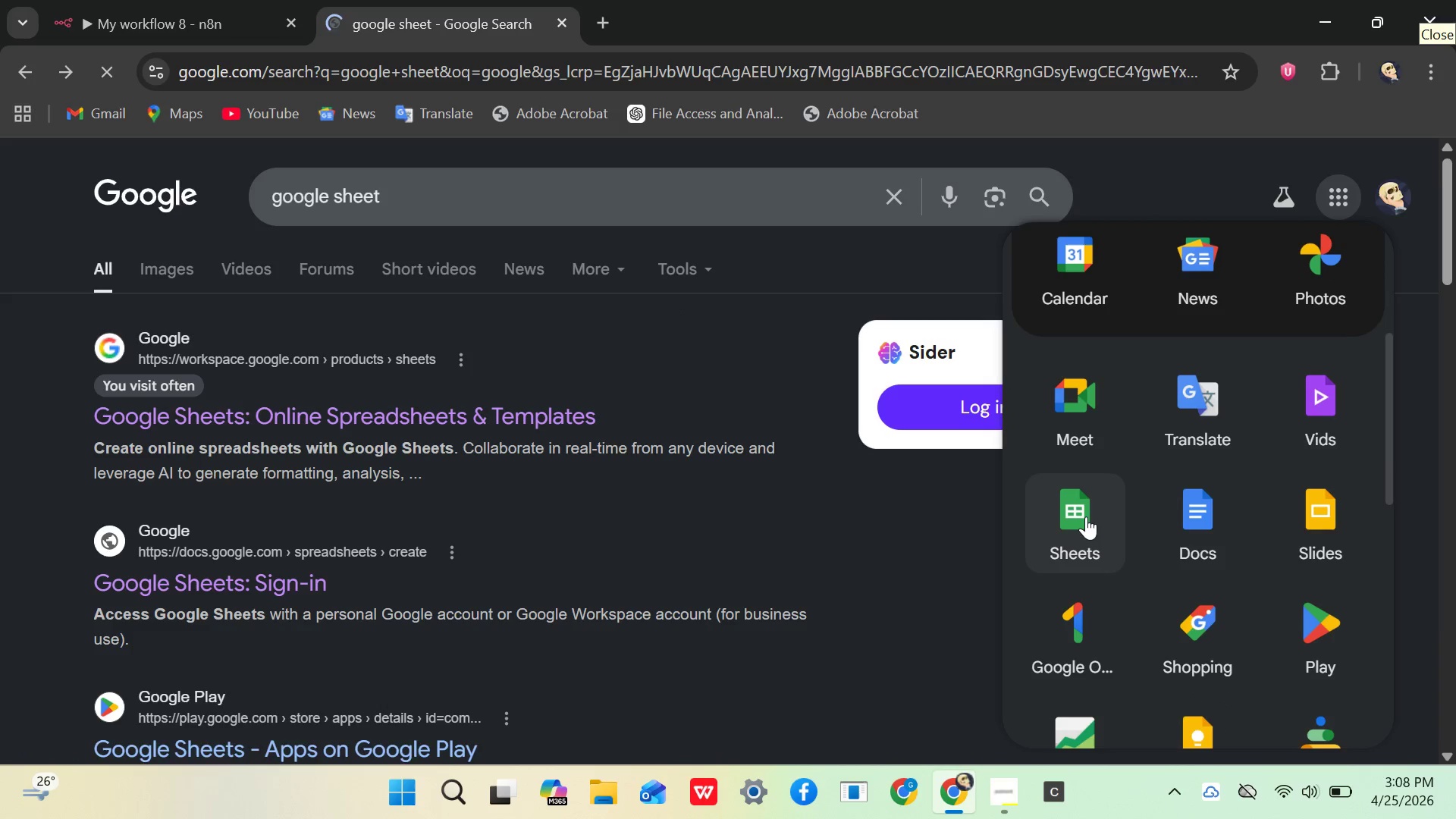 
left_click([1086, 516])
 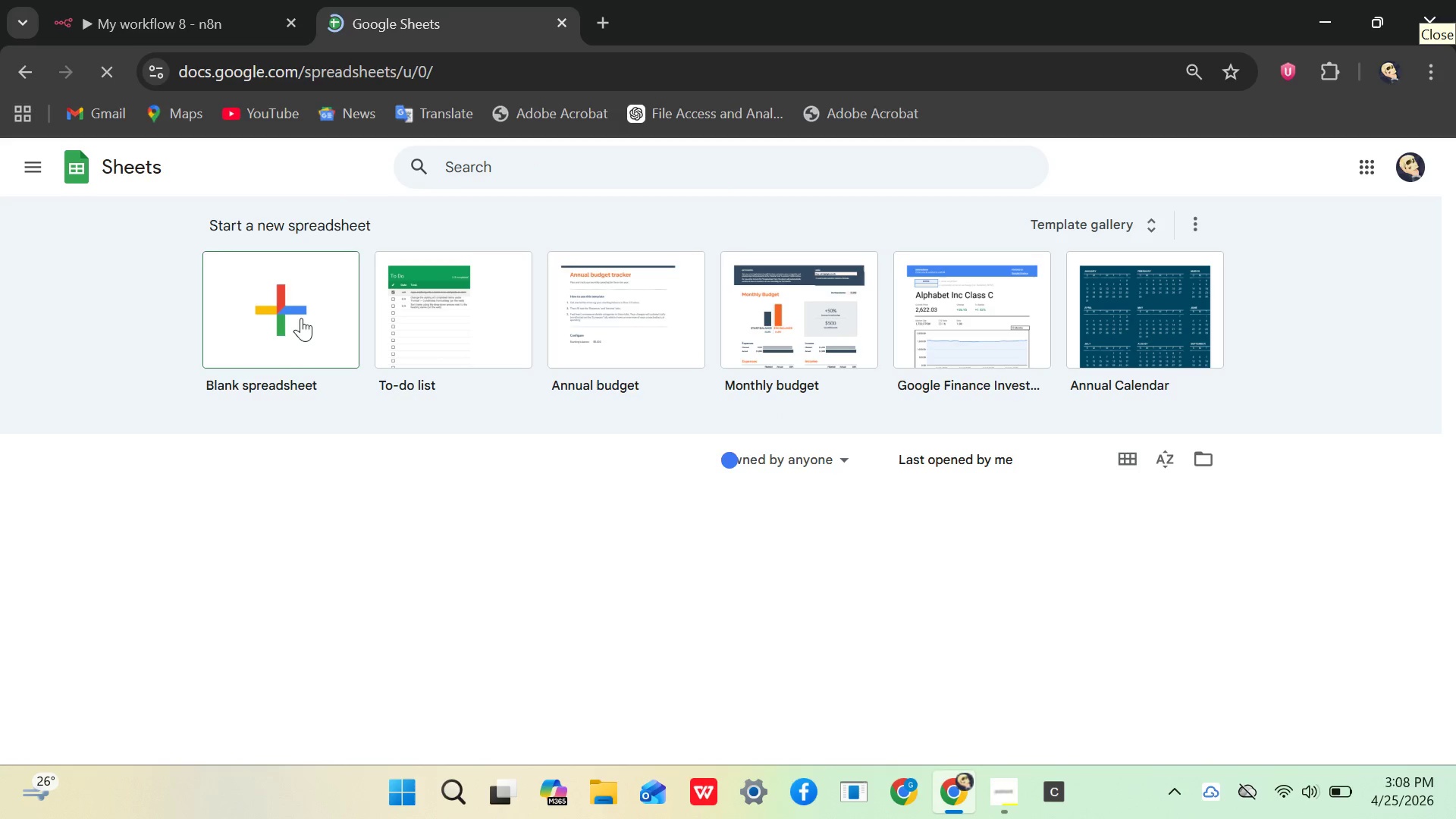 
wait(11.39)
 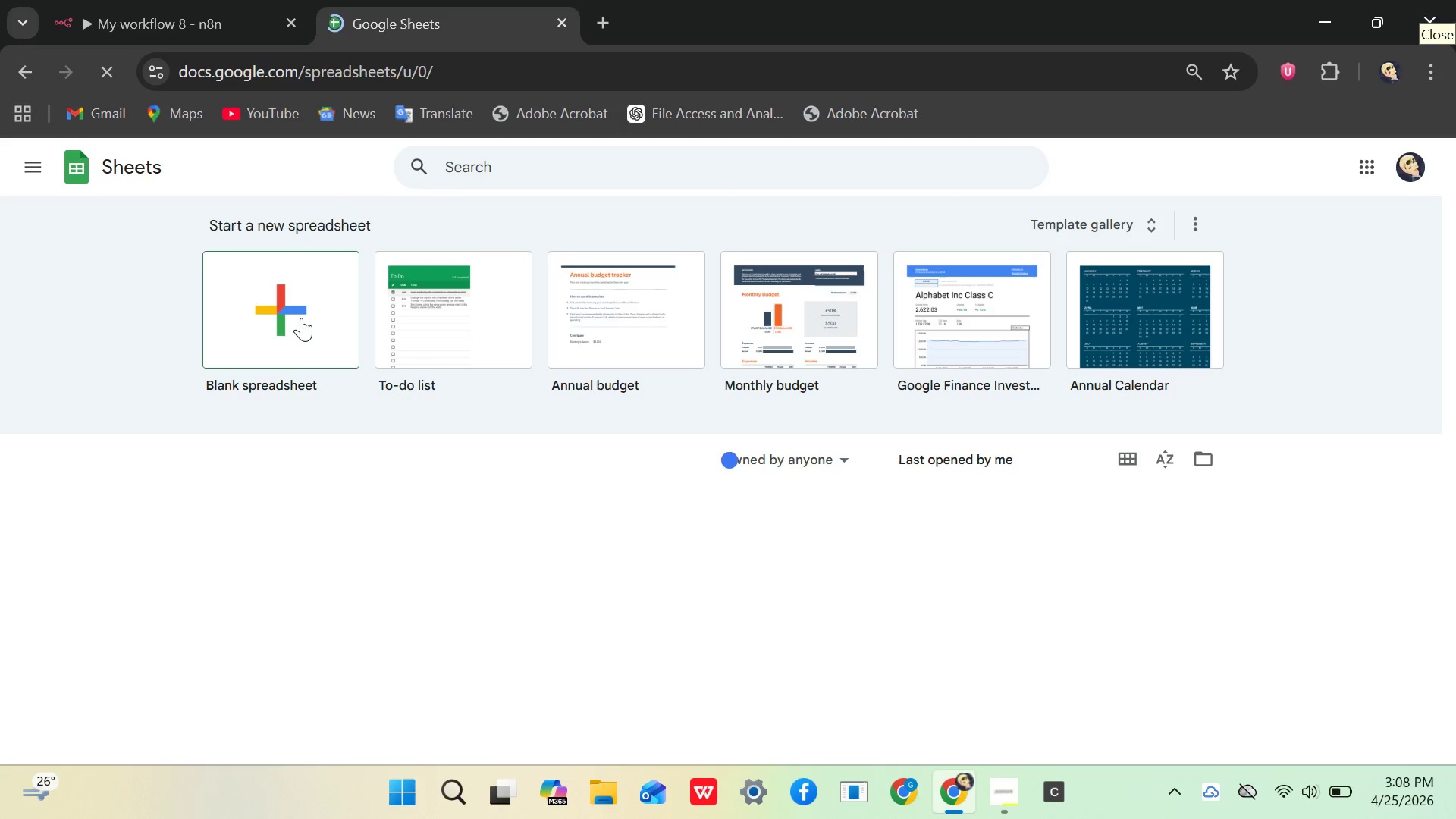 
left_click([284, 309])
 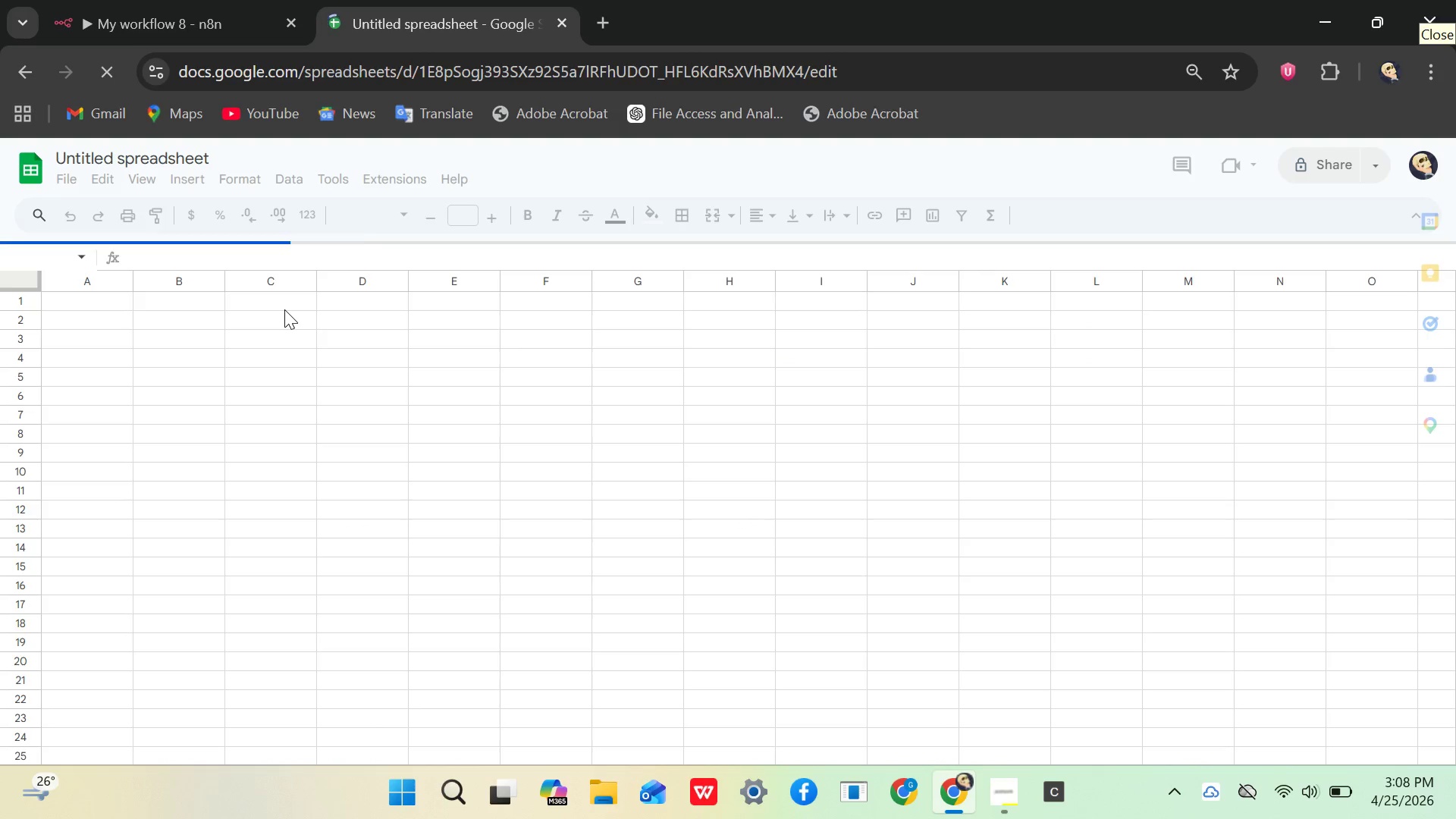 
mouse_move([213, 165])
 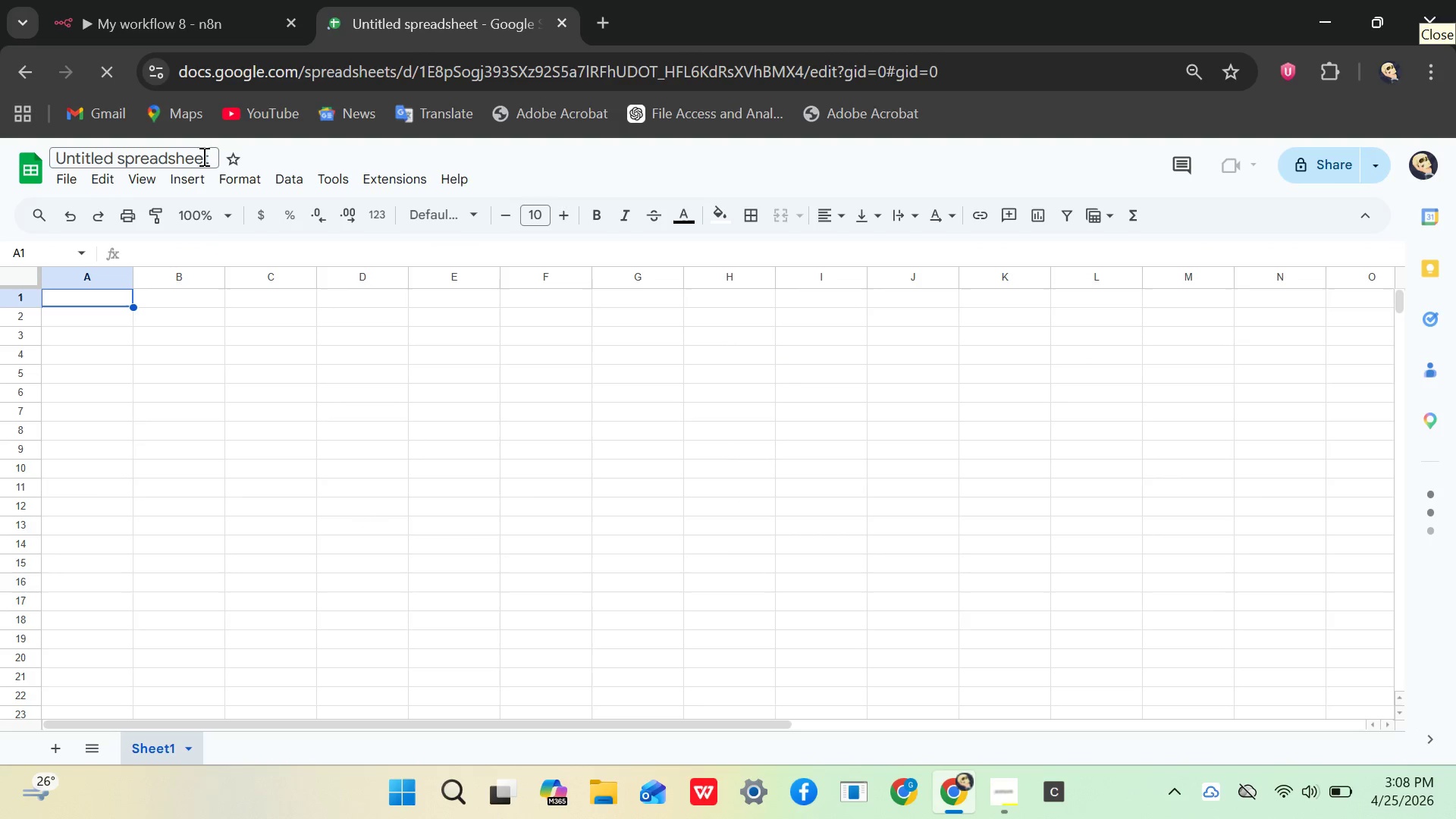 
left_click([202, 156])
 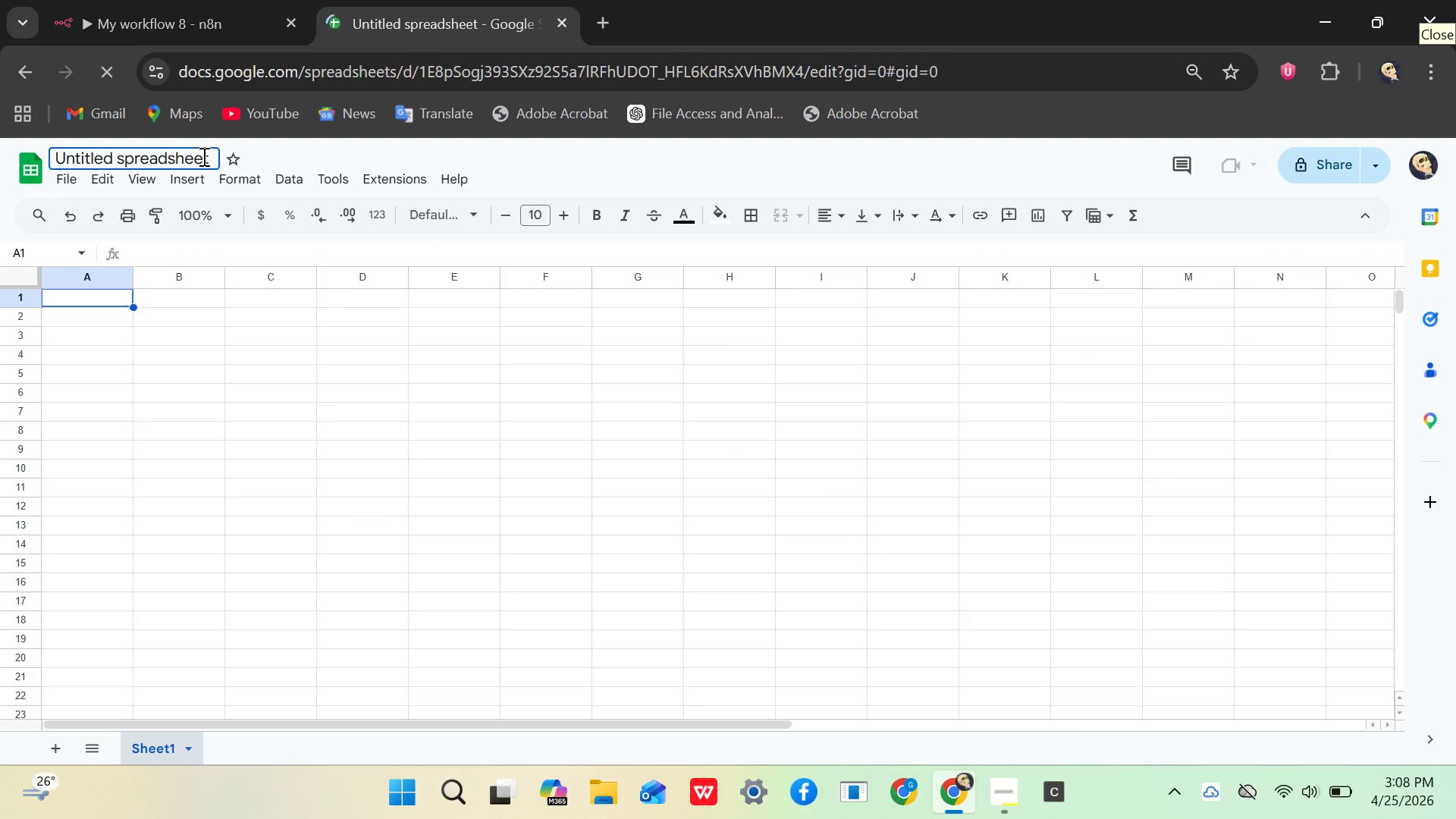 
key(Control+A)
 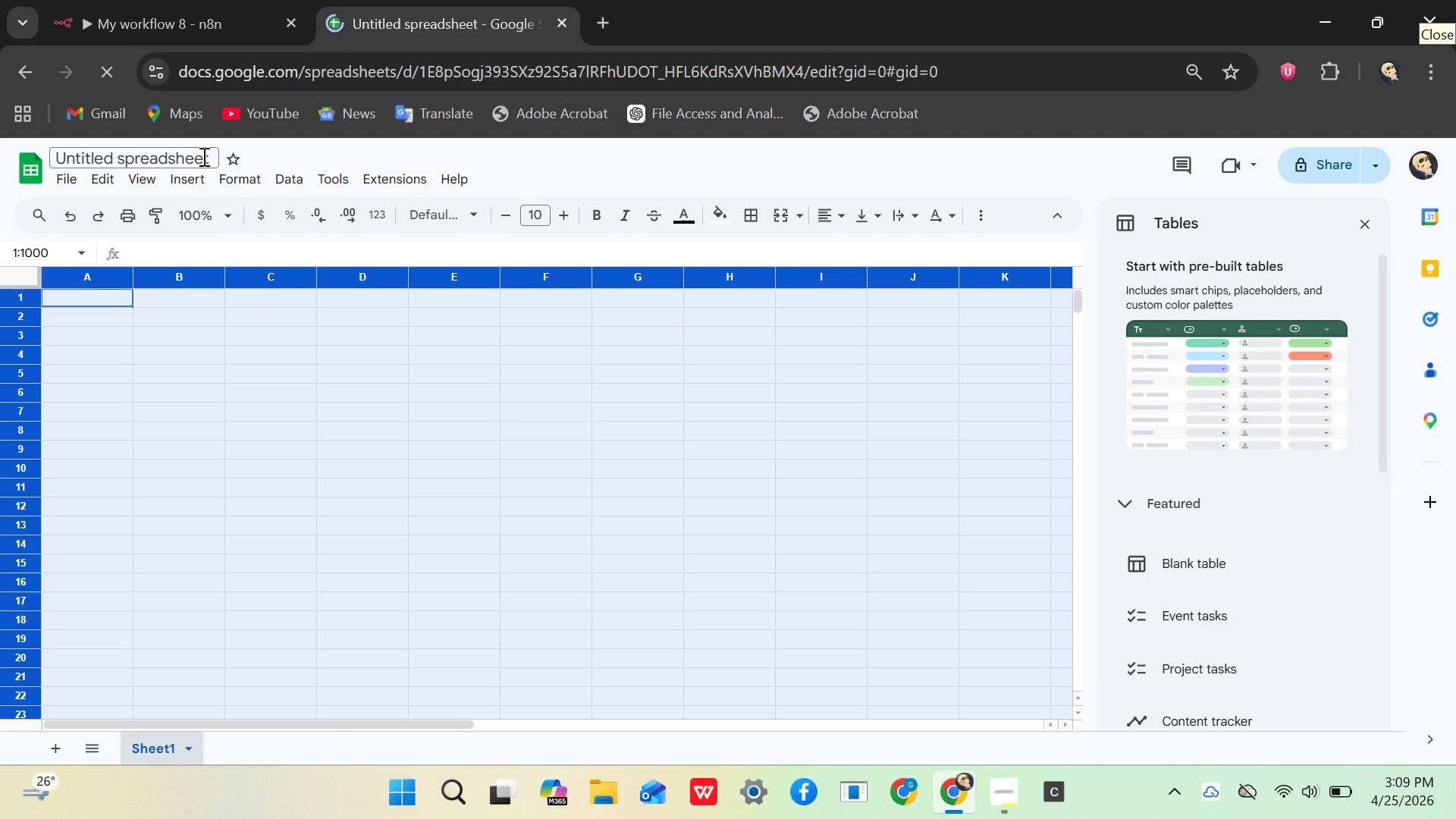 
left_click([199, 382])
 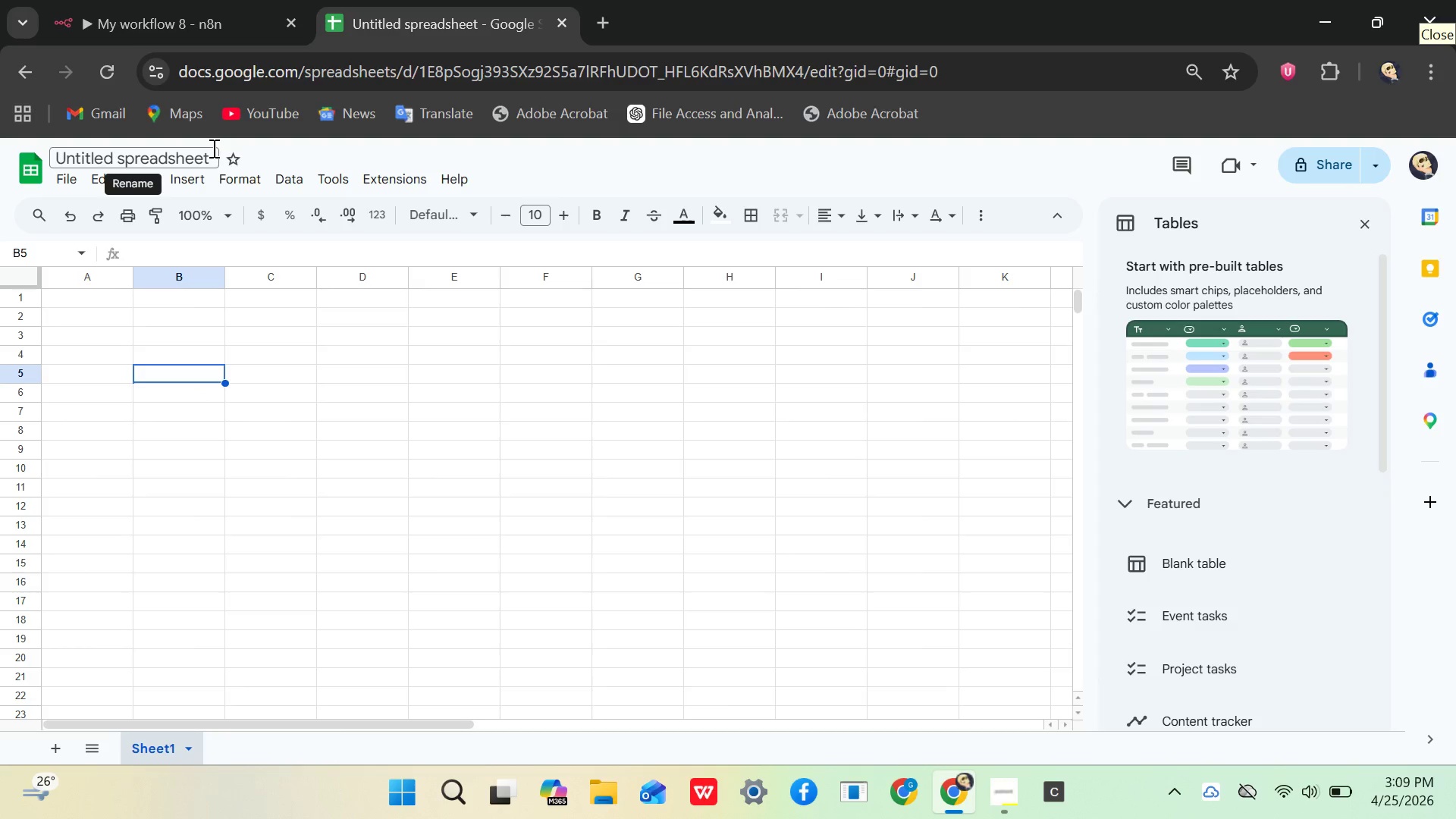 
left_click([212, 148])
 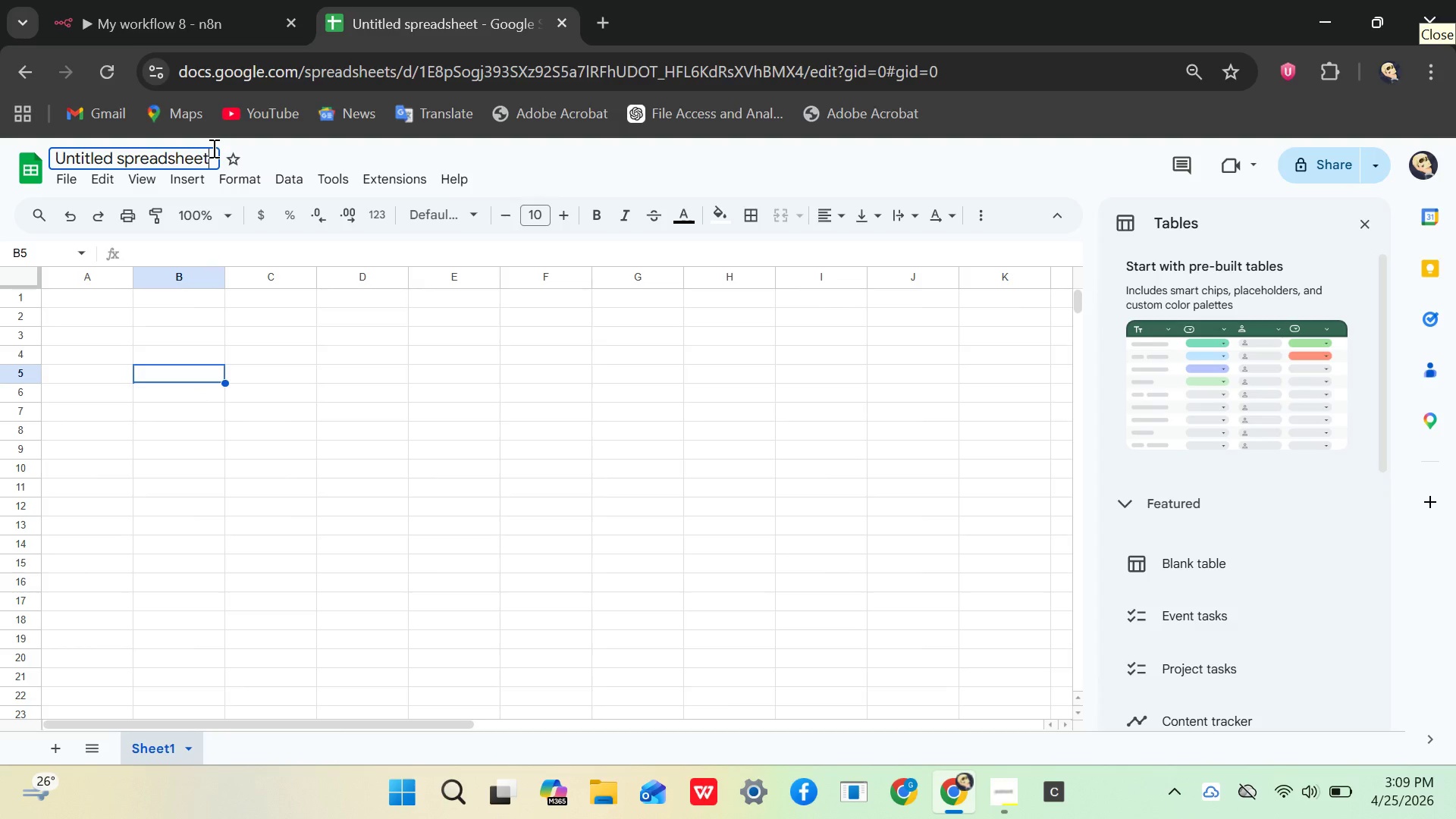 
key(Control+A)
 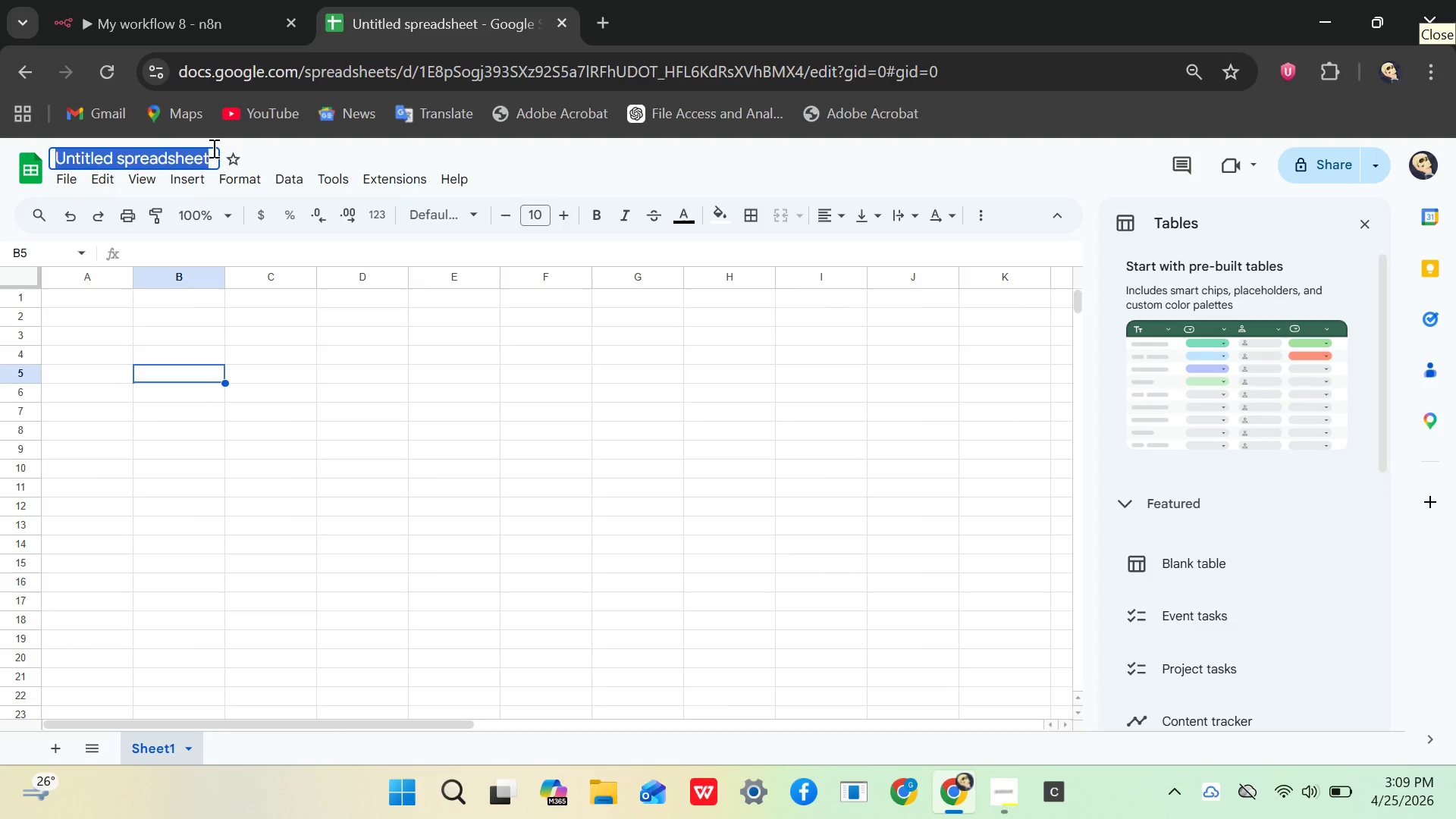 
key(Backspace)
type(C)
key(Backspace)
type(Patch & Ping )
key(Backspace)
type(-Sw)
key(Backspace)
type(ervice Catatlog)
 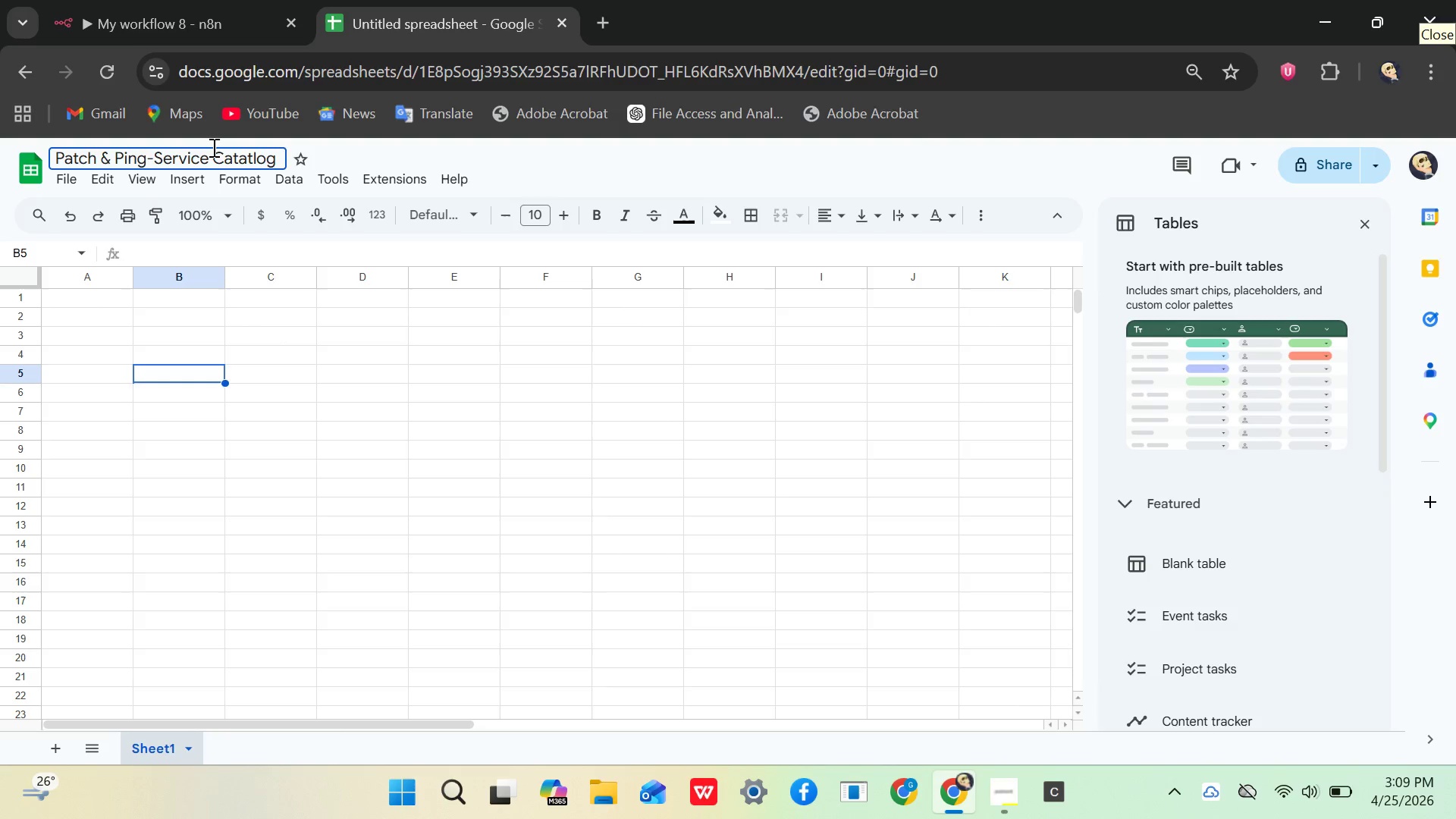 
left_click([337, 149])
 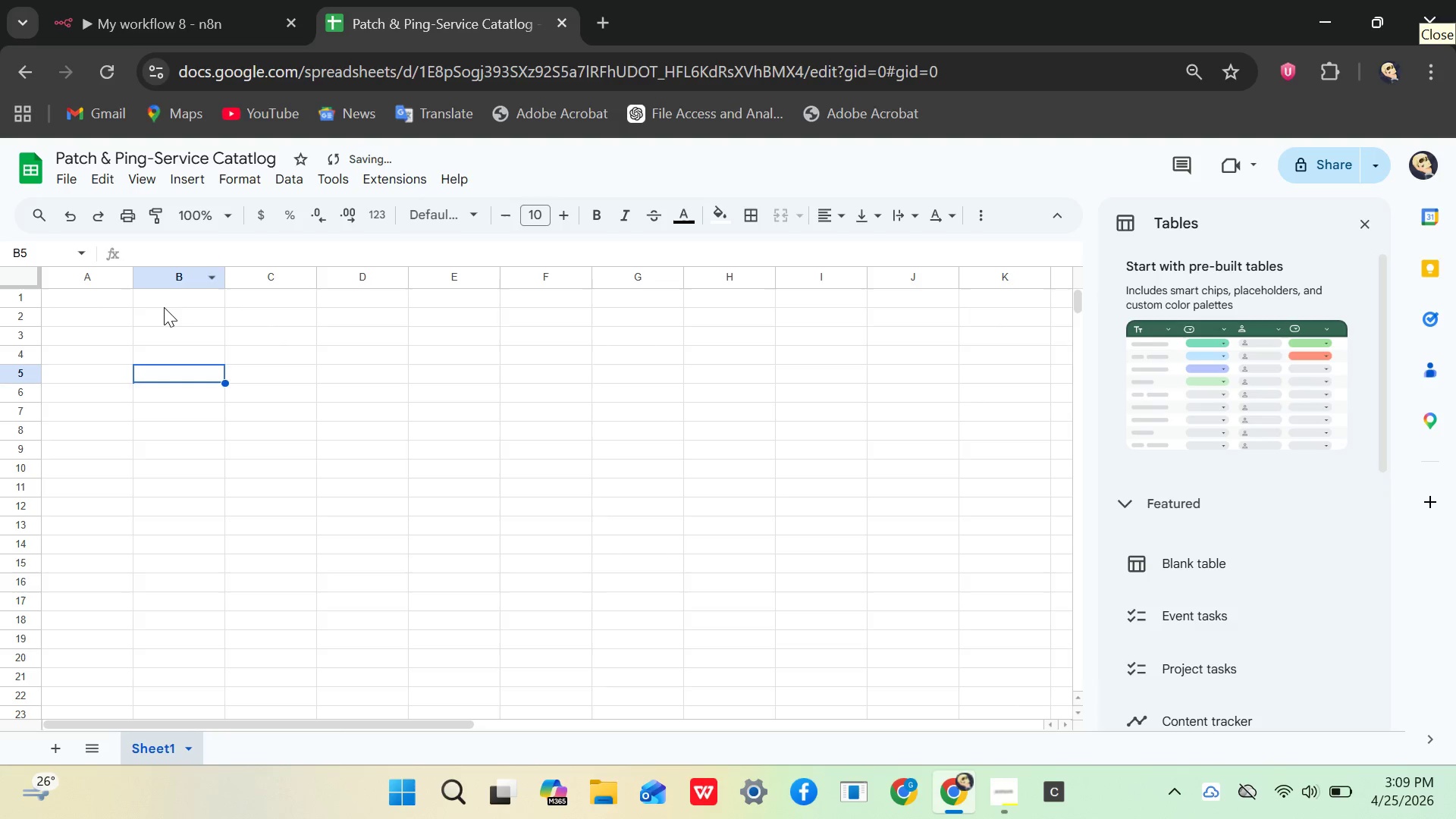 
left_click([164, 307])
 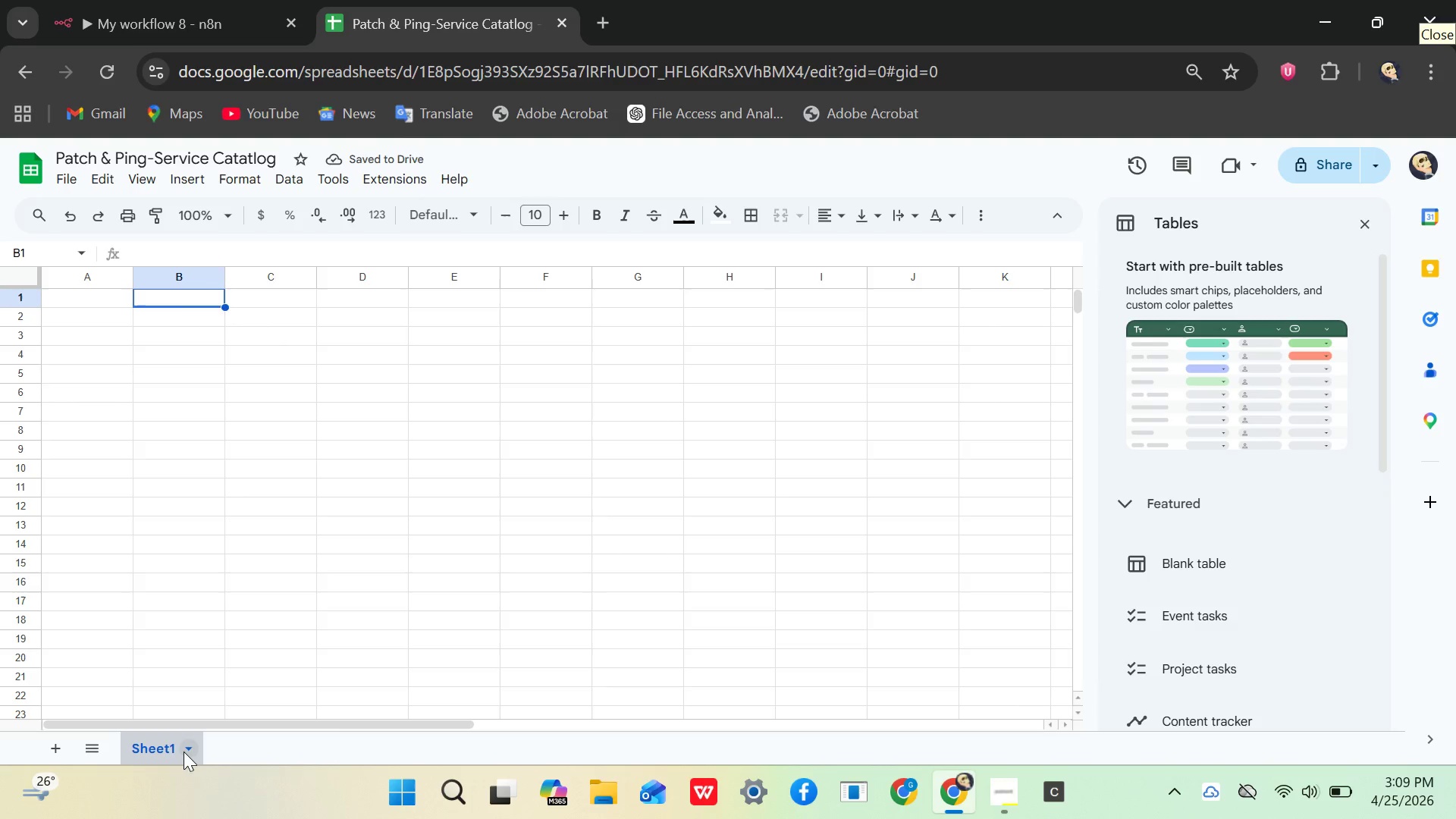 
left_click([195, 741])
 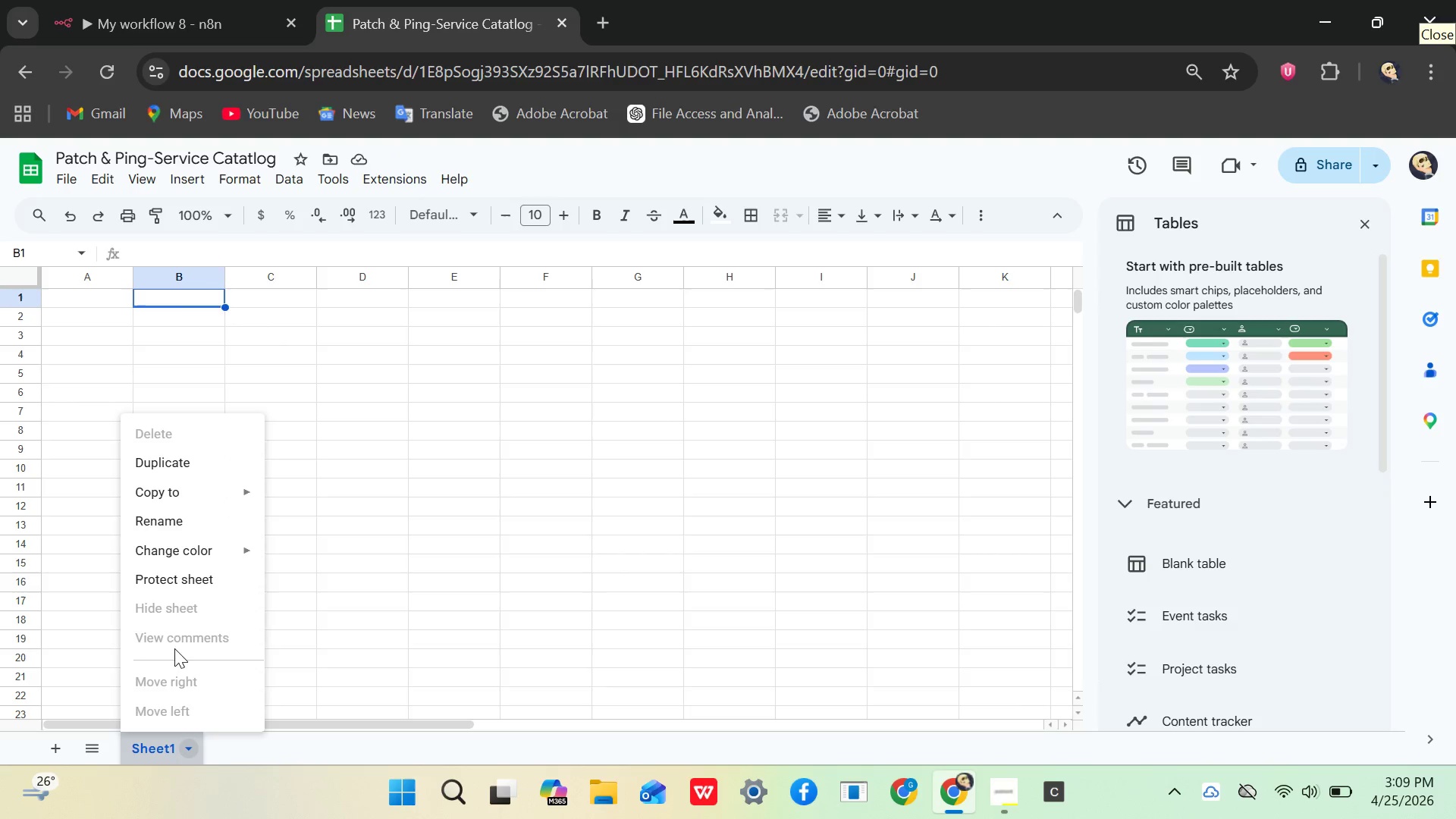 
left_click([171, 527])
 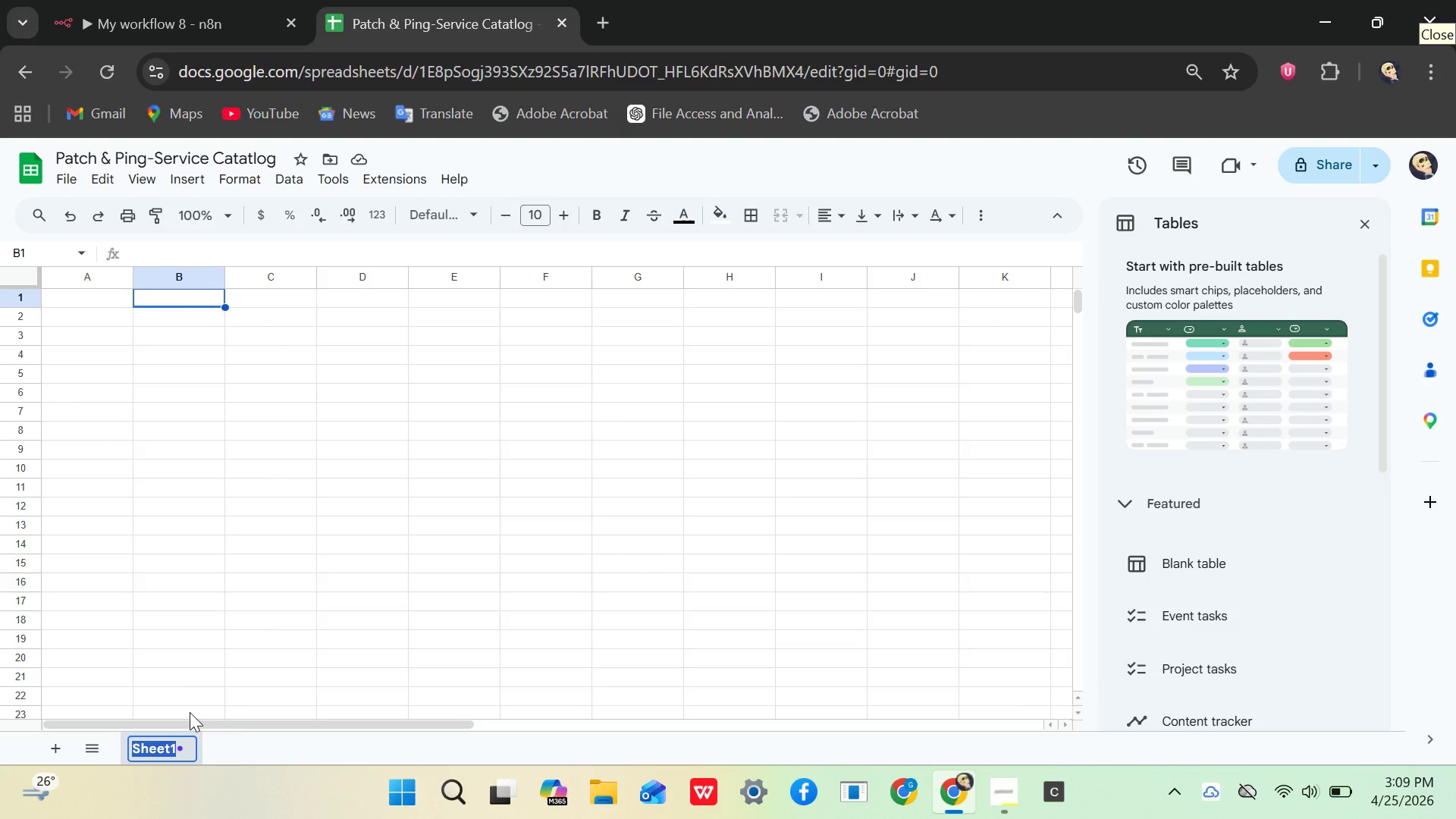 
key(Backspace)
type(Servic)
 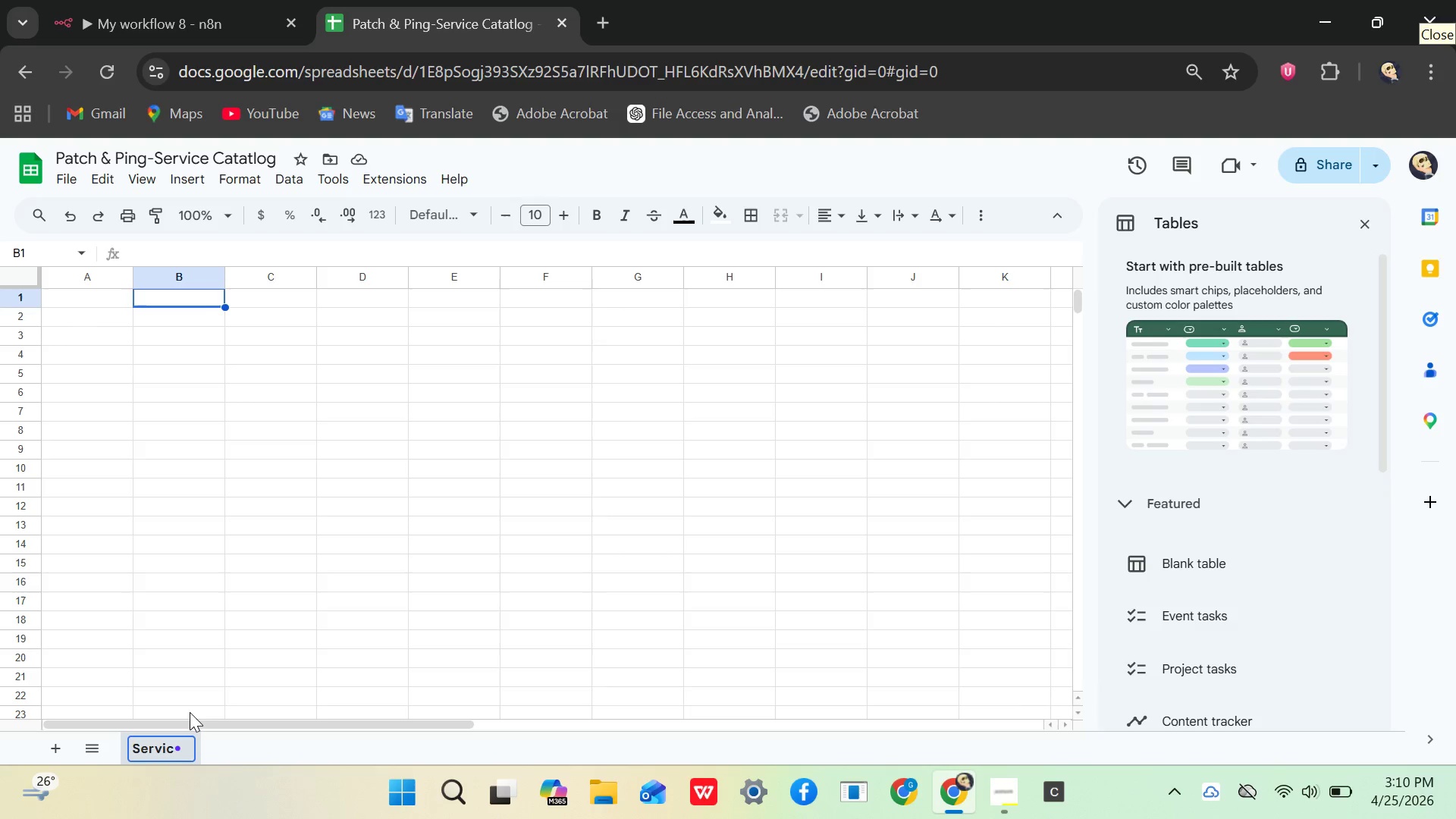 
wait(6.34)
 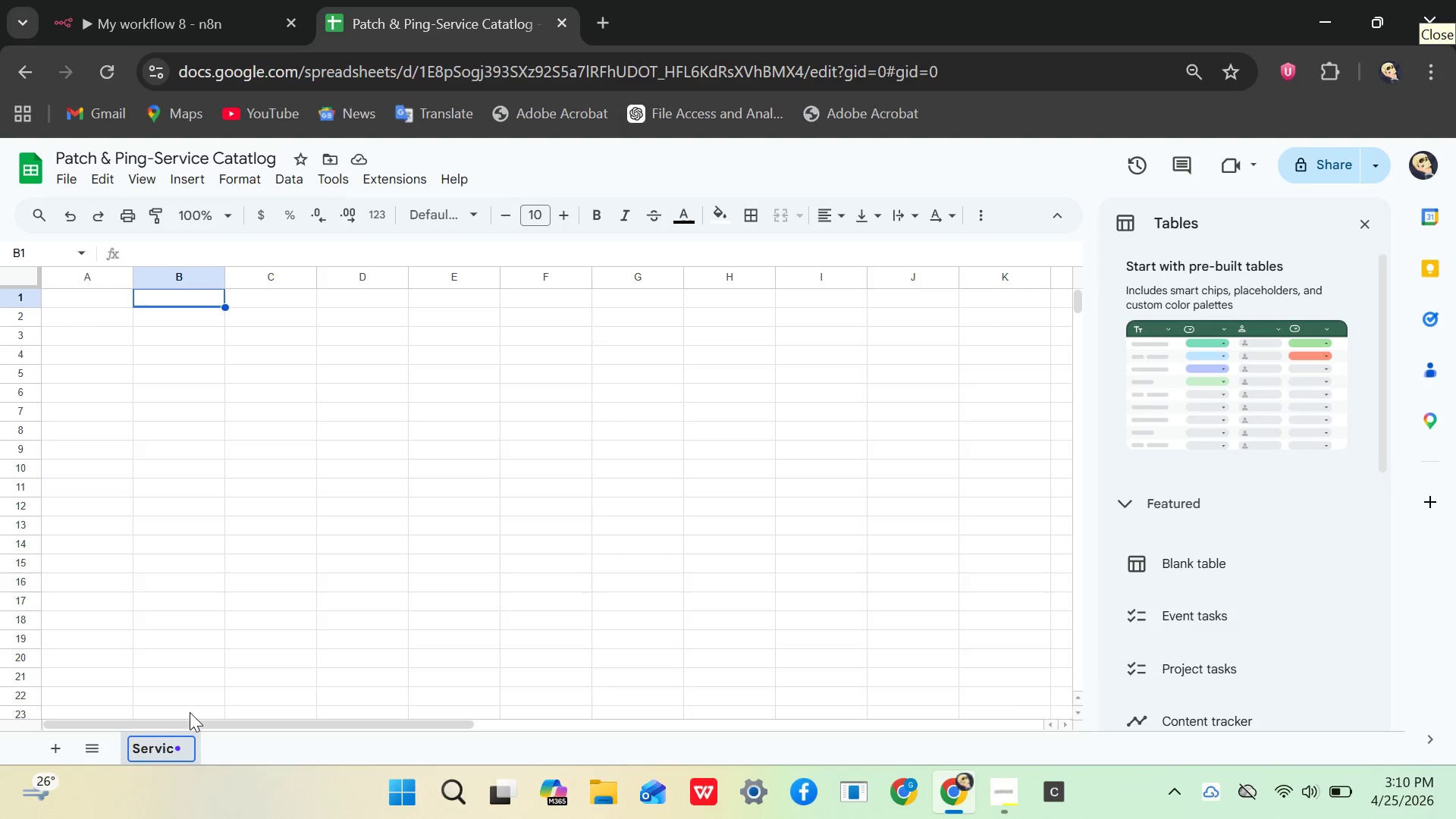 
type(es)
 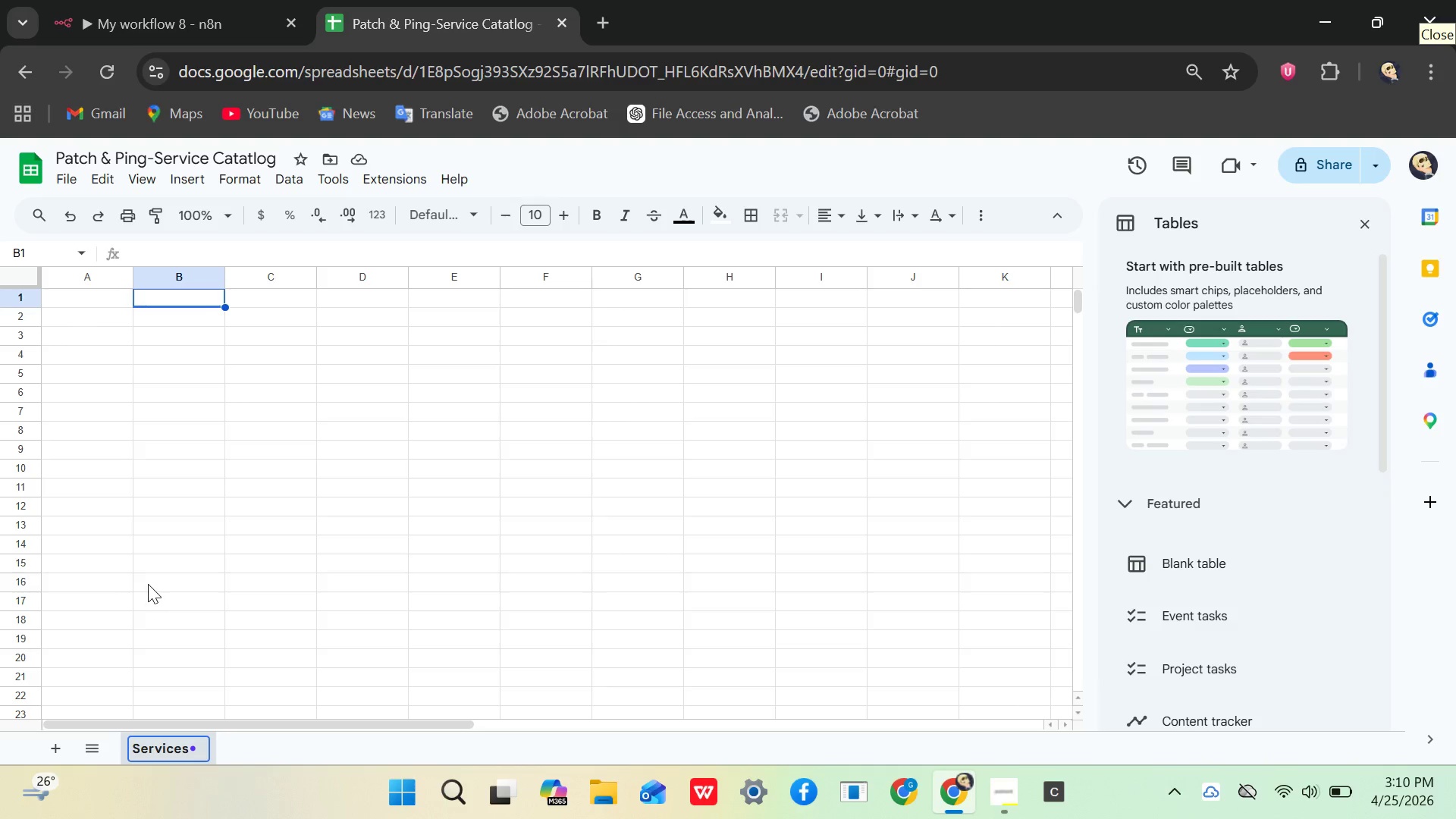 
left_click([148, 584])
 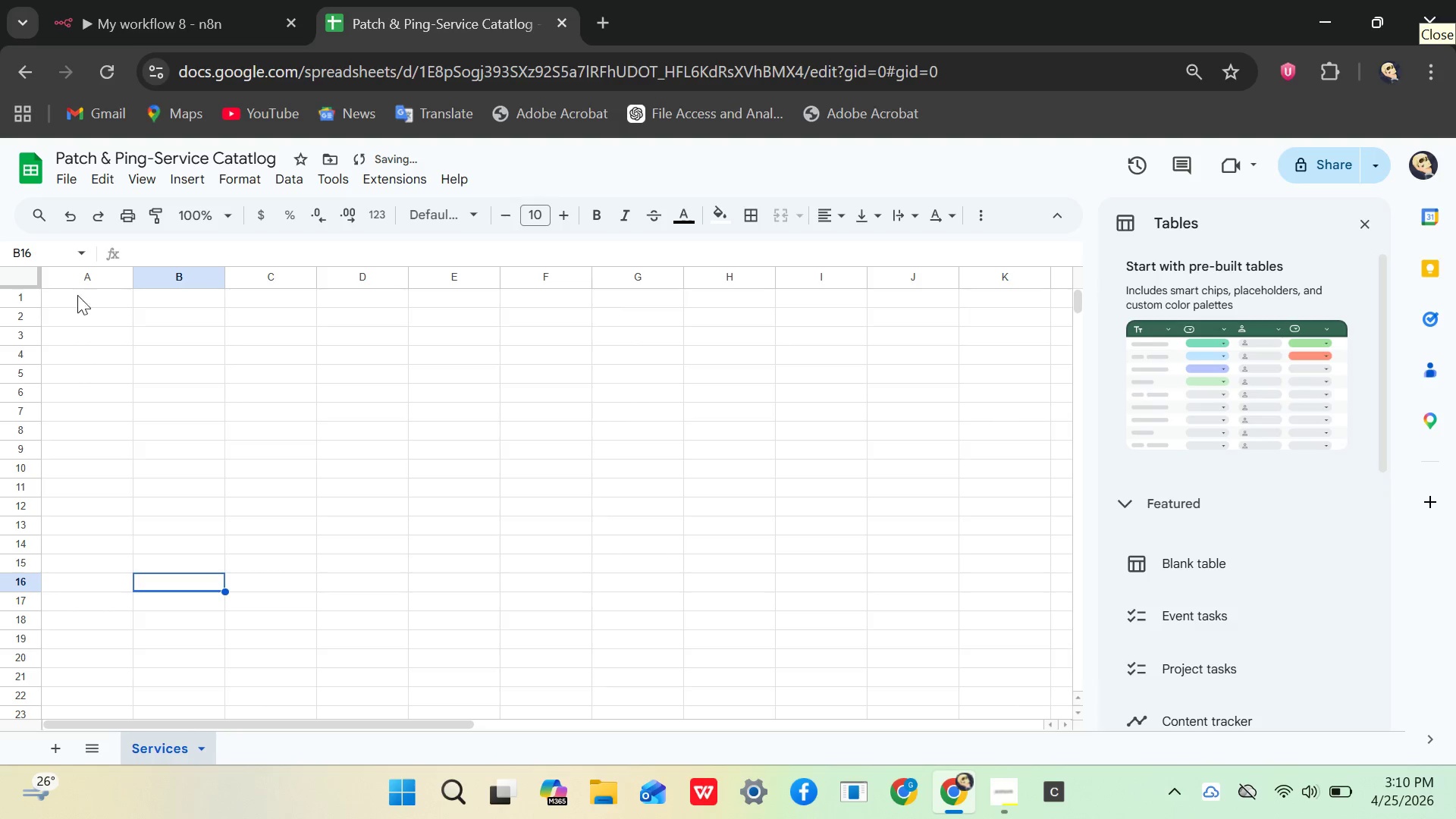 
left_click([77, 292])
 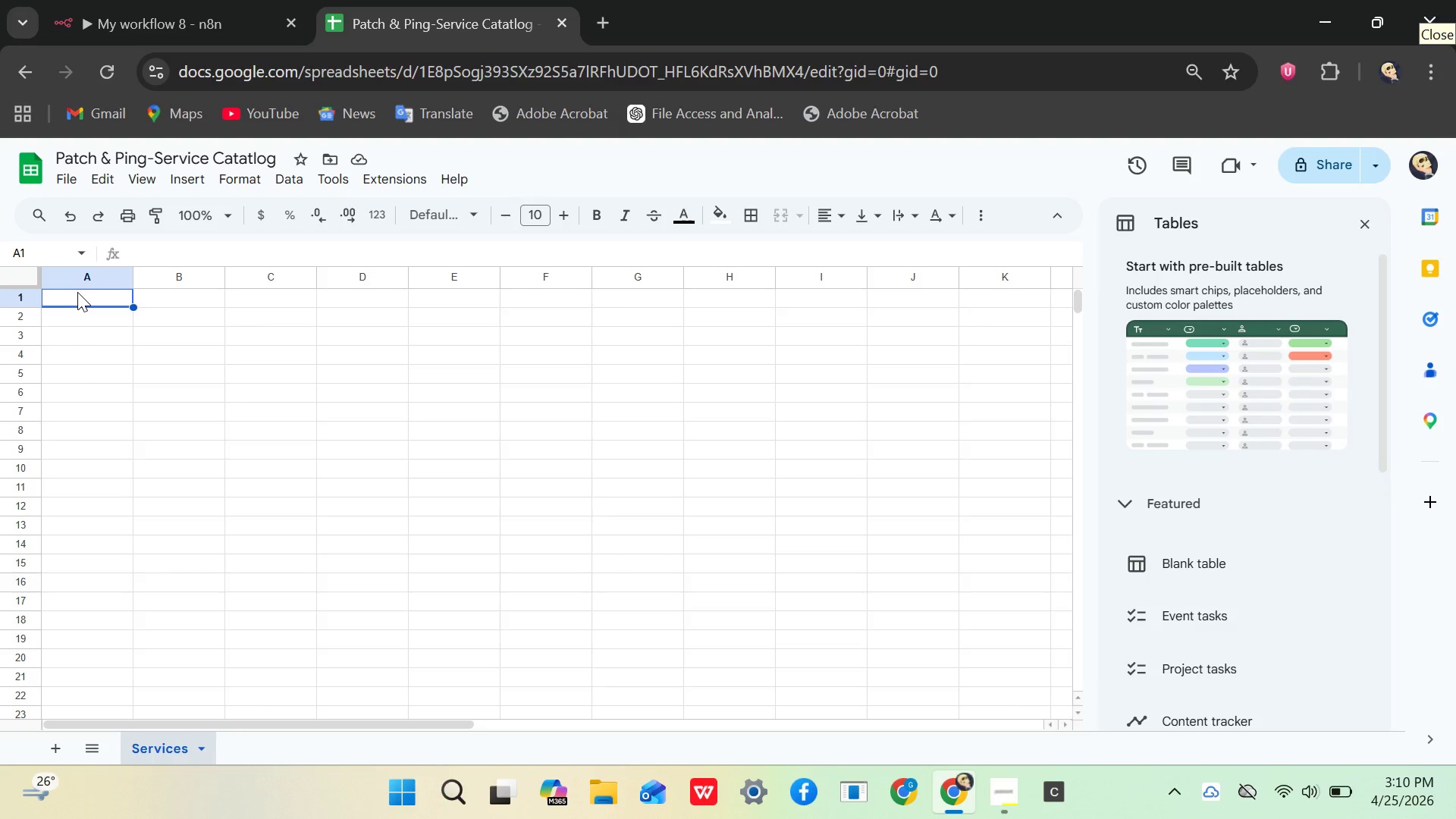 
wait(5.09)
 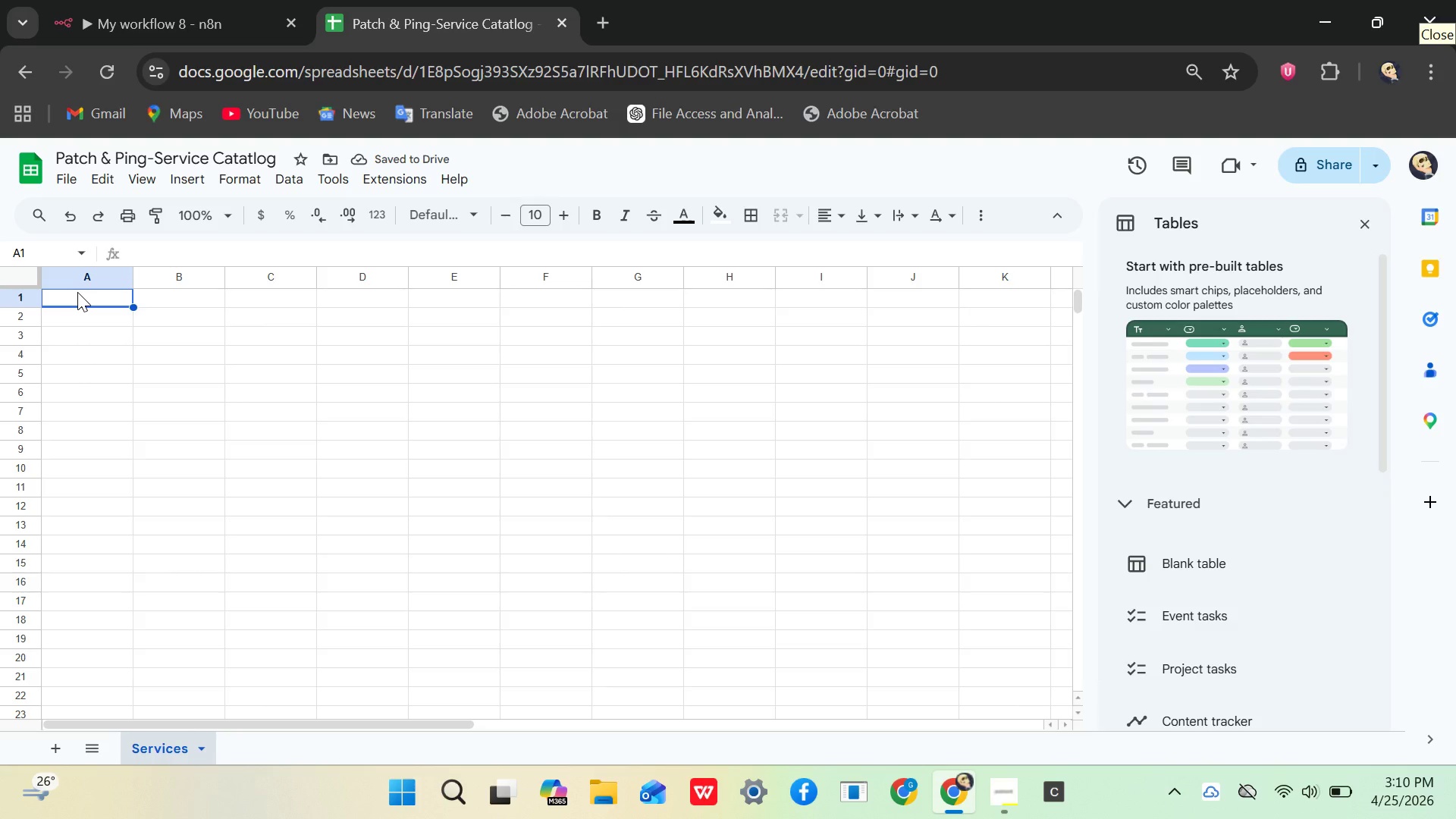 
left_click([63, 295])
 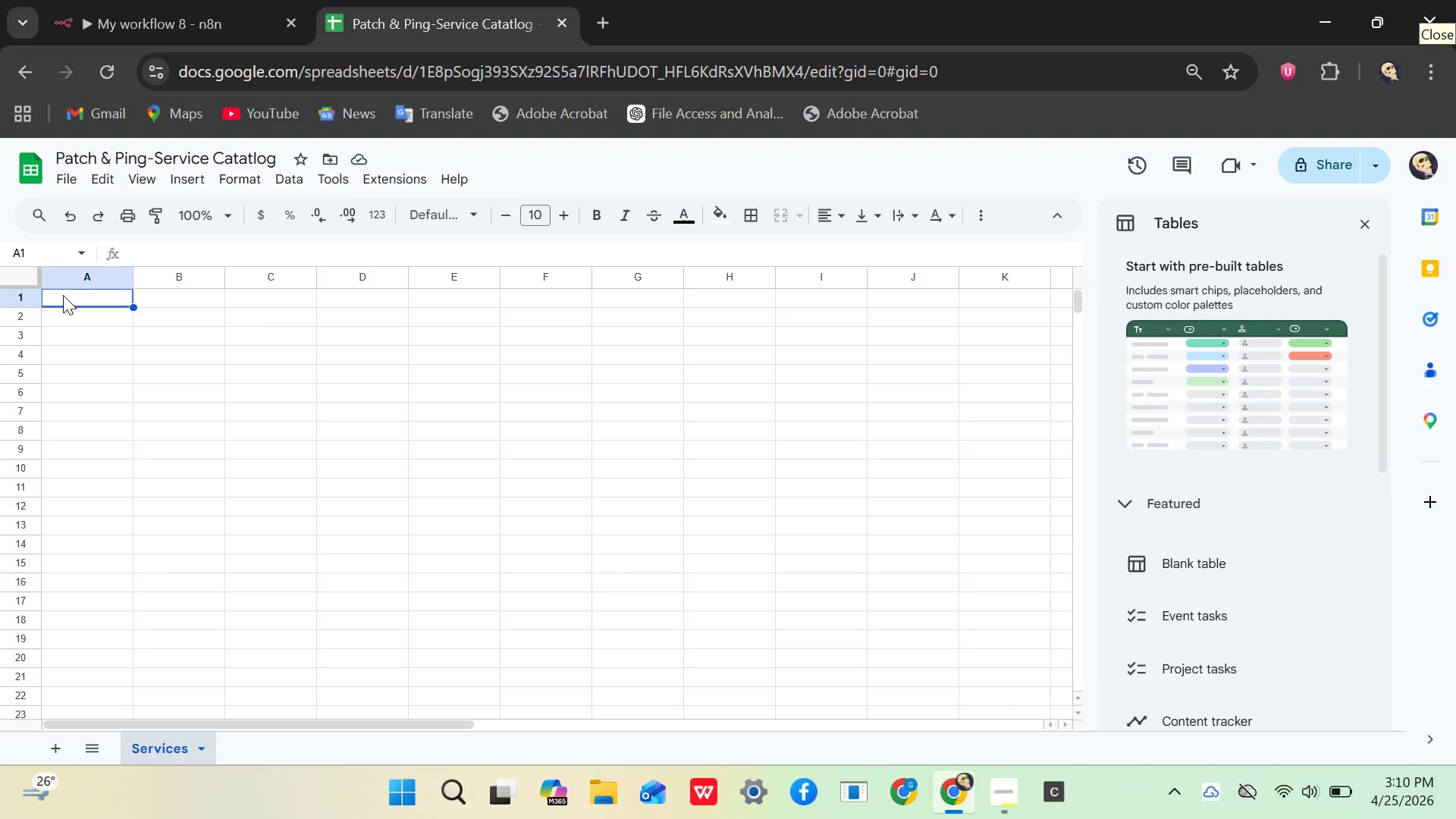 
type(Name)
 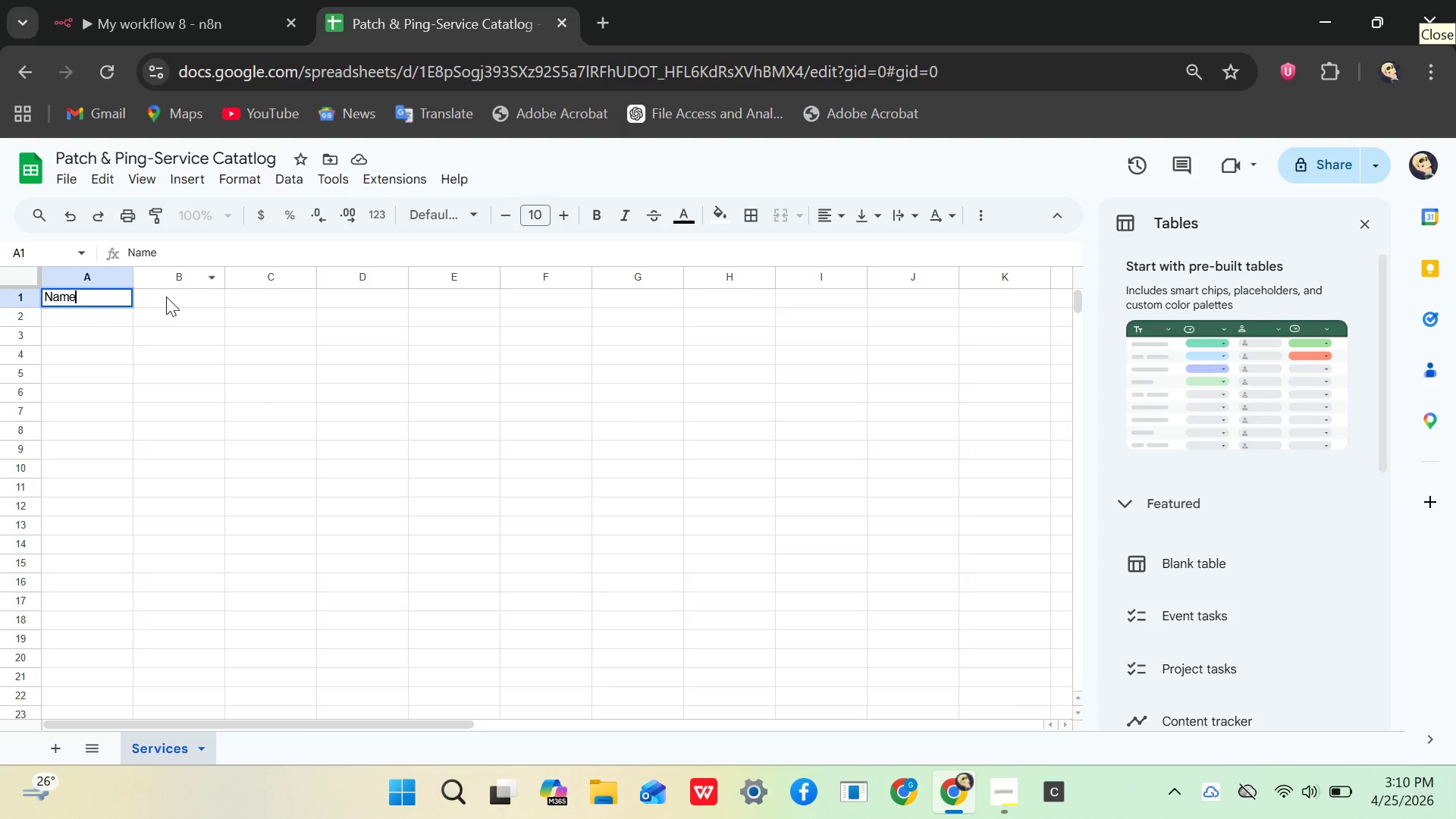 
left_click([166, 297])
 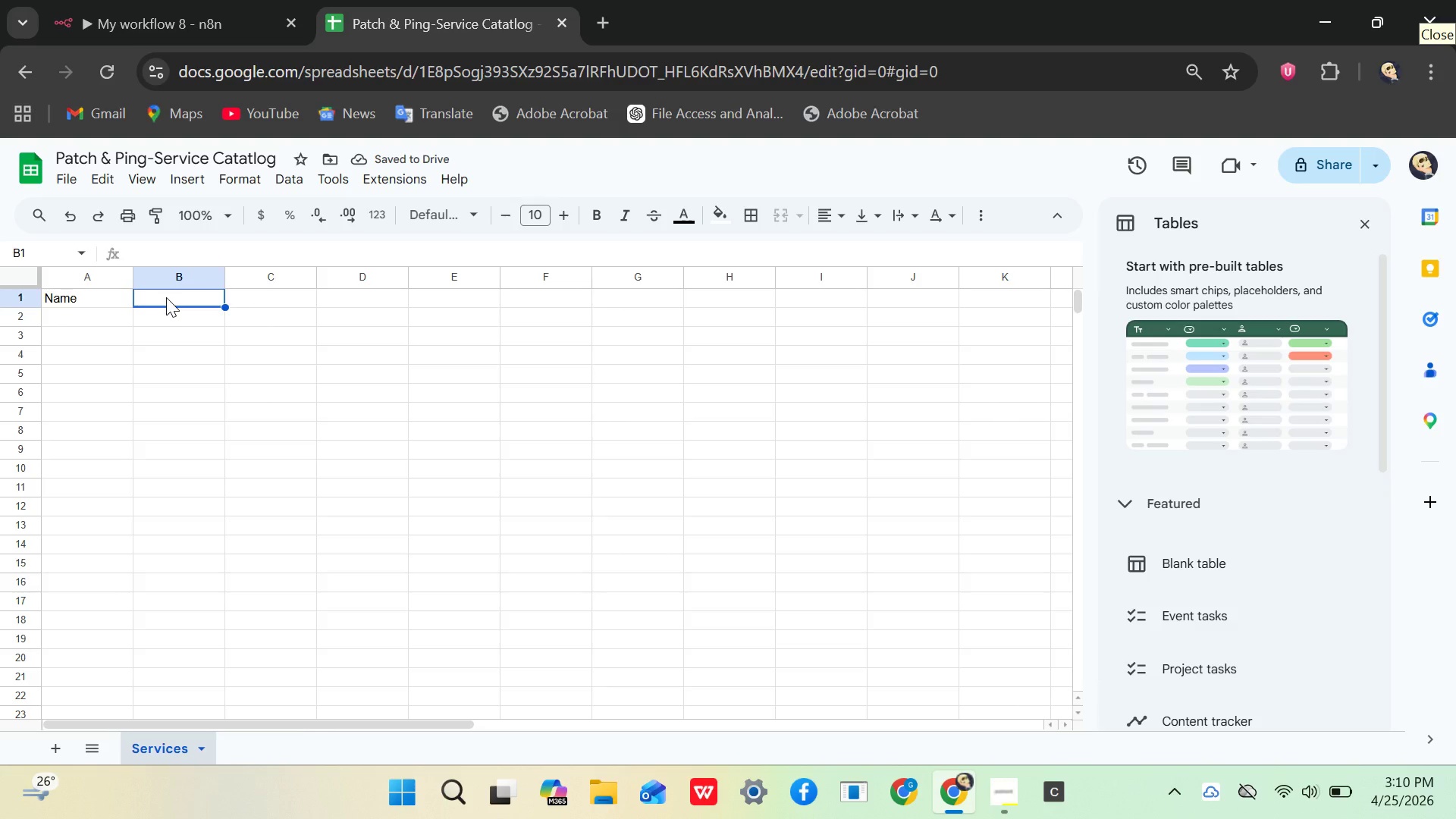 
wait(10.02)
 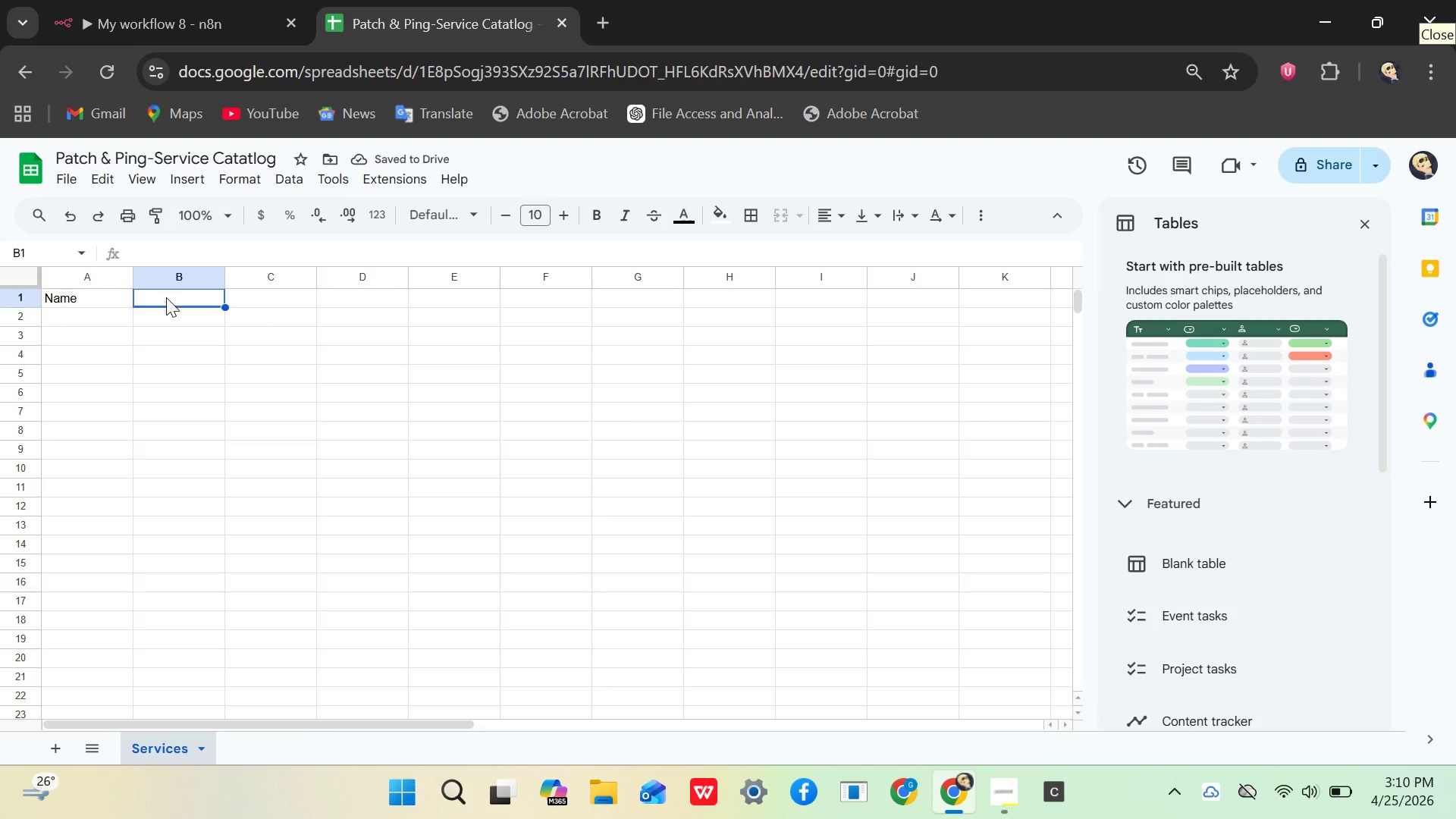 
type(Tech)
 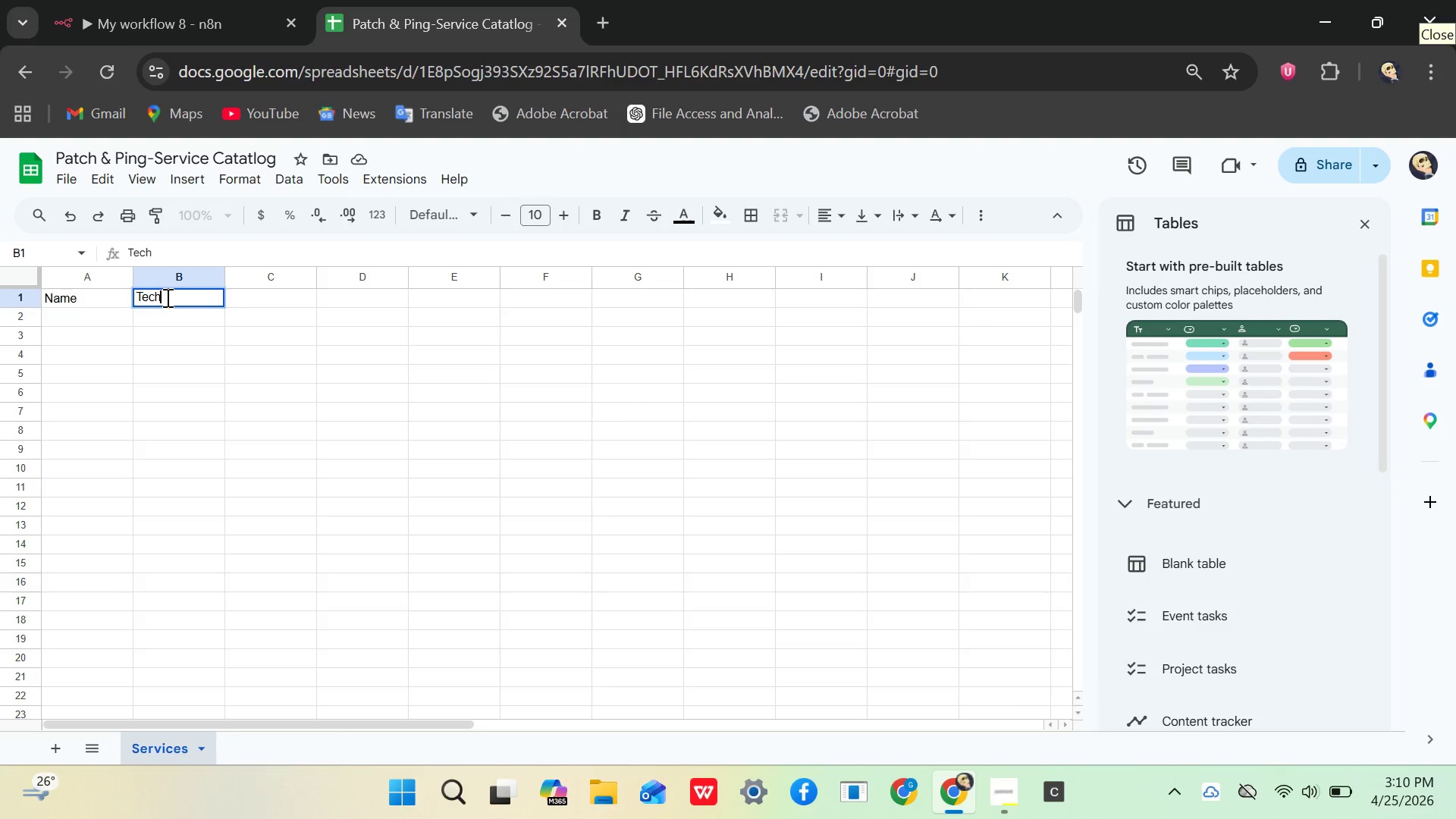 
type(nical )
key(Backspace)
key(Backspace)
key(Backspace)
key(Backspace)
key(Backspace)
key(Backspace)
key(Backspace)
key(Backspace)
key(Backspace)
key(Backspace)
 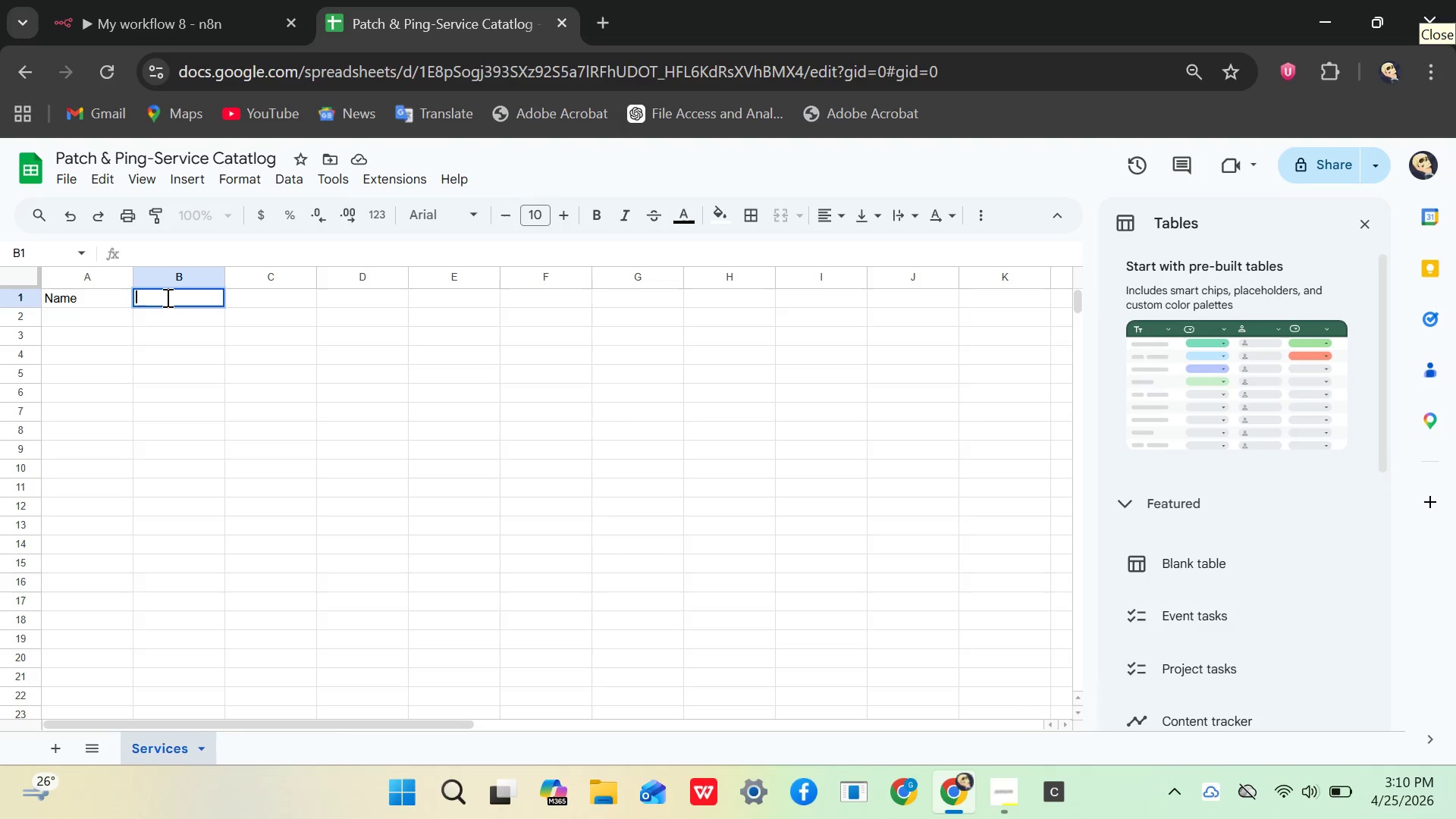 
wait(11.38)
 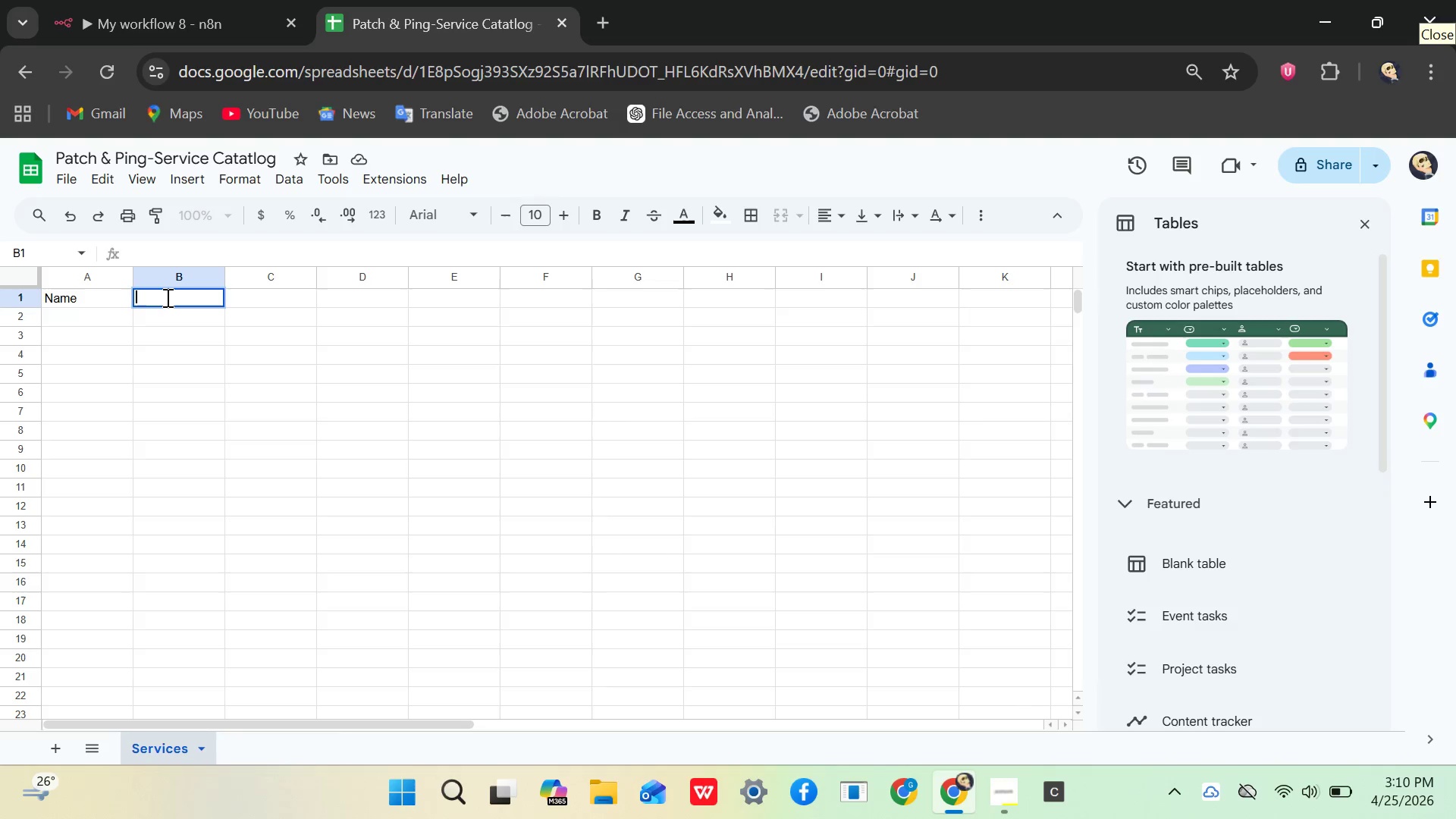 
type(techincal )
 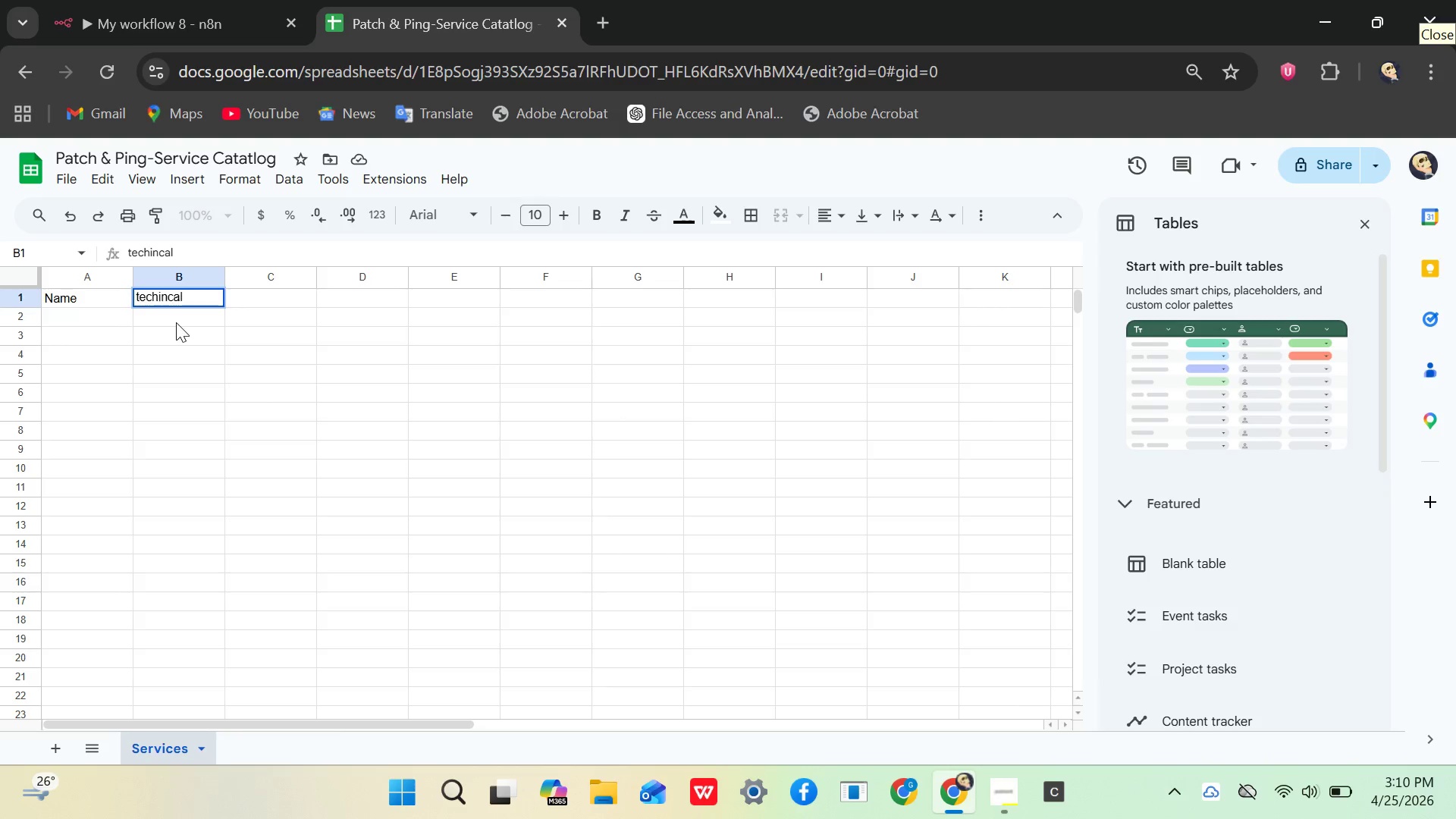 
type(i)
key(Backspace)
type(Inqu)
 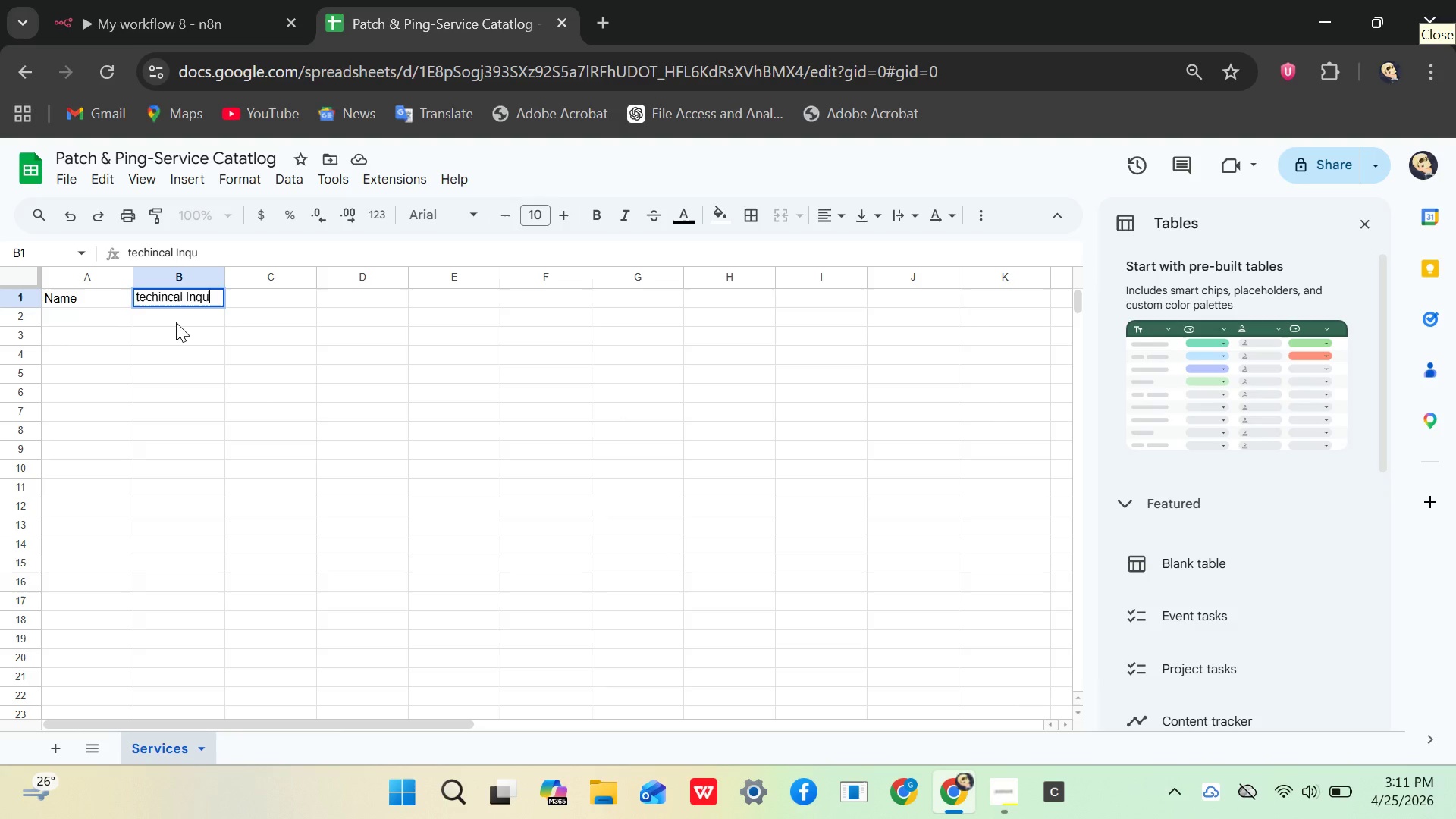 
type(iry)
 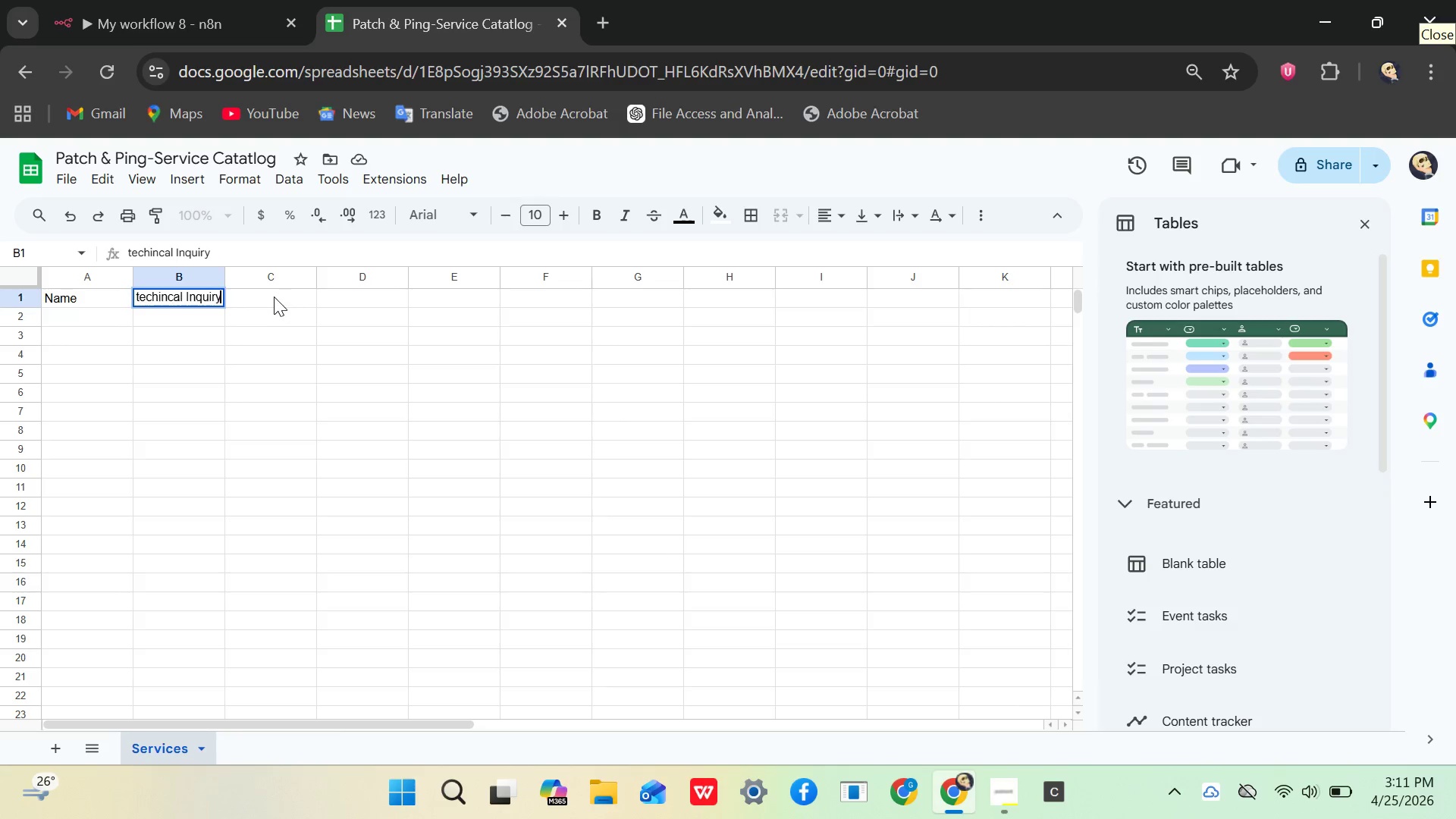 
left_click([274, 297])
 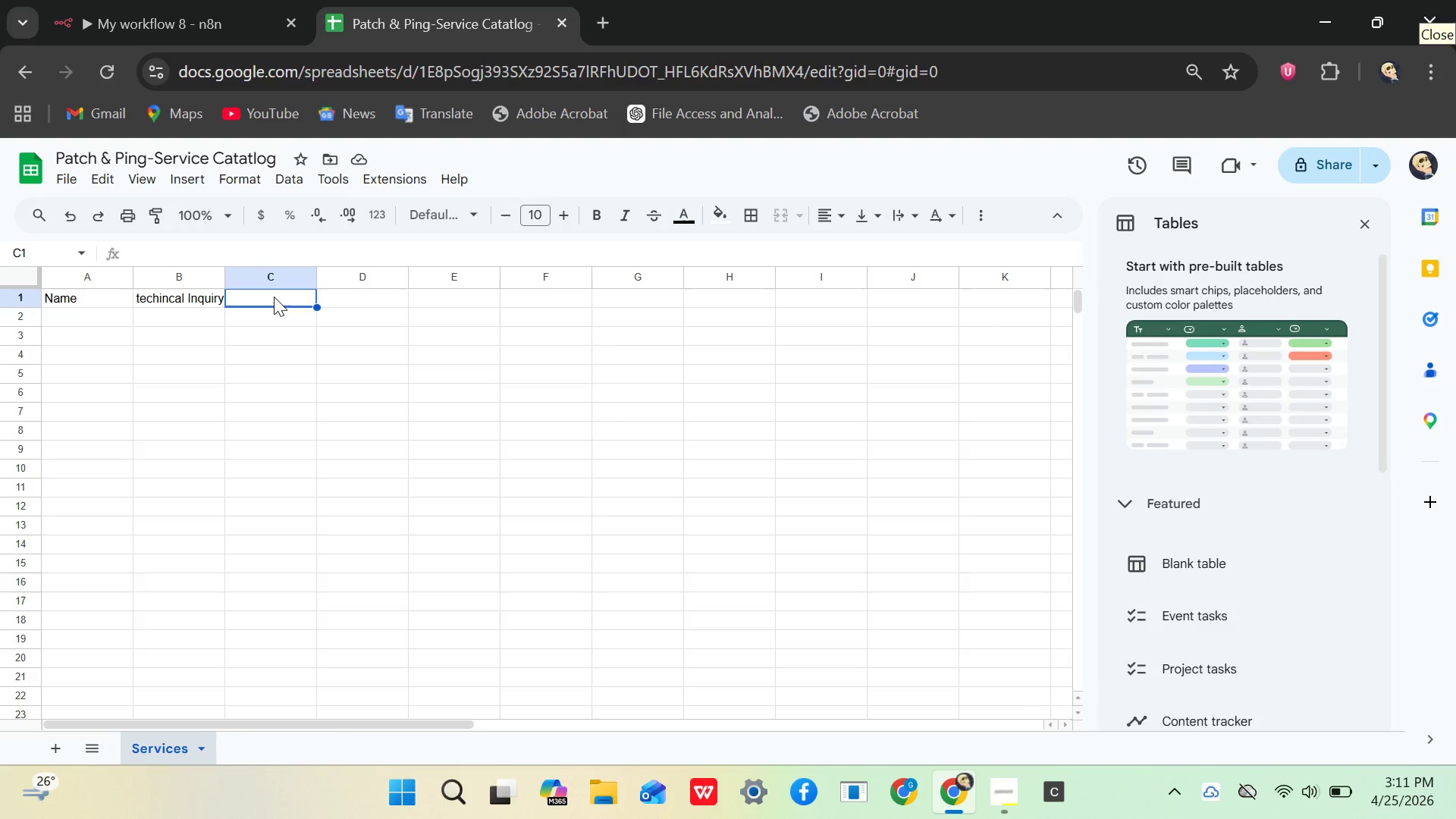 
wait(12.7)
 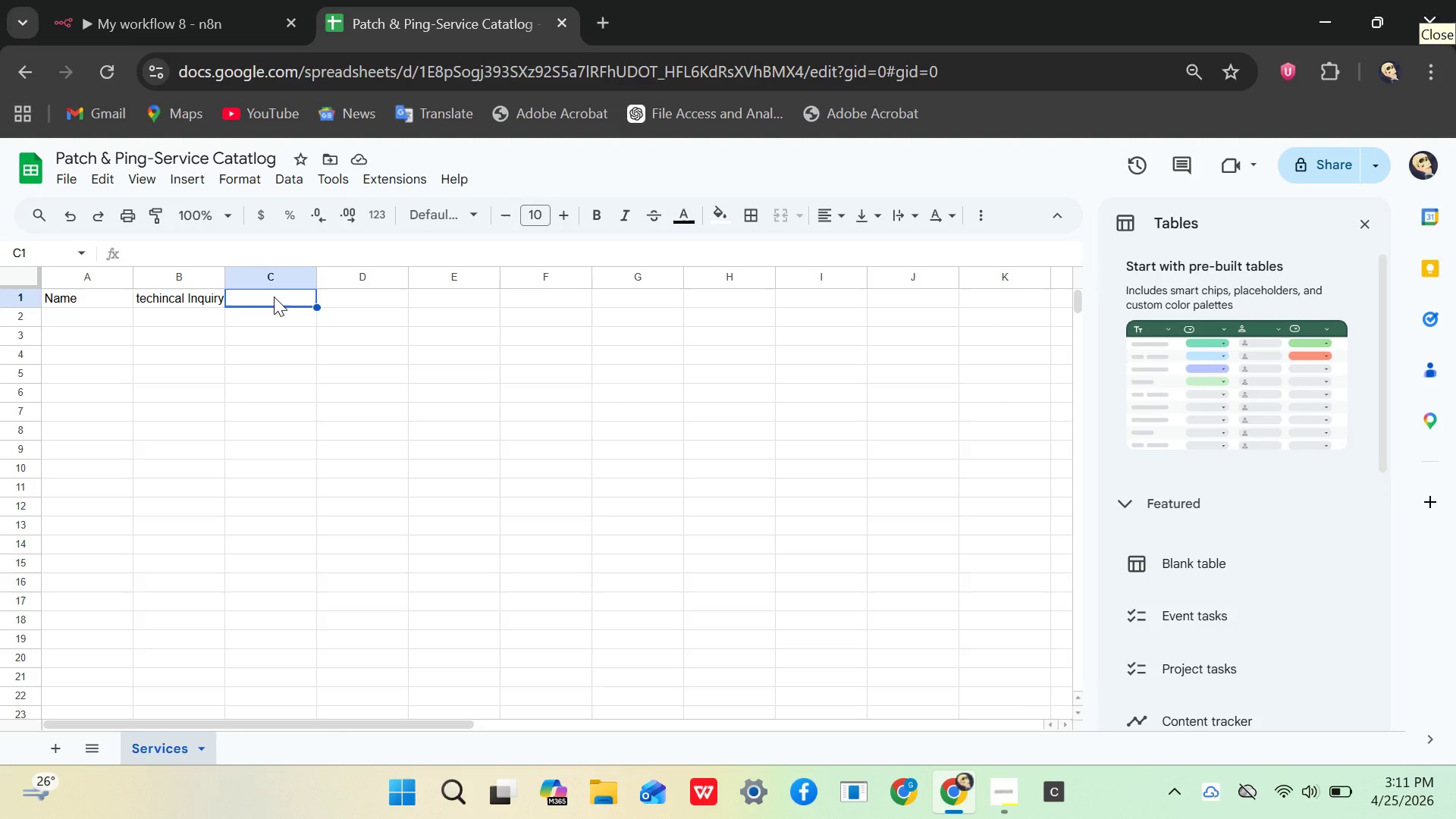 
type(hardware/)
 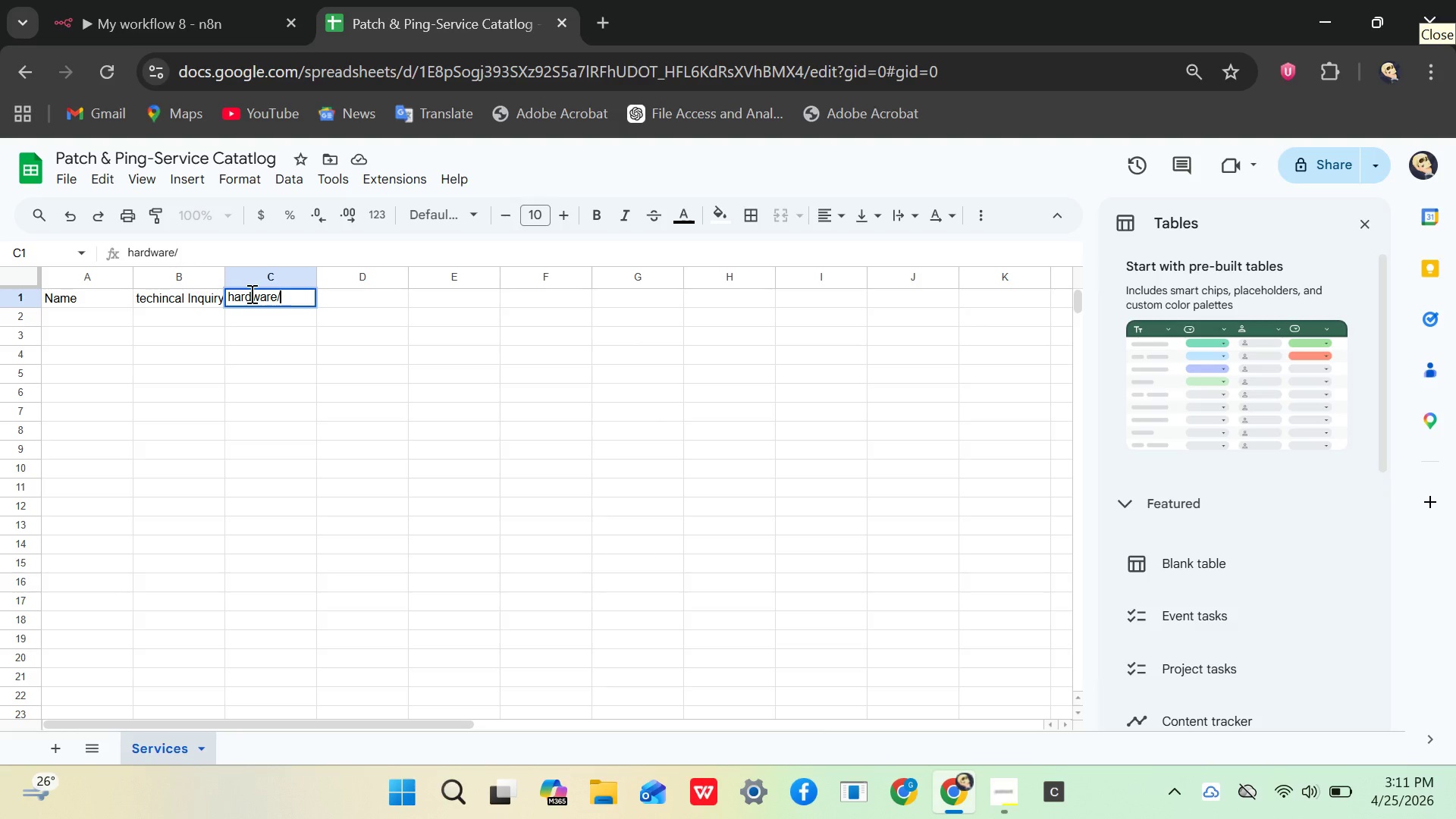 
type(status)
 